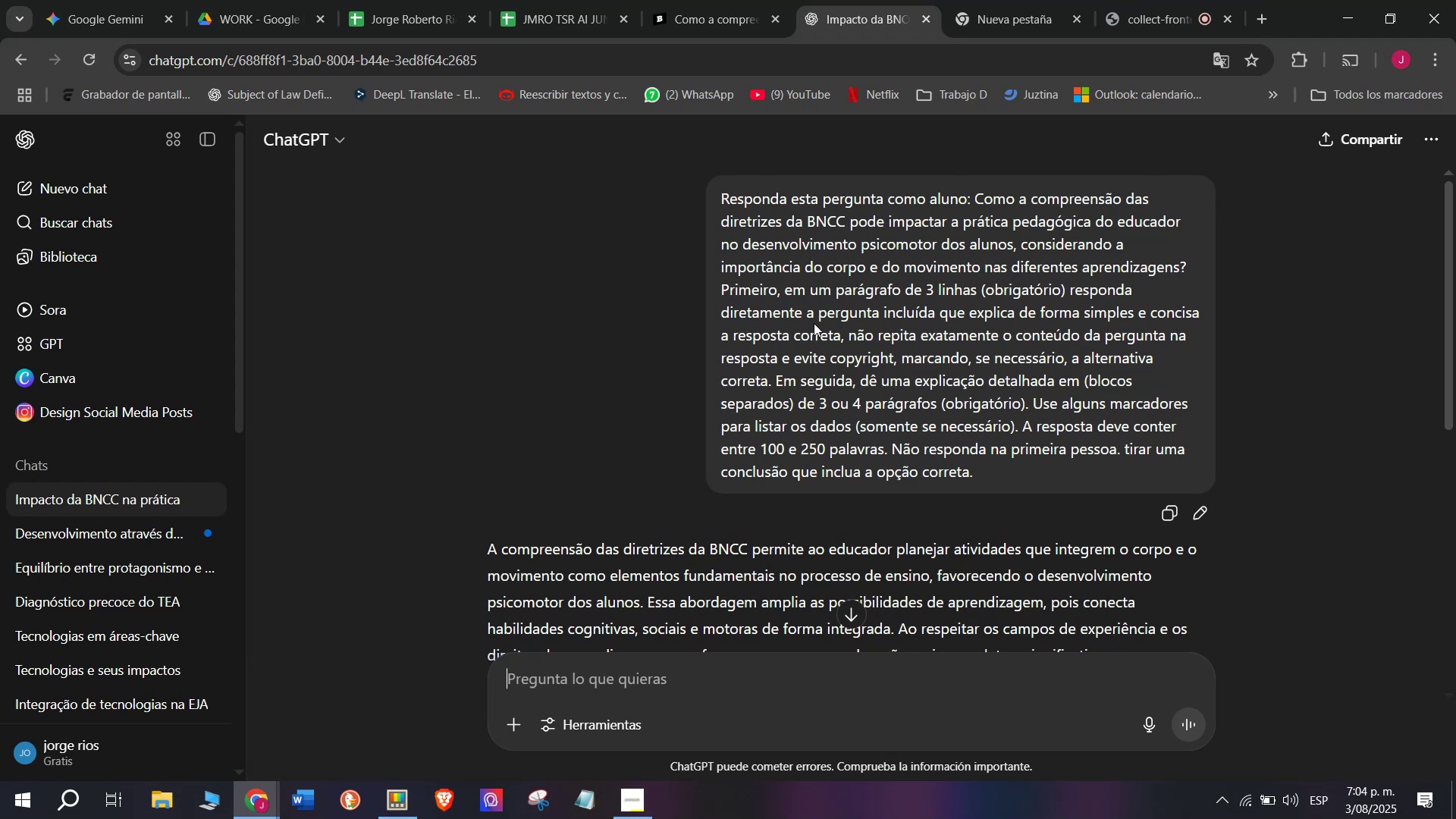 
wait(16.9)
 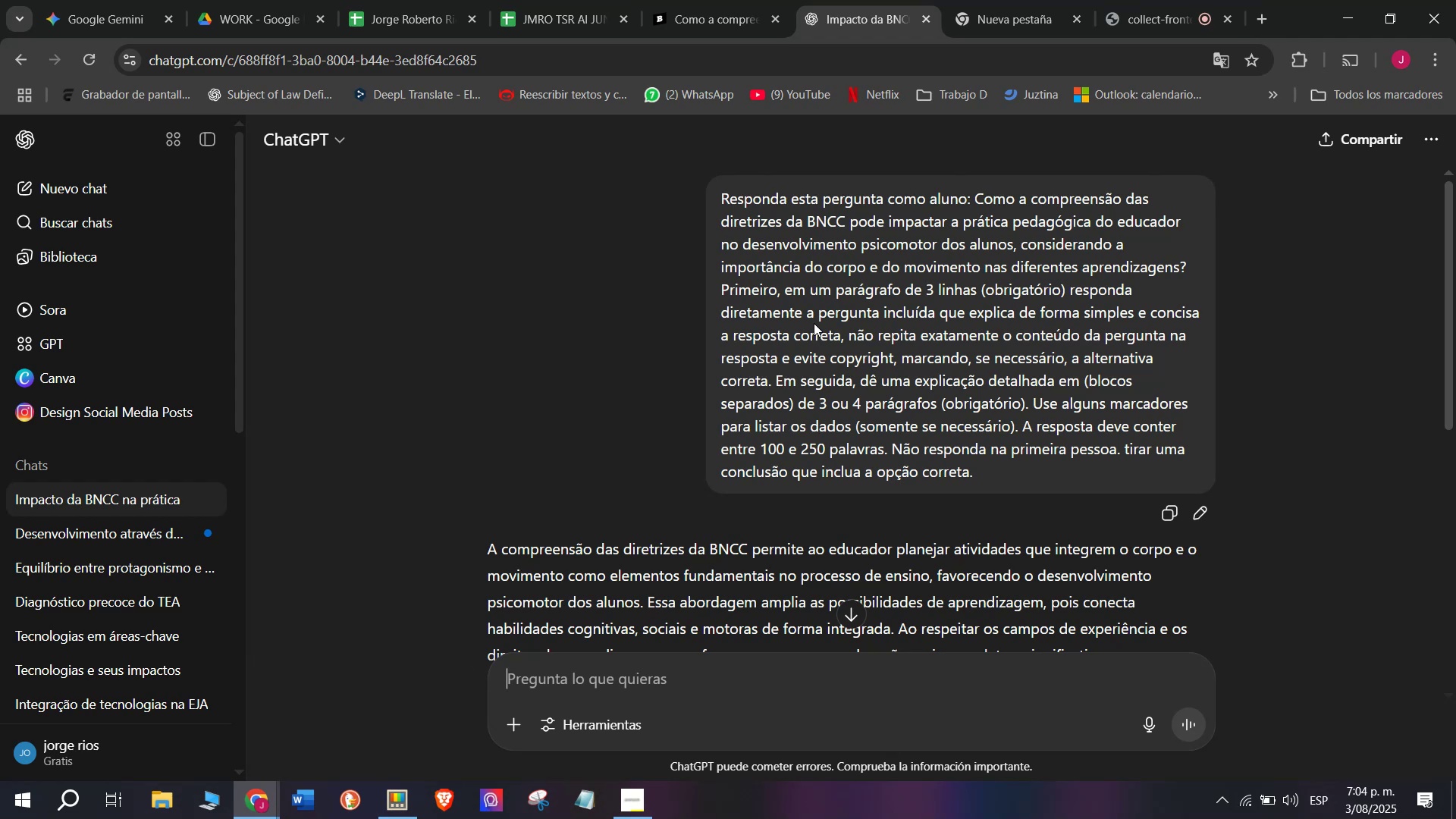 
scroll: coordinate [836, 427], scroll_direction: down, amount: 1.0
 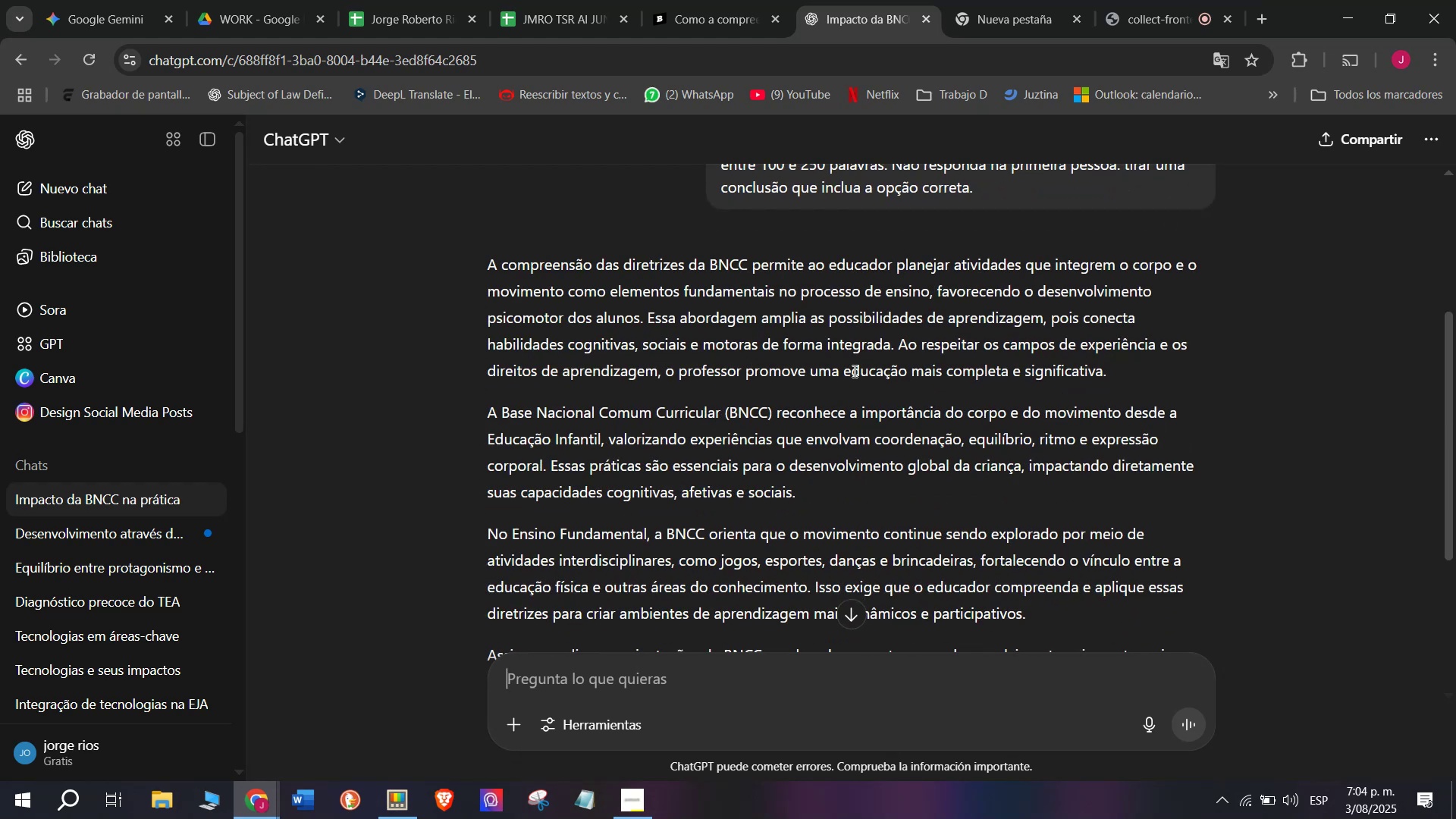 
left_click_drag(start_coordinate=[895, 344], to_coordinate=[479, 269])
 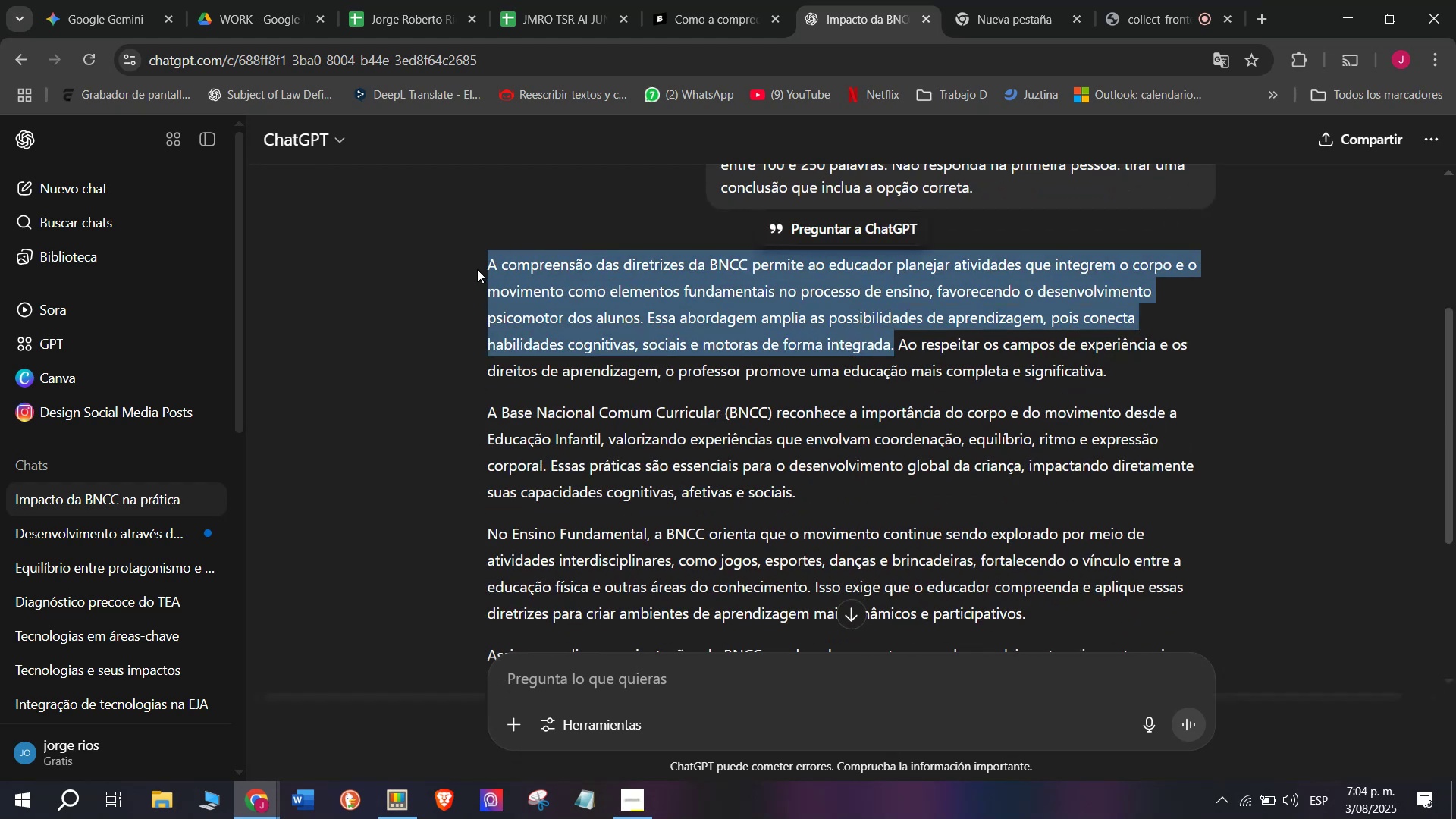 
key(Control+C)
 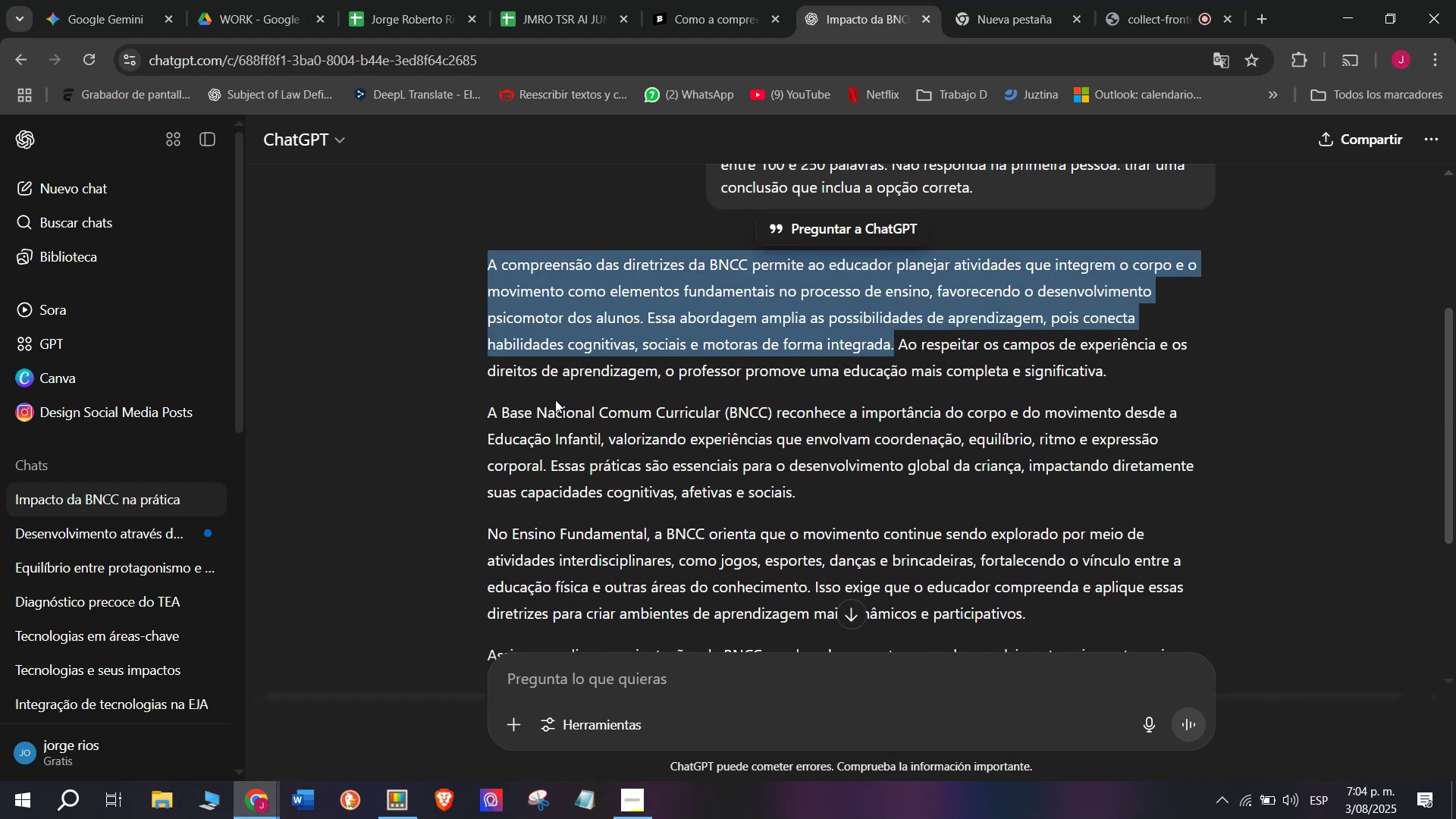 
left_click_drag(start_coordinate=[483, 407], to_coordinate=[1050, 613])
 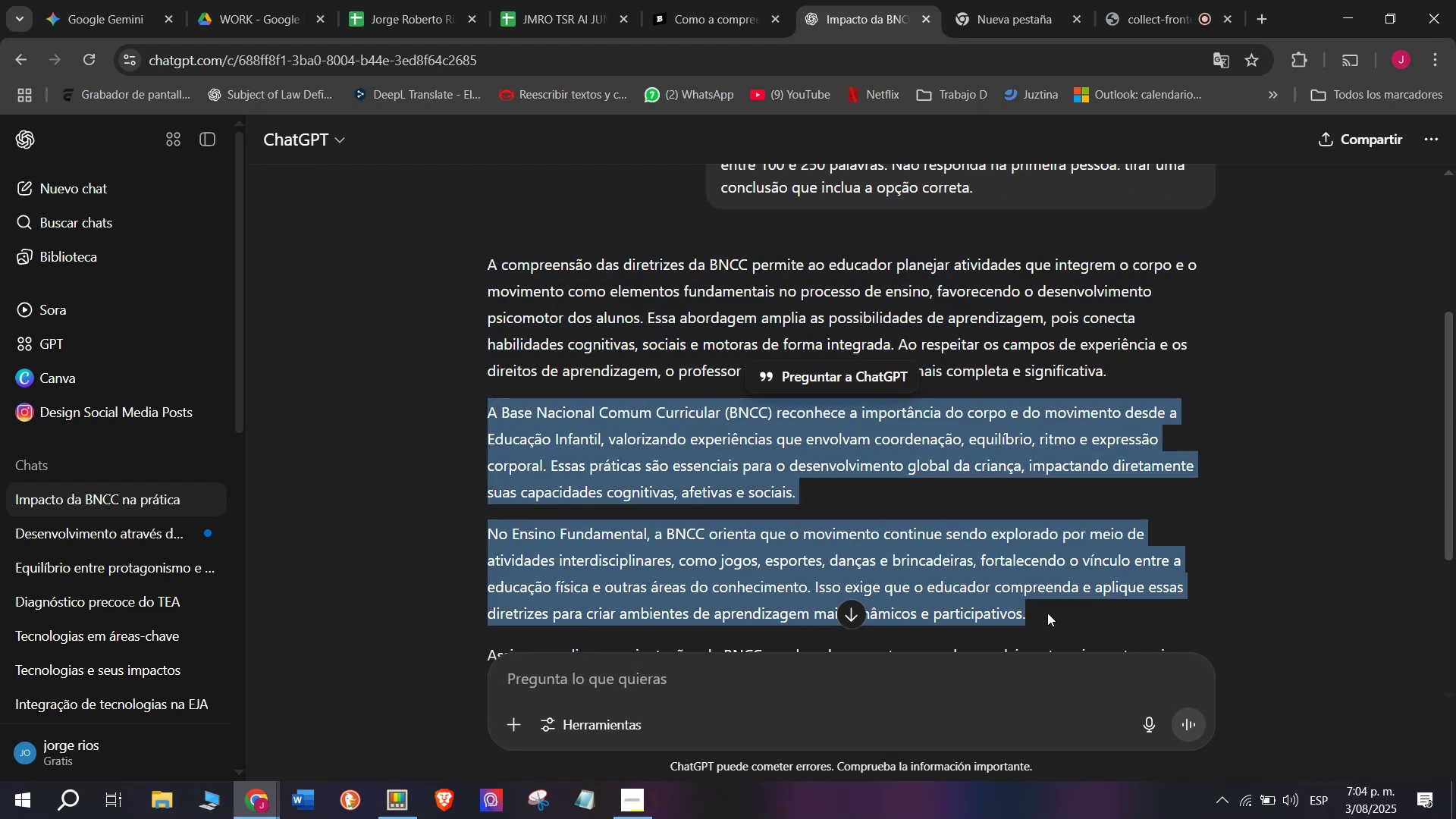 
key(Control+C)
 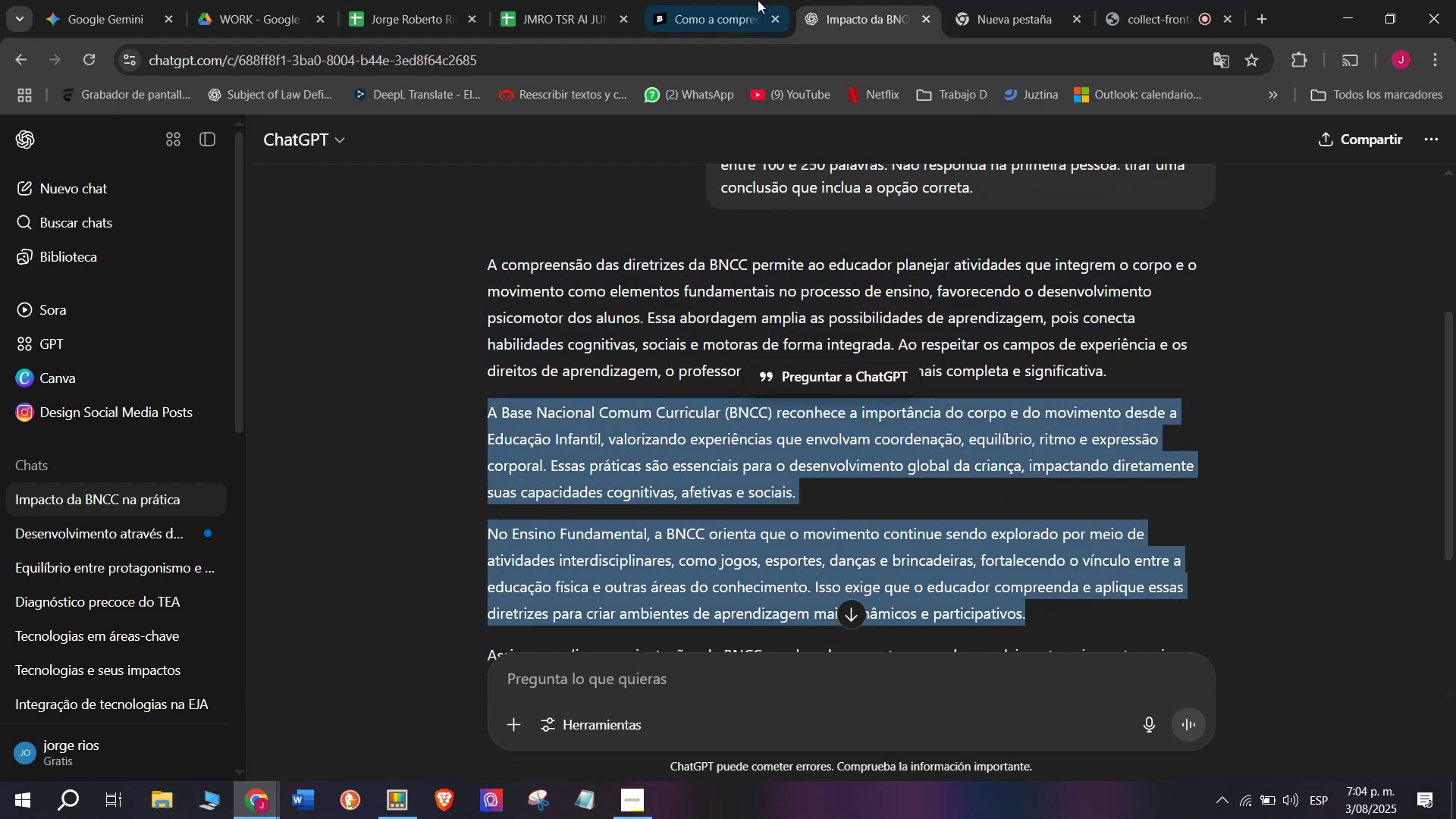 
left_click([752, 0])
 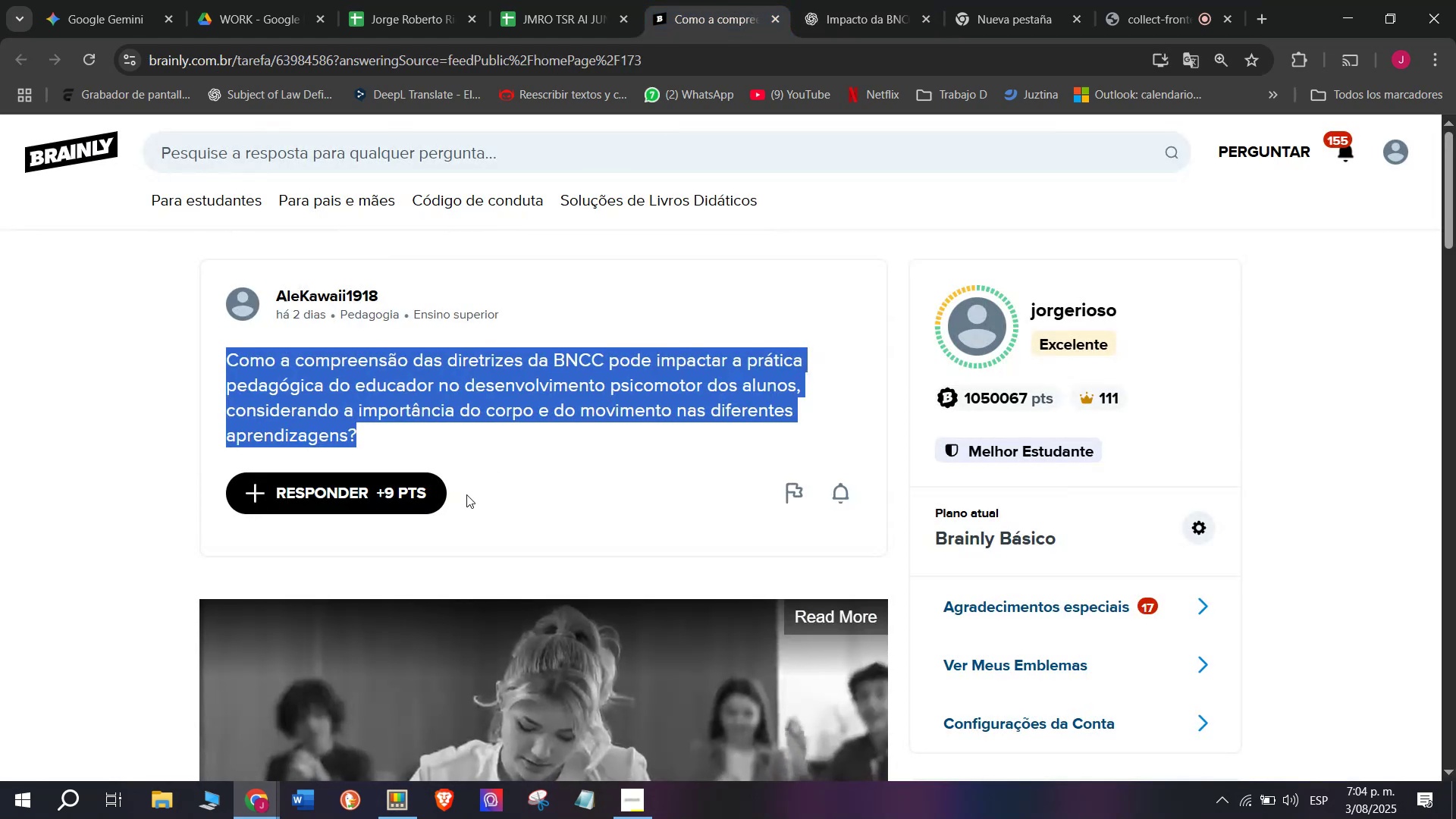 
left_click([399, 494])
 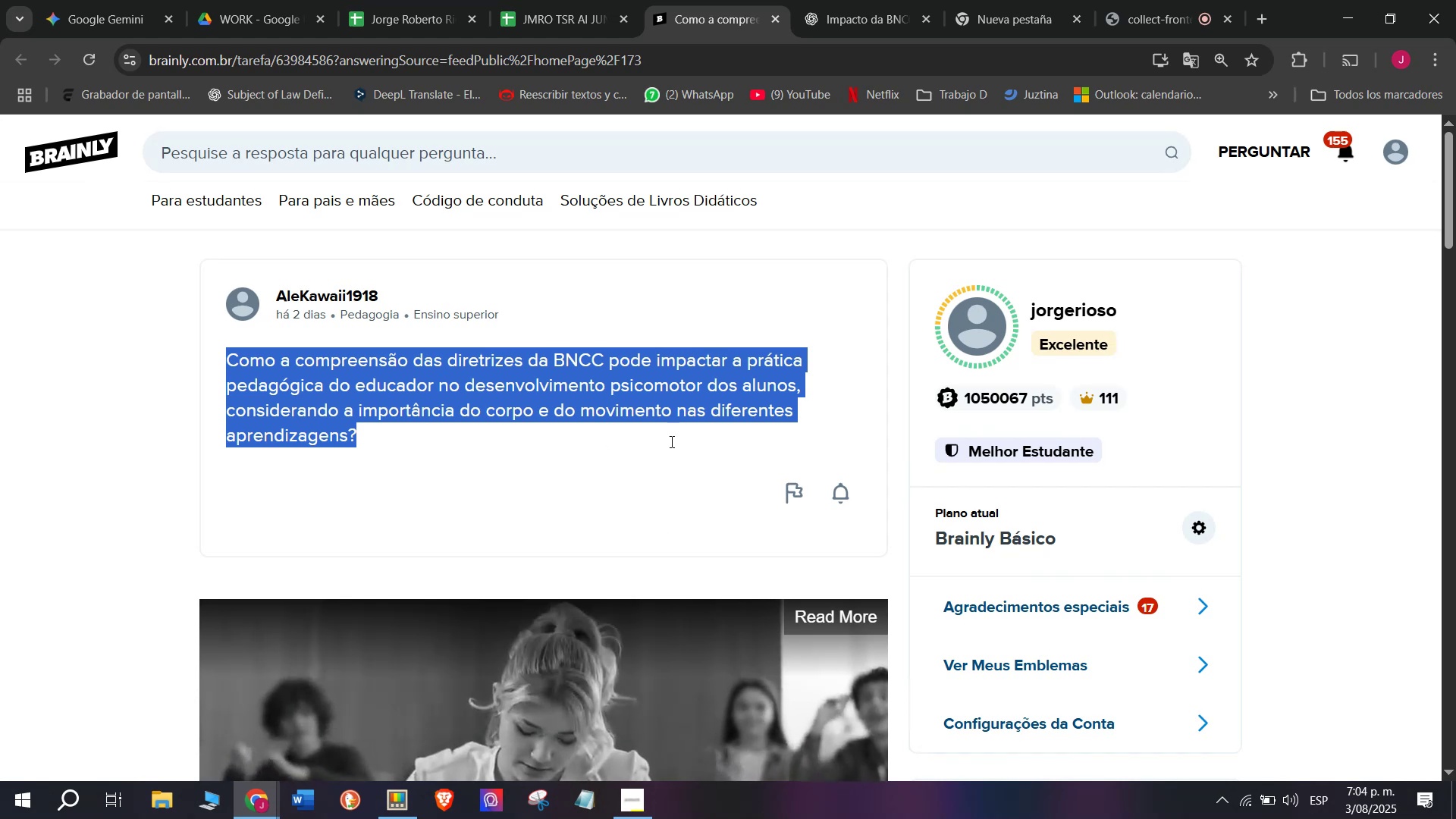 
left_click_drag(start_coordinate=[694, 421], to_coordinate=[504, 138])
 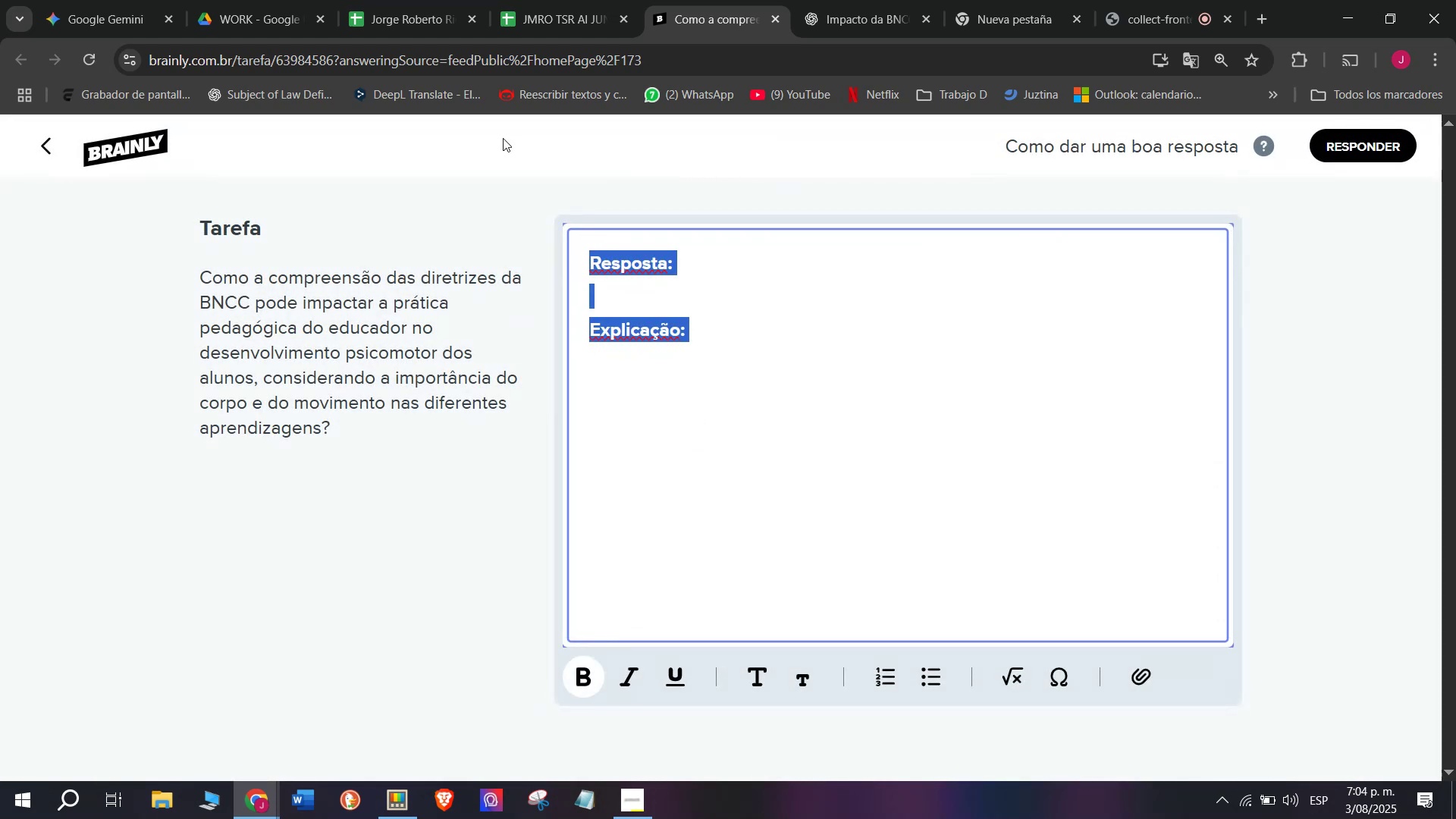 
key(Meta+MetaLeft)
 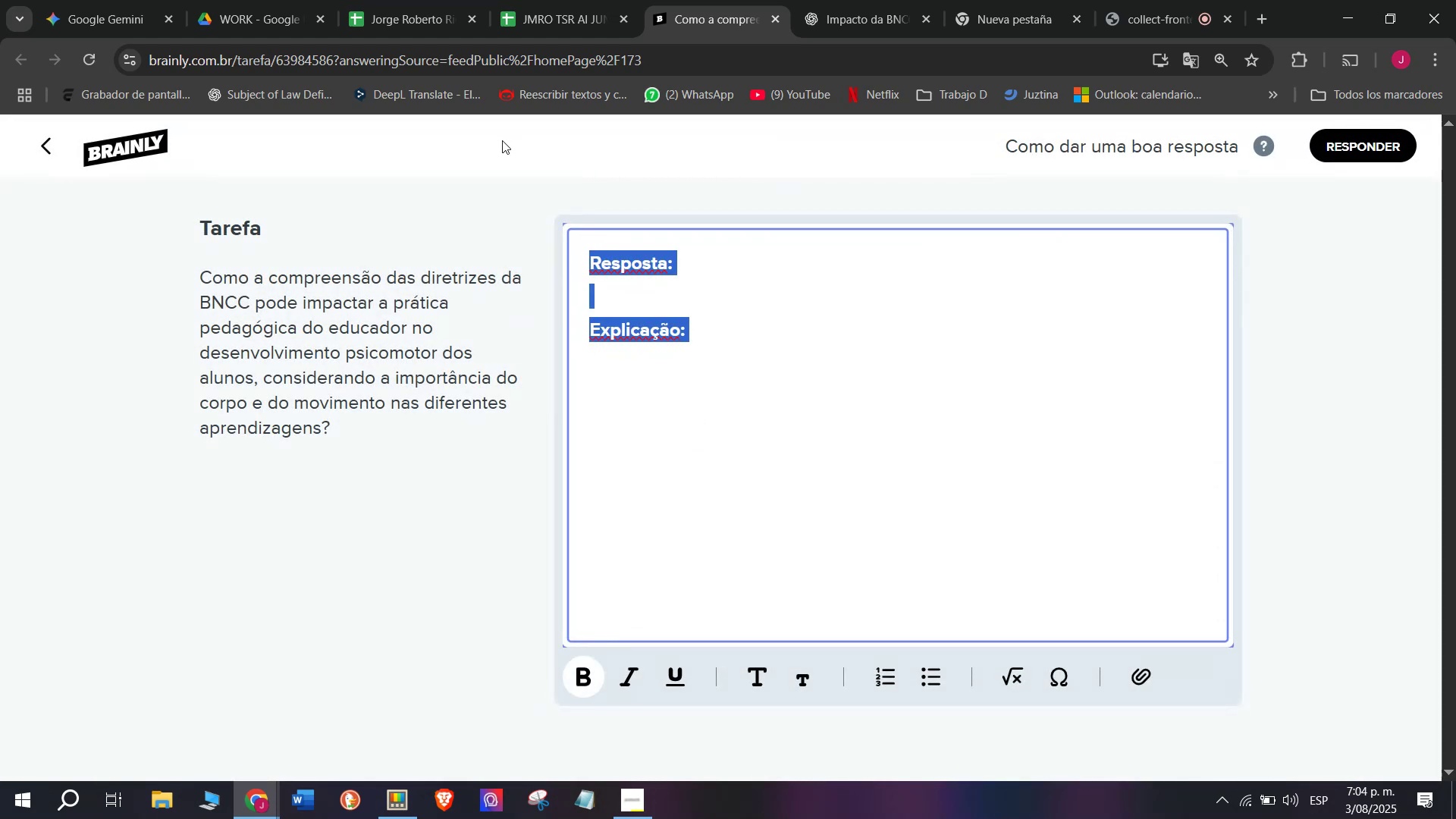 
key(Meta+V)
 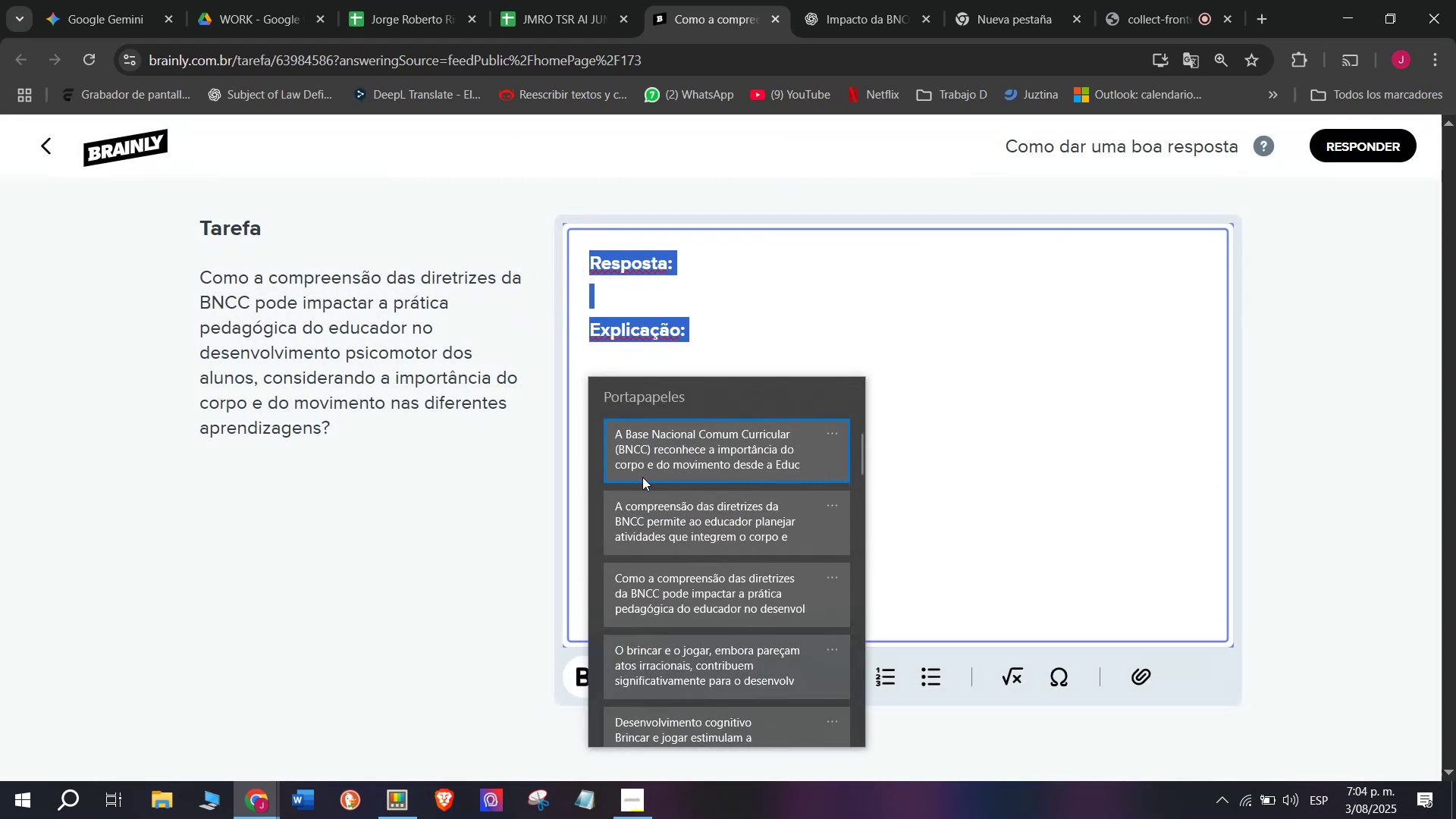 
left_click([642, 488])
 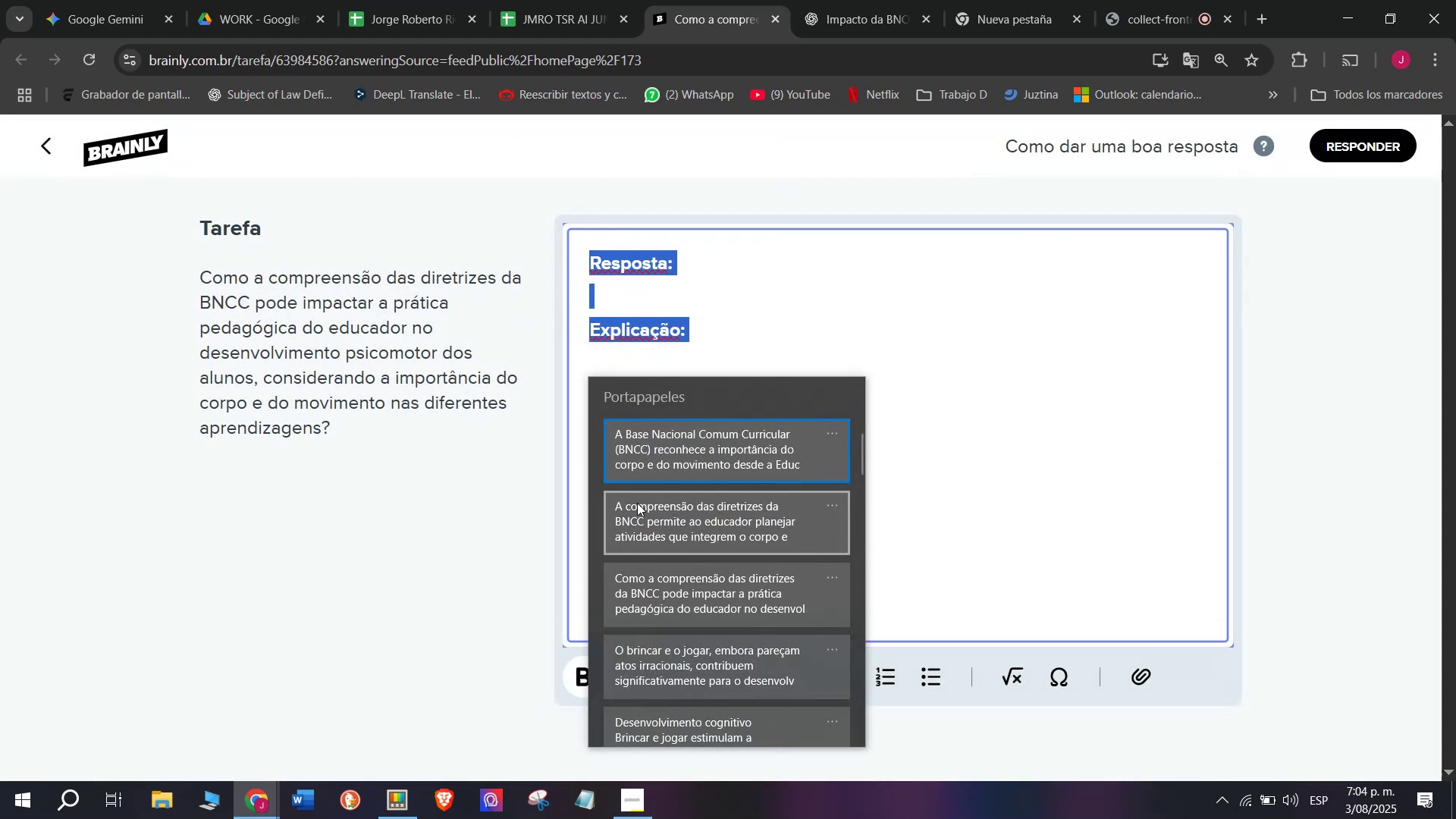 
left_click([637, 511])
 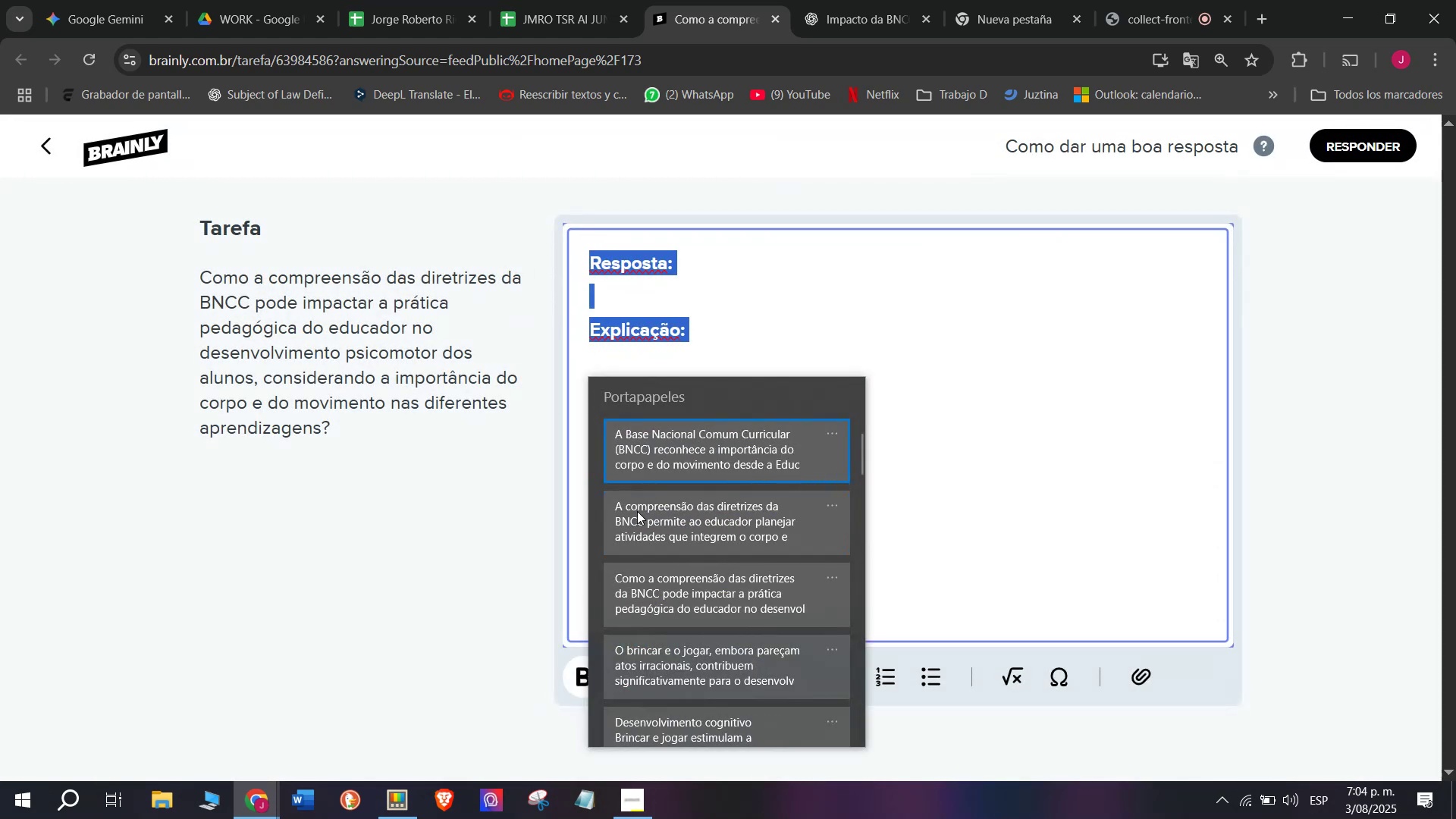 
key(Control+ControlLeft)
 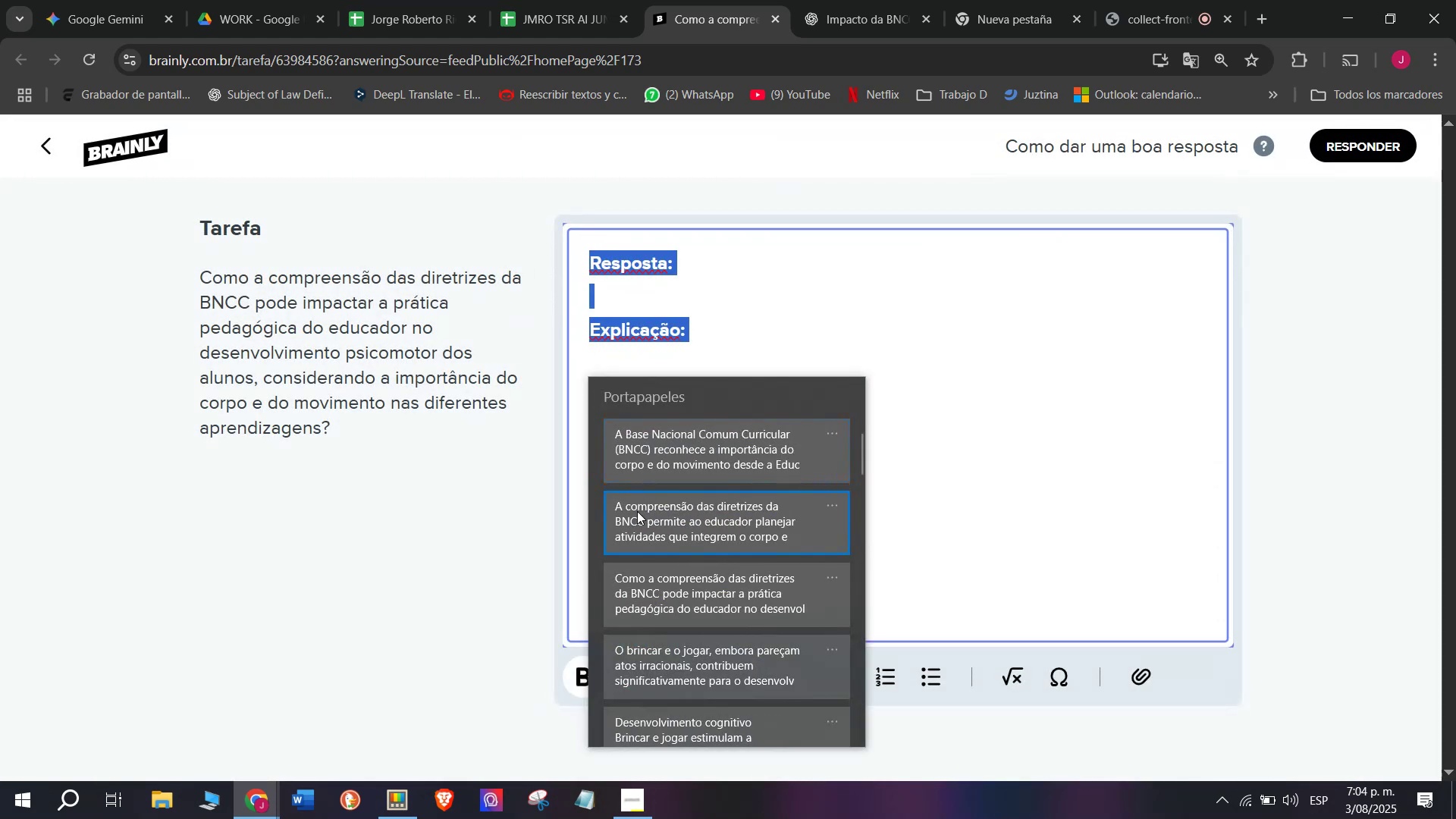 
key(Control+V)
 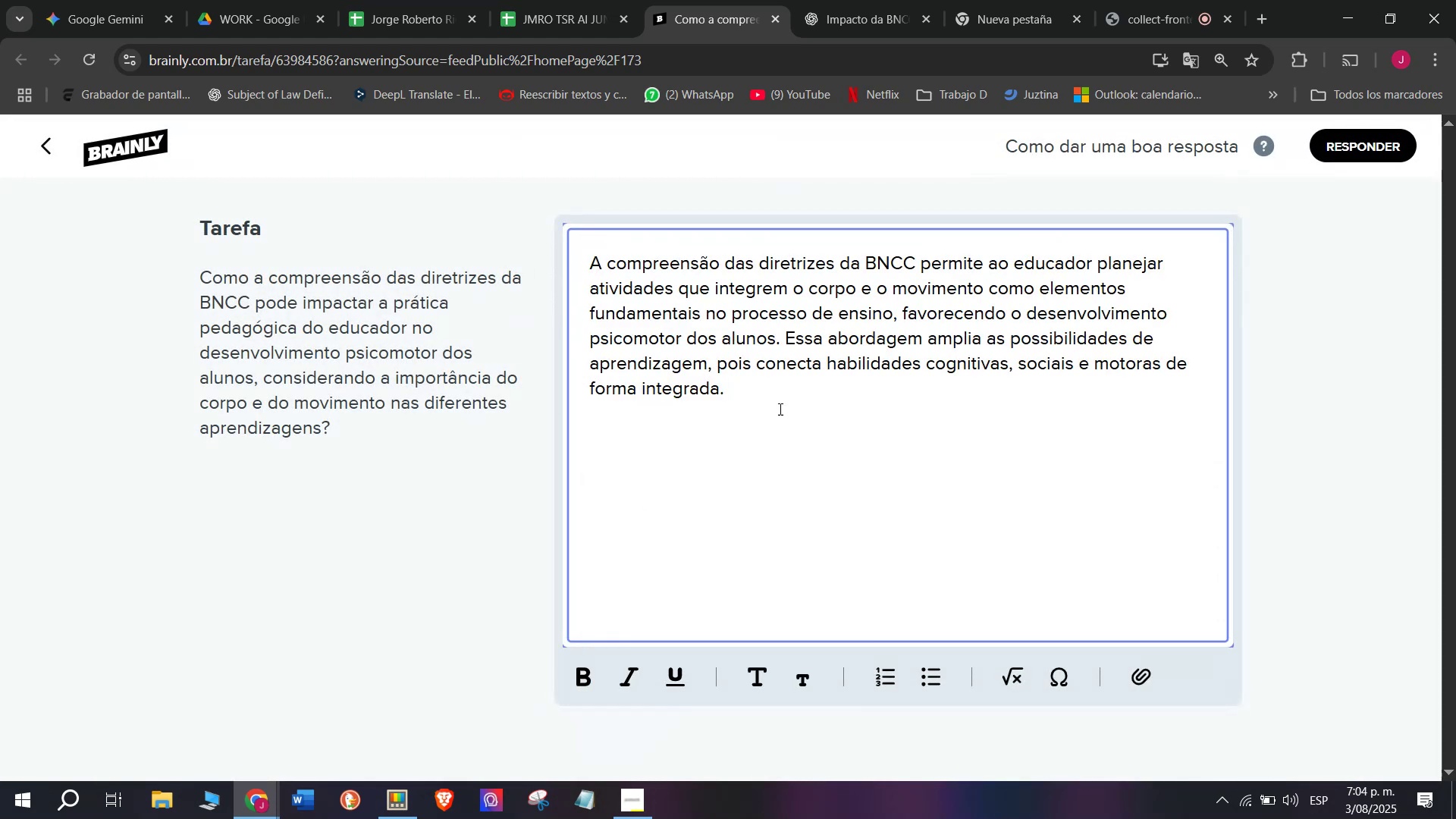 
left_click_drag(start_coordinate=[783, 333], to_coordinate=[870, 433])
 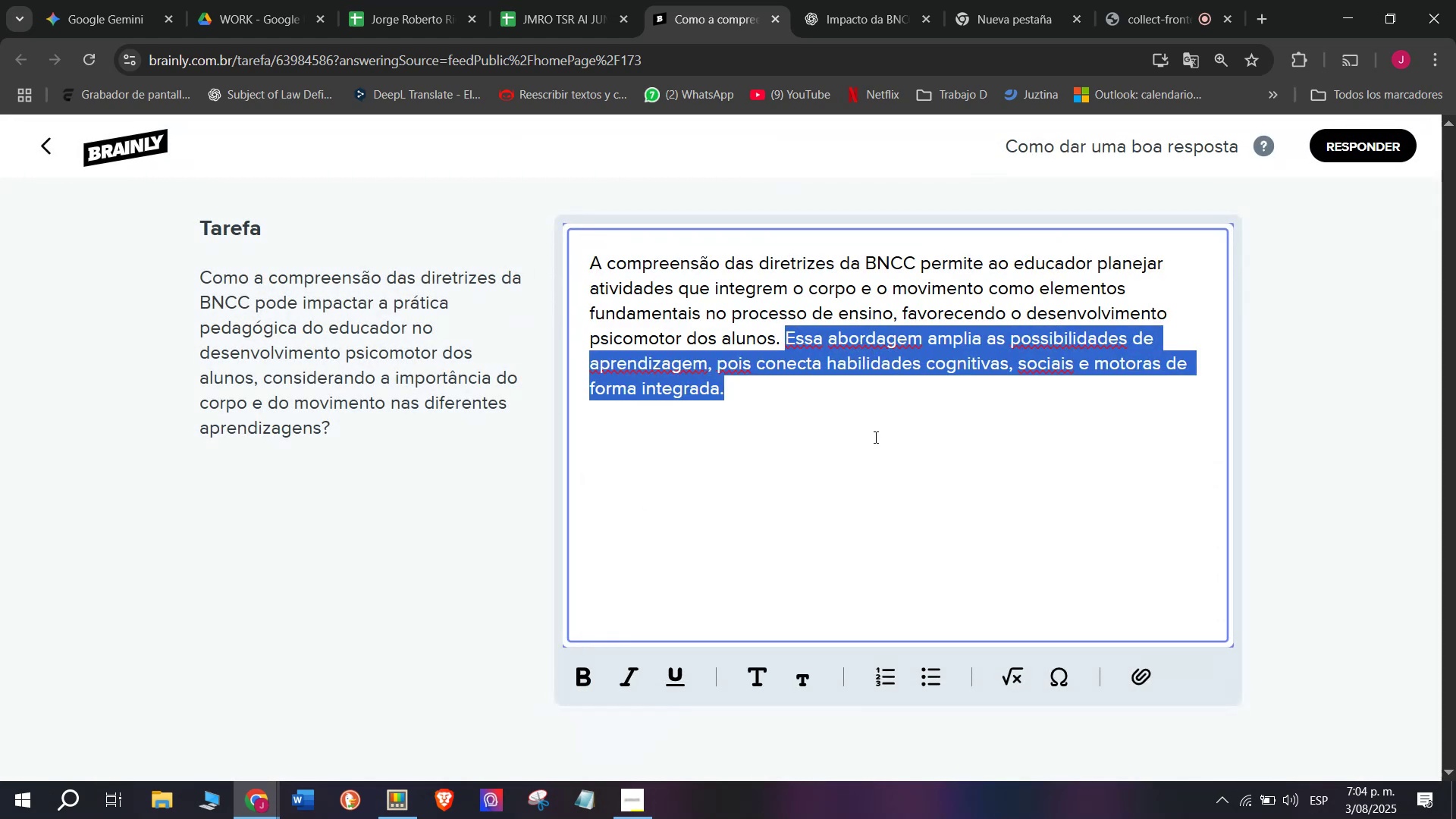 
key(Backspace)
 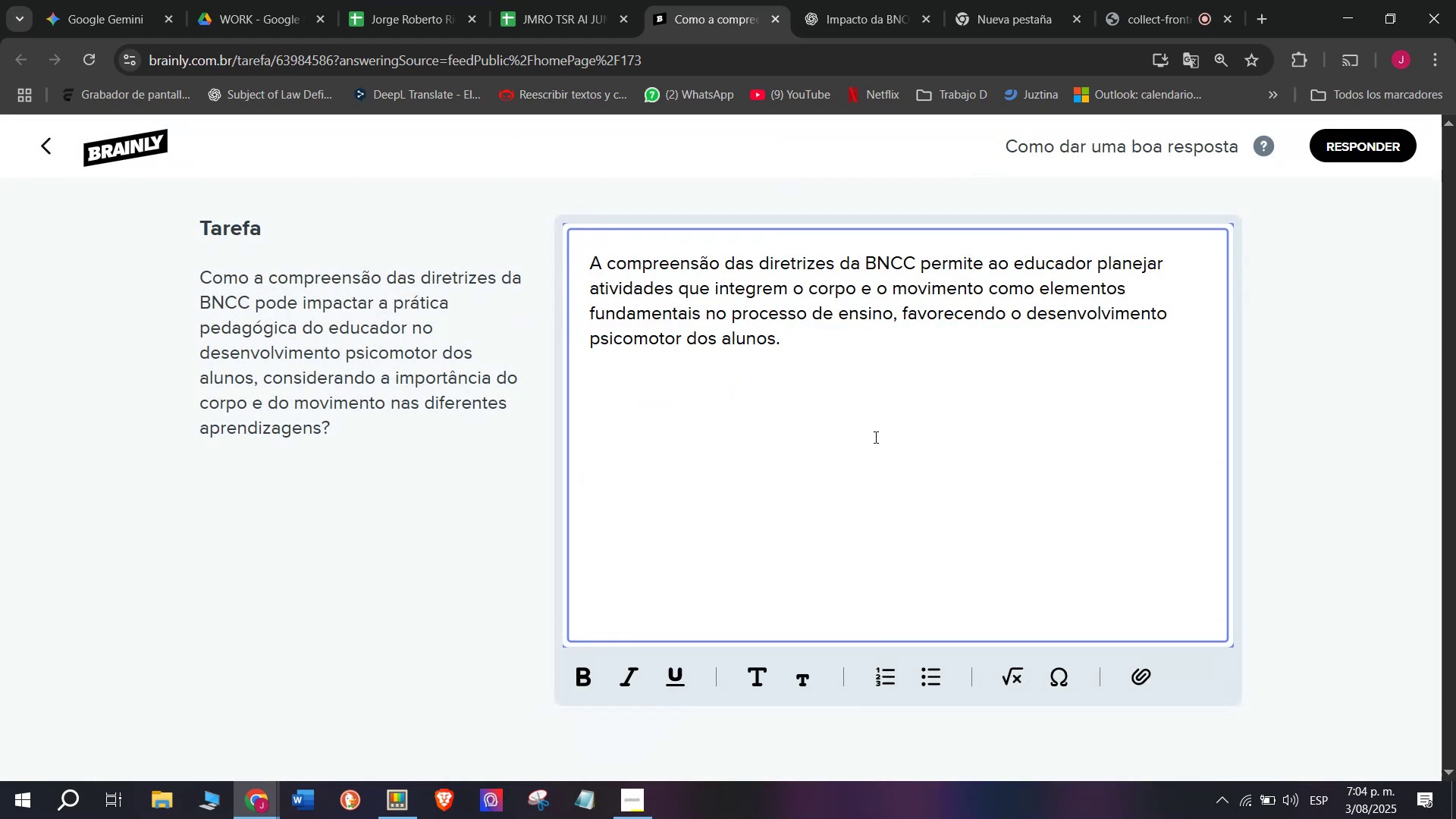 
key(Enter)
 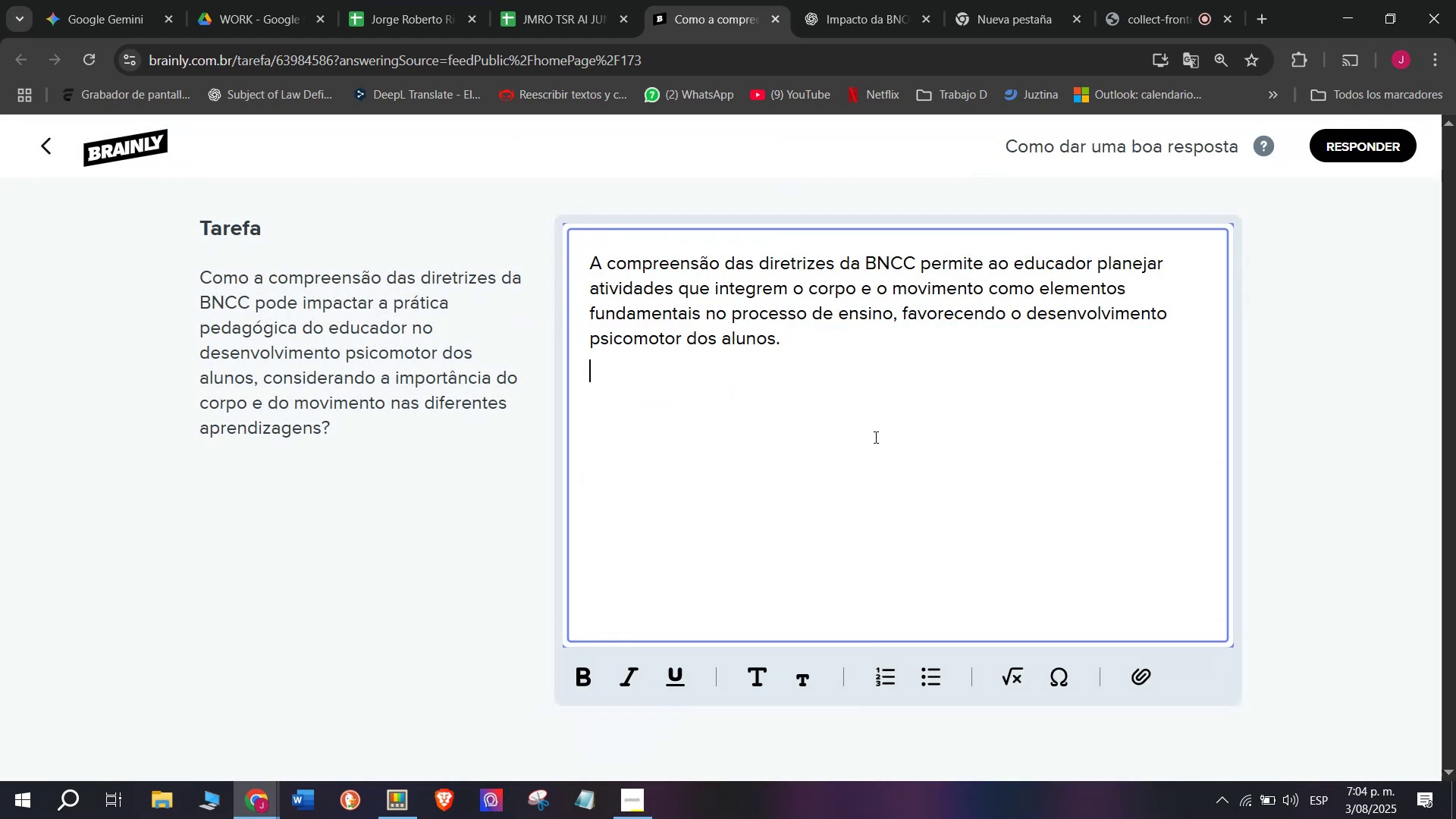 
key(Enter)
 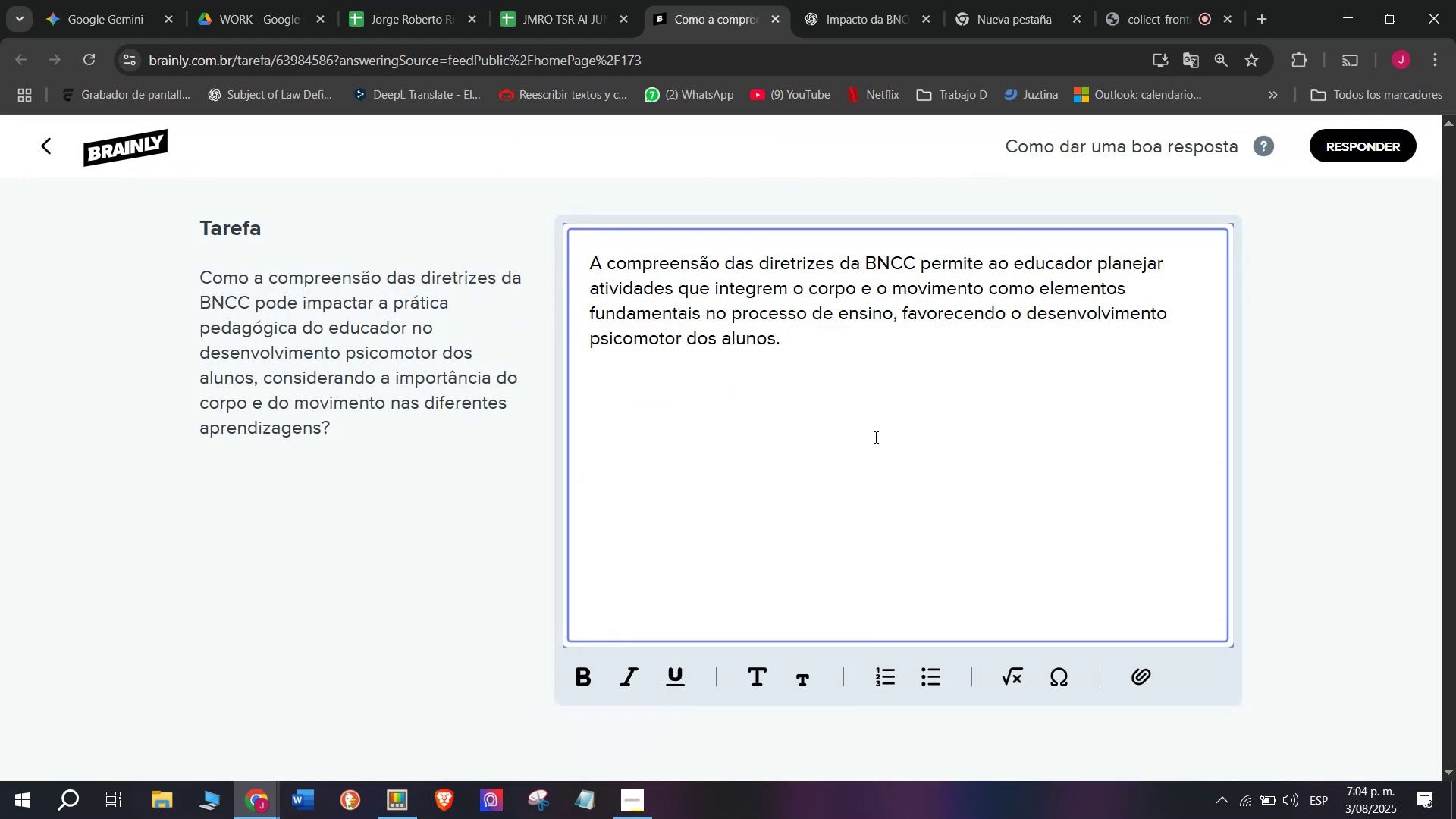 
key(Meta+MetaLeft)
 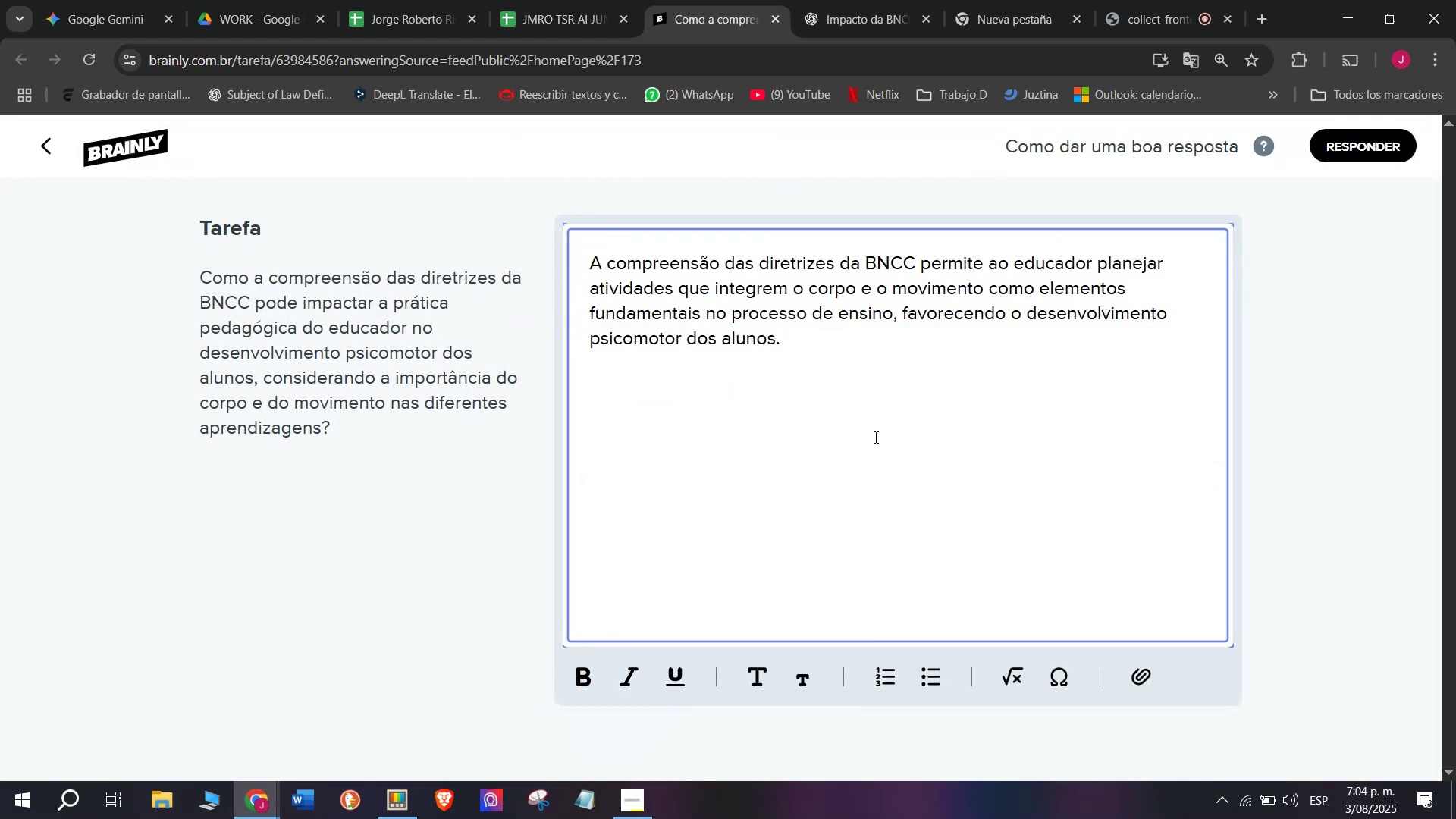 
key(Meta+V)
 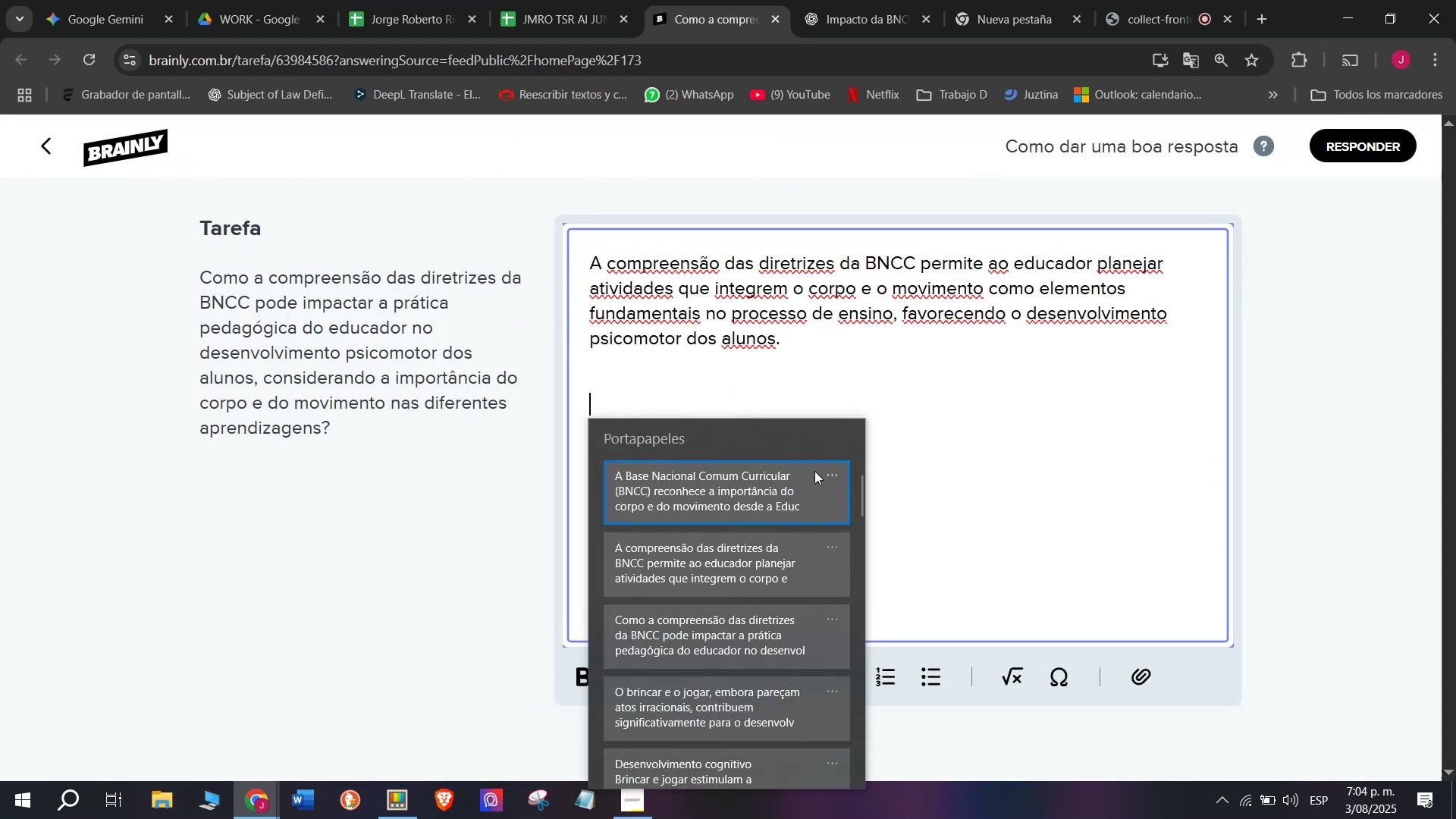 
key(Control+ControlLeft)
 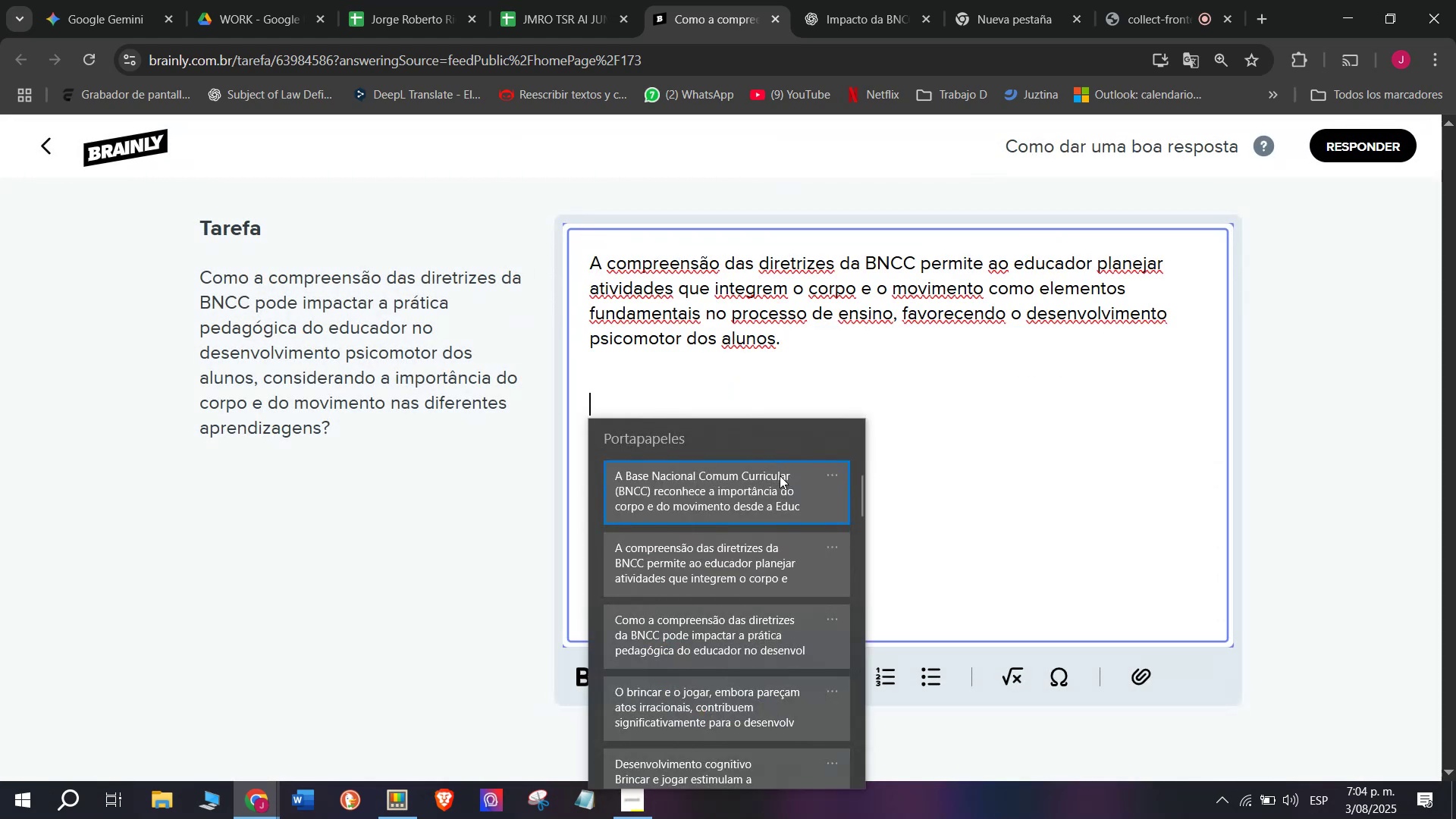 
key(Control+V)
 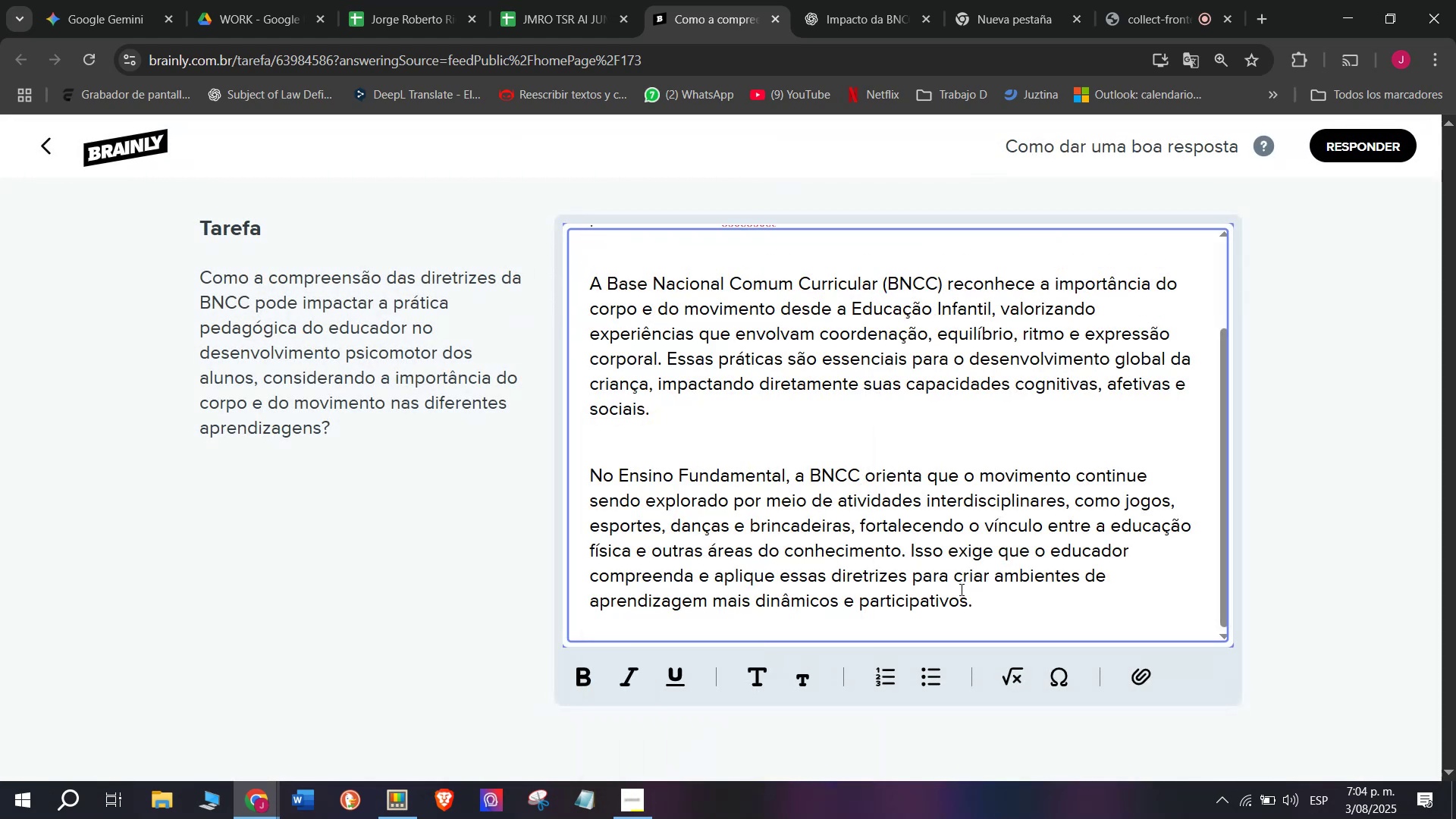 
left_click_drag(start_coordinate=[973, 598], to_coordinate=[372, 74])
 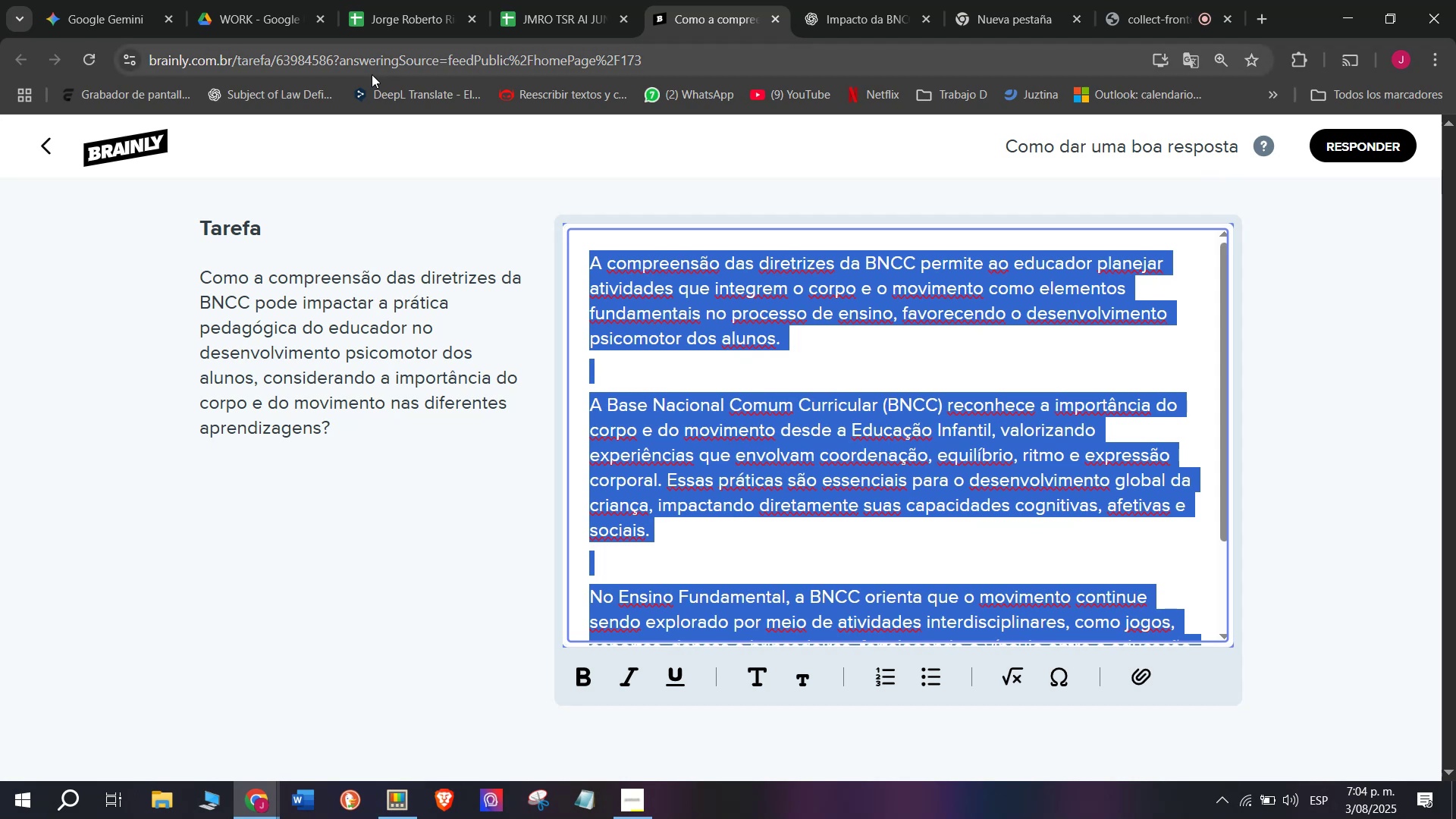 
key(Control+ControlLeft)
 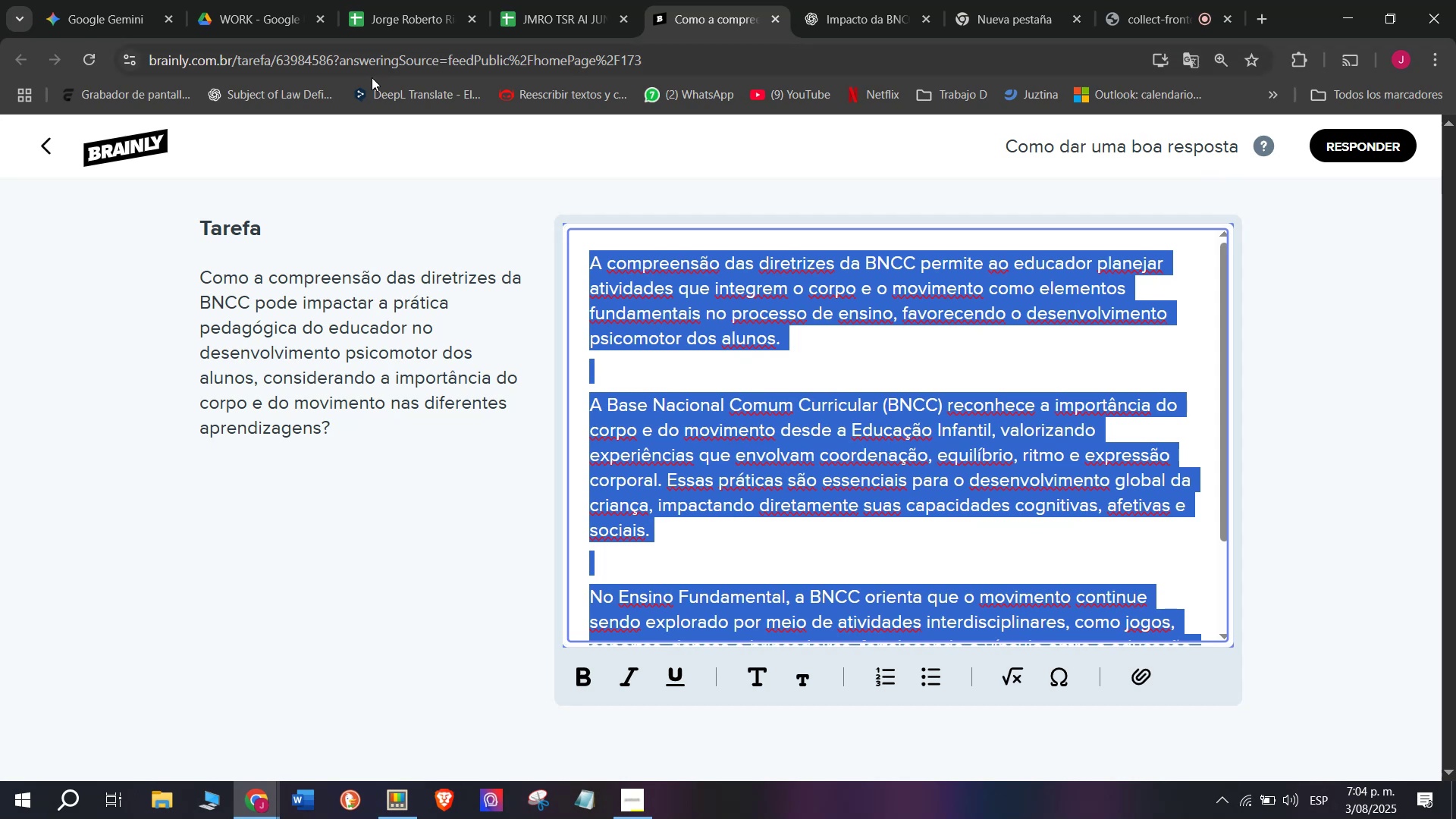 
key(Control+C)
 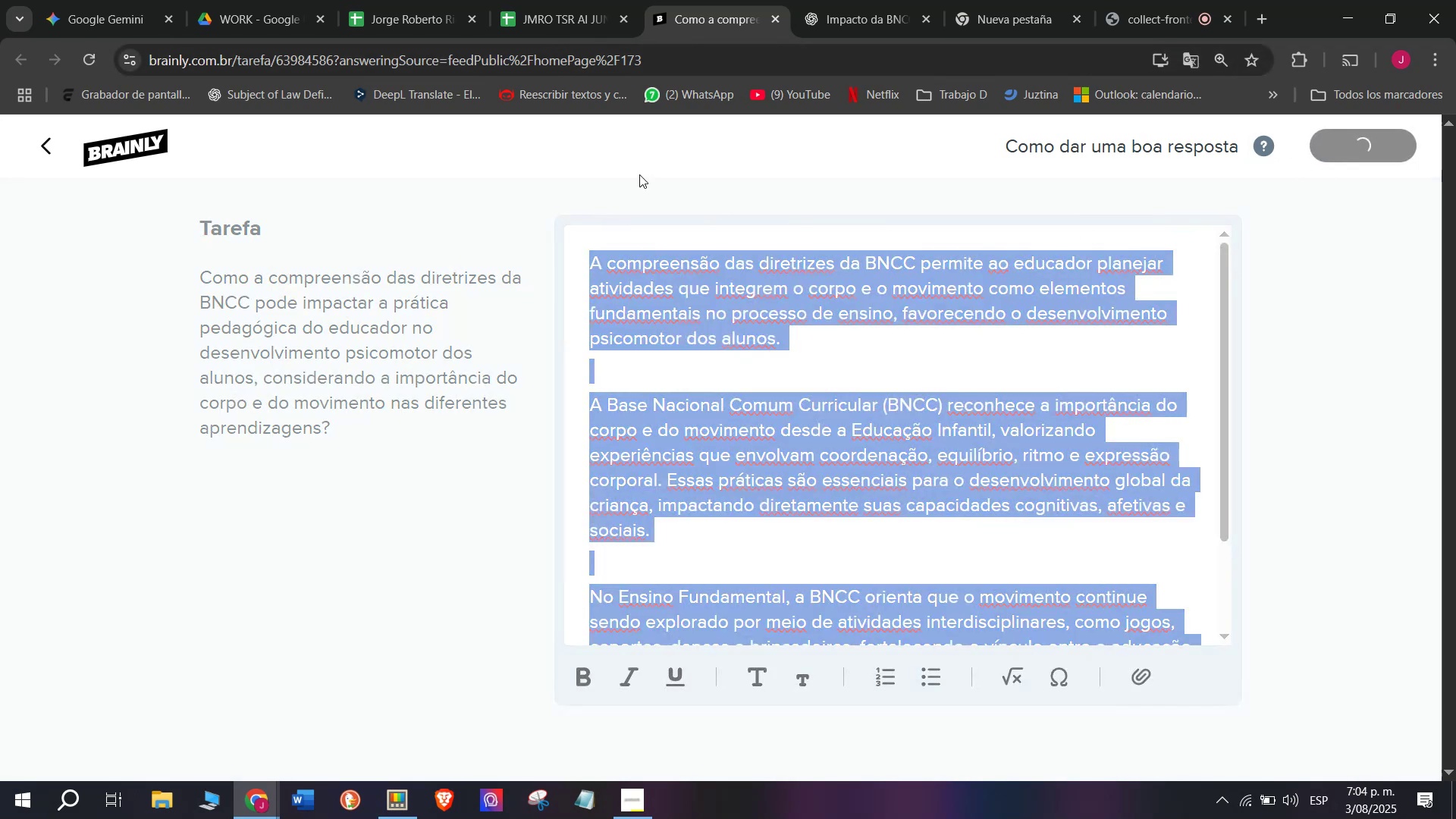 
left_click([570, 0])
 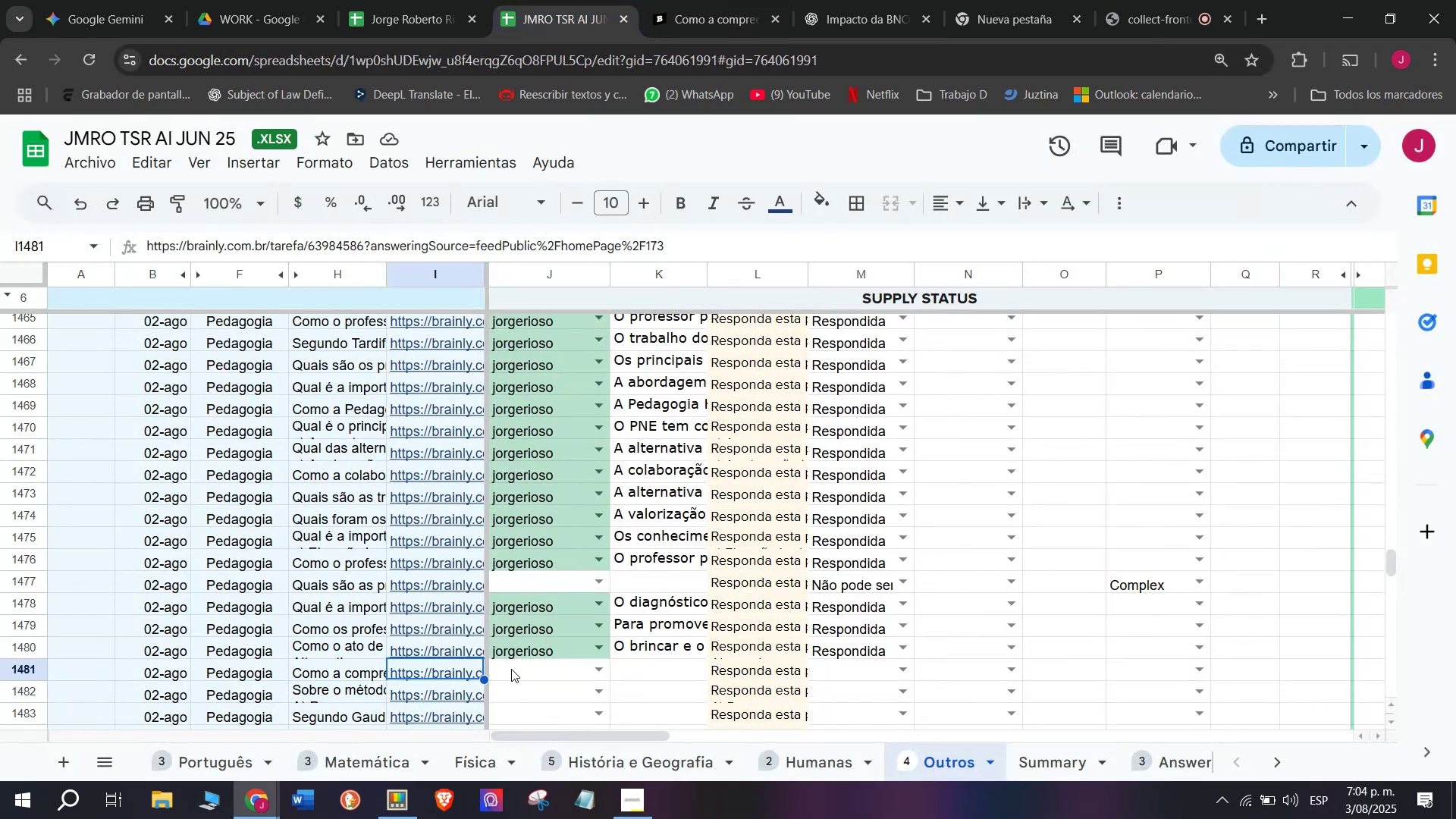 
left_click([508, 675])
 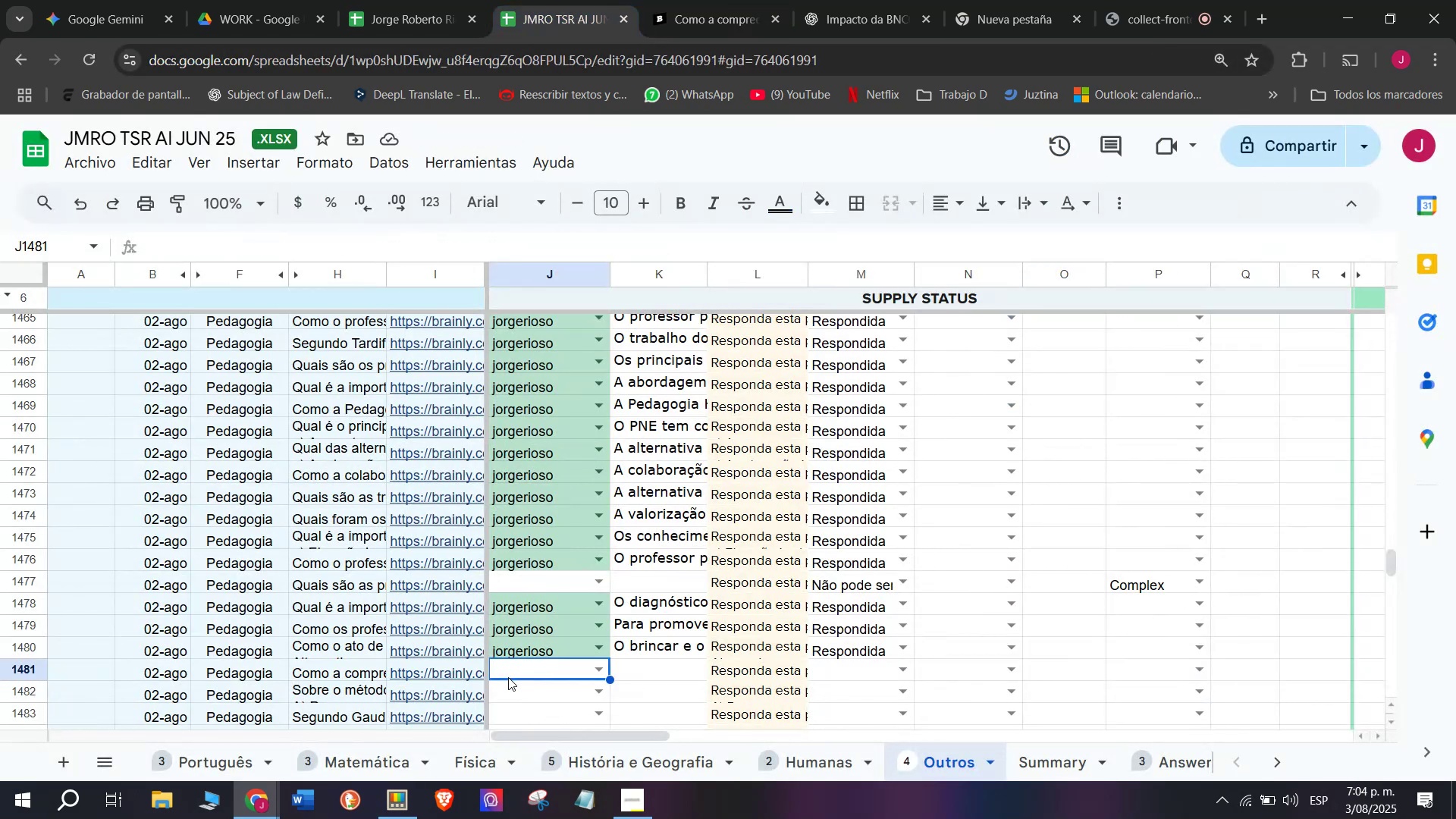 
key(J)
 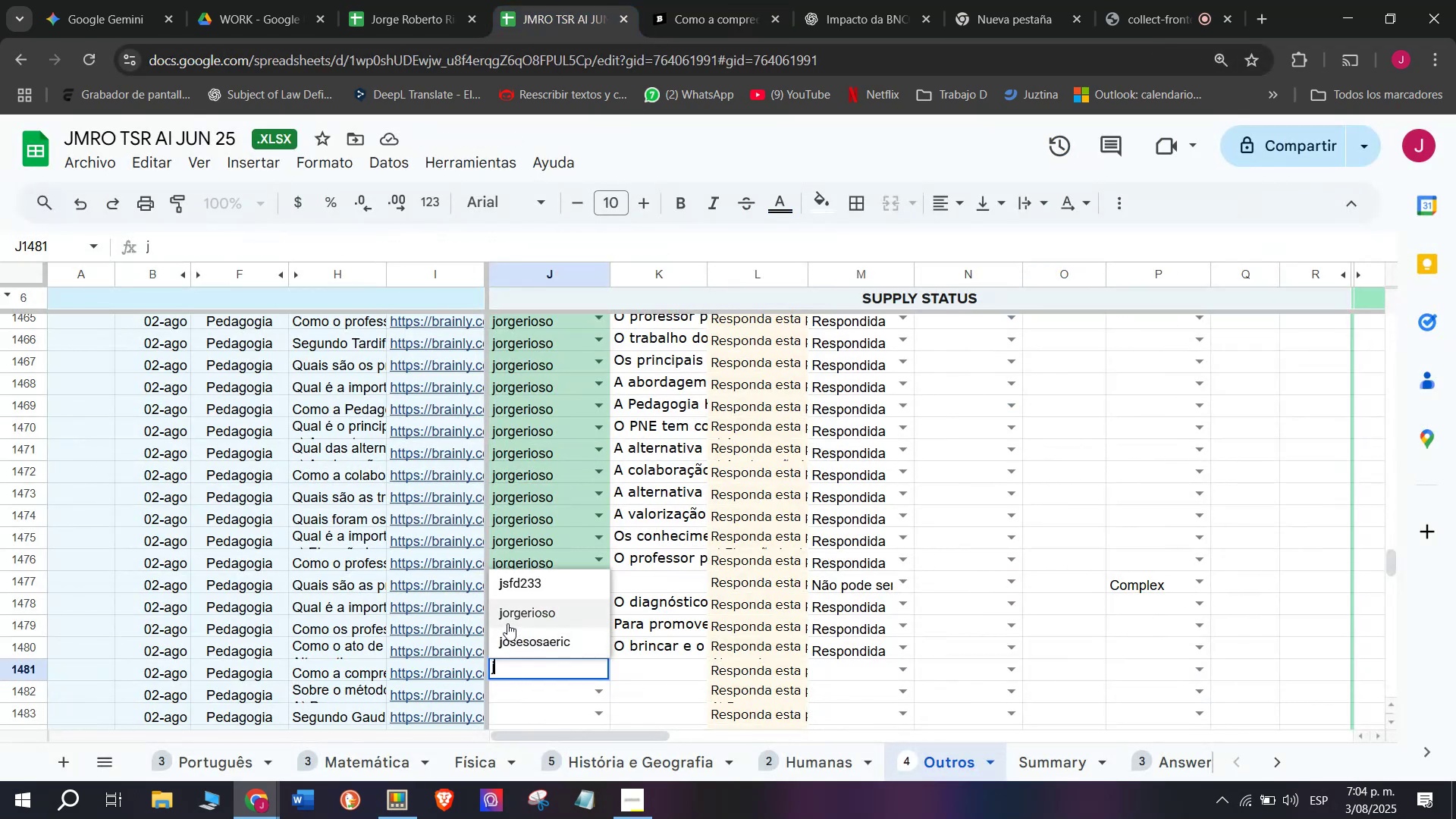 
left_click([508, 619])
 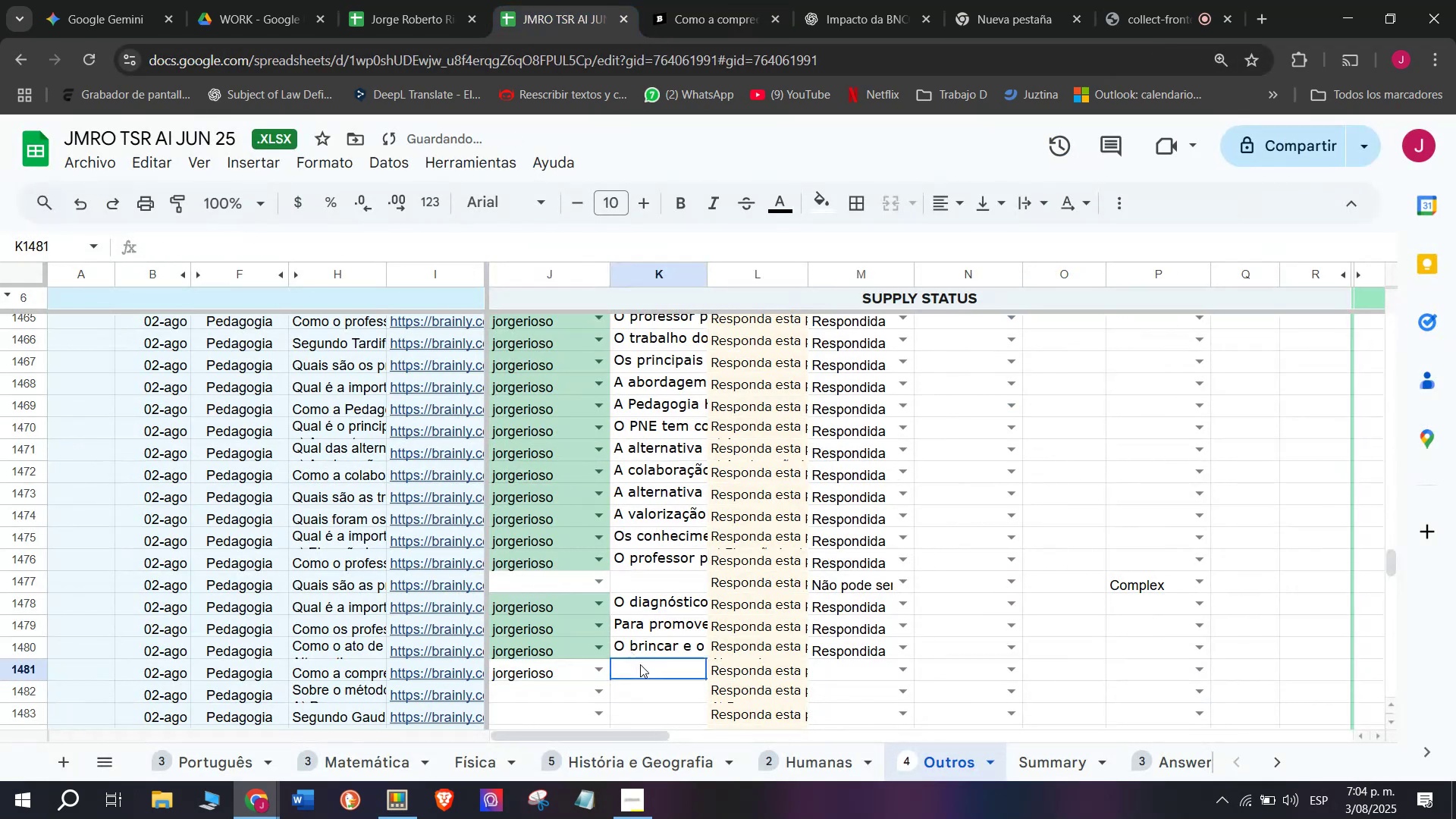 
double_click([640, 664])
 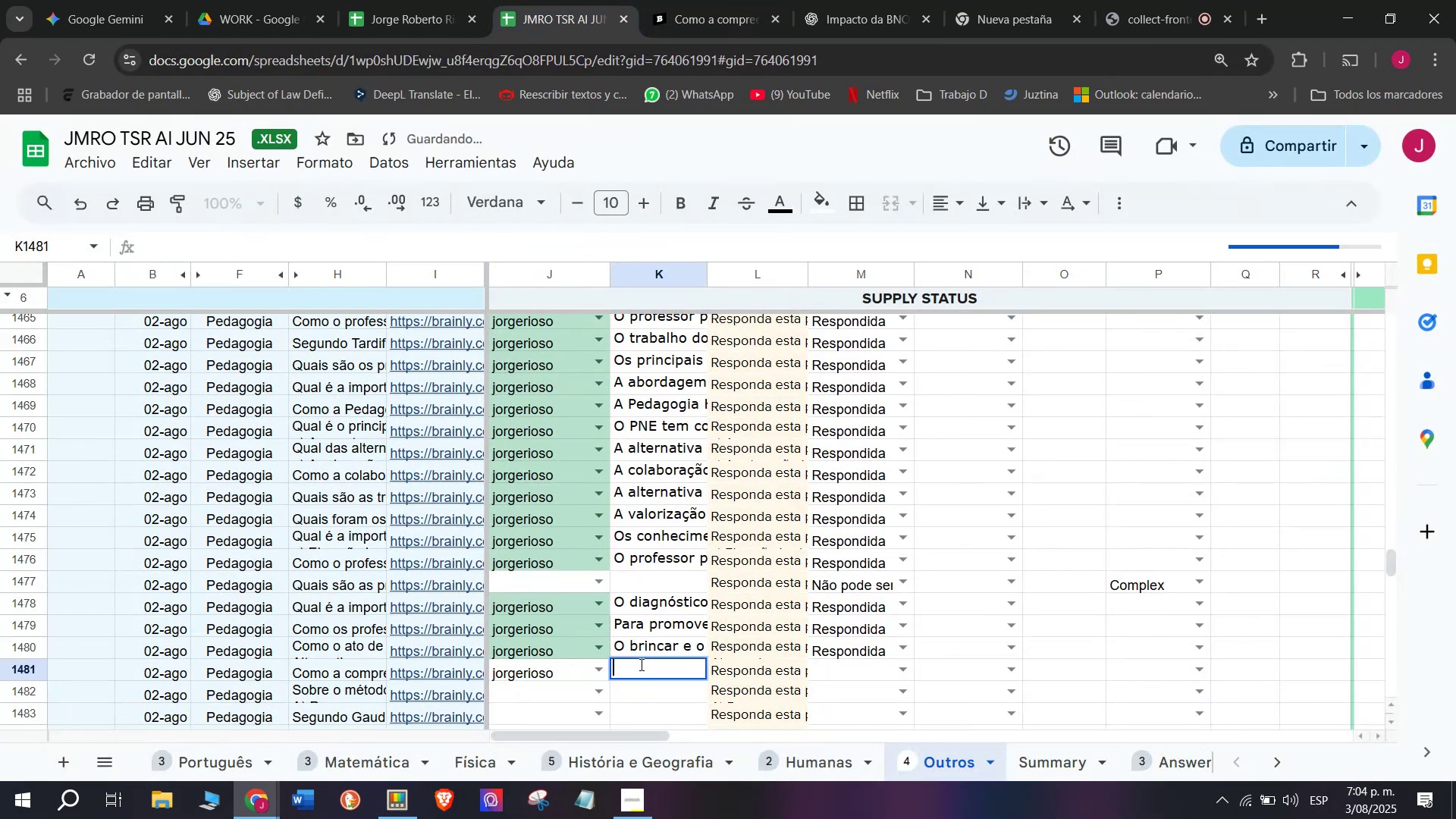 
key(Control+V)
 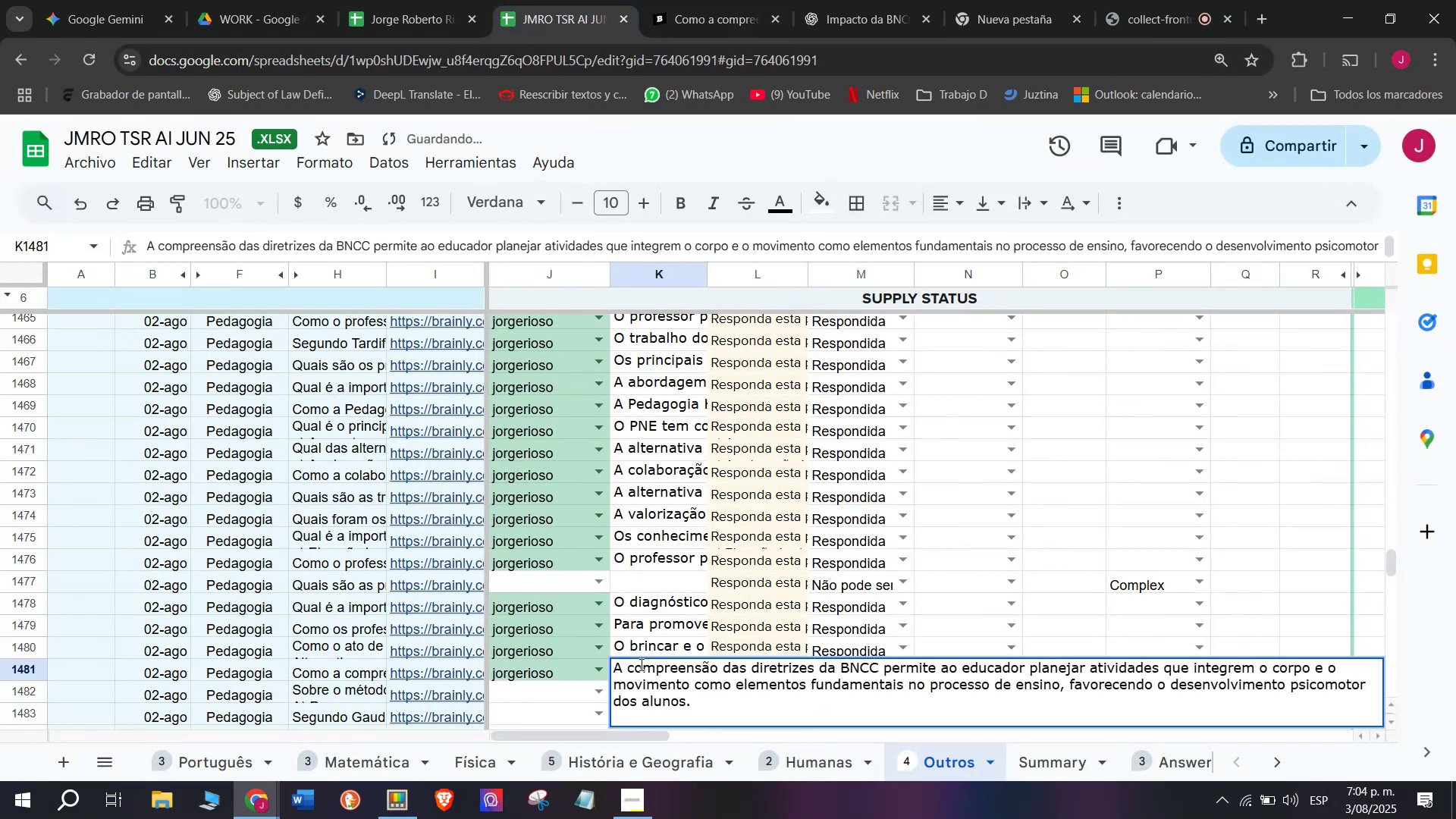 
key(Enter)
 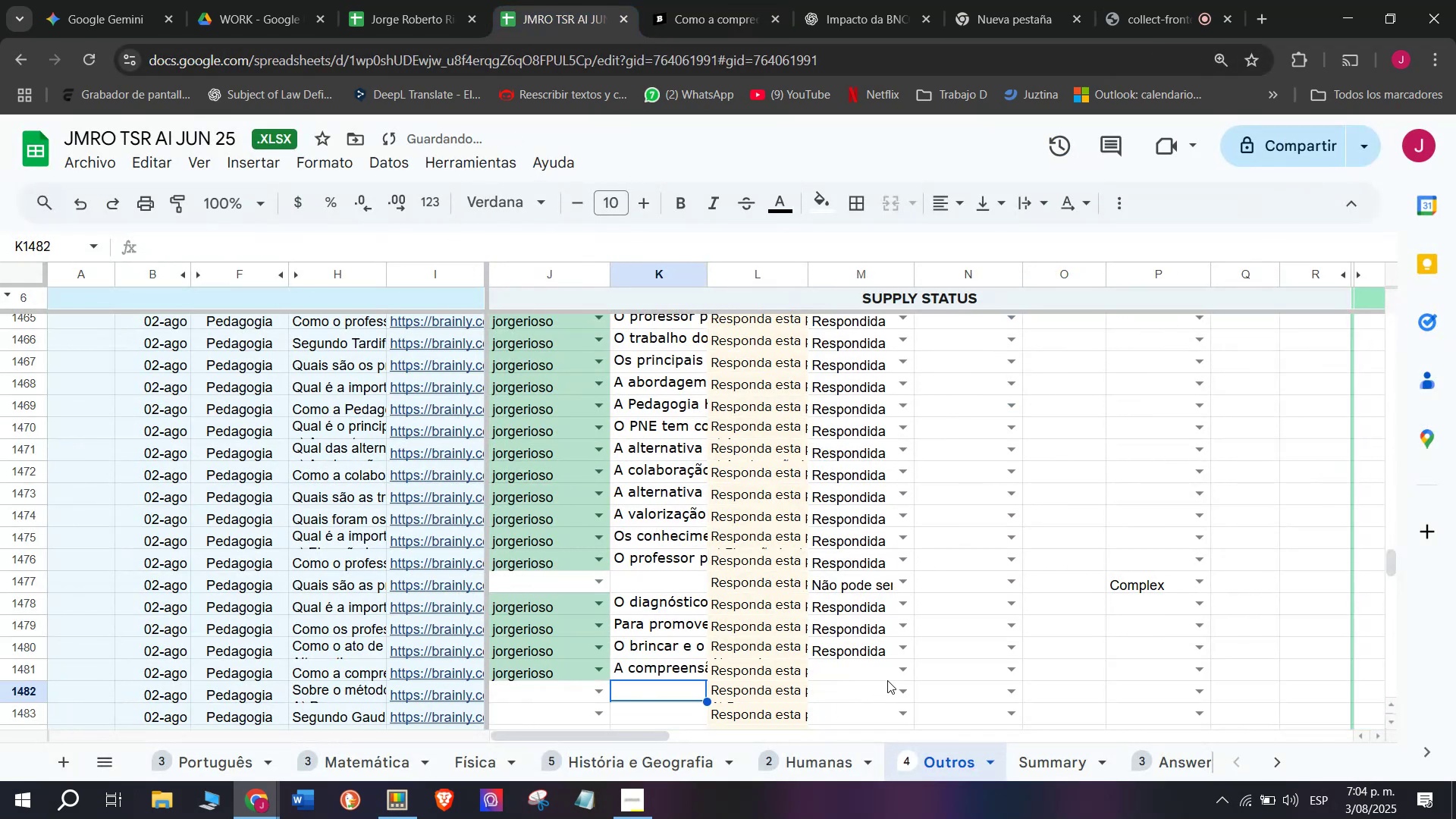 
left_click([904, 672])
 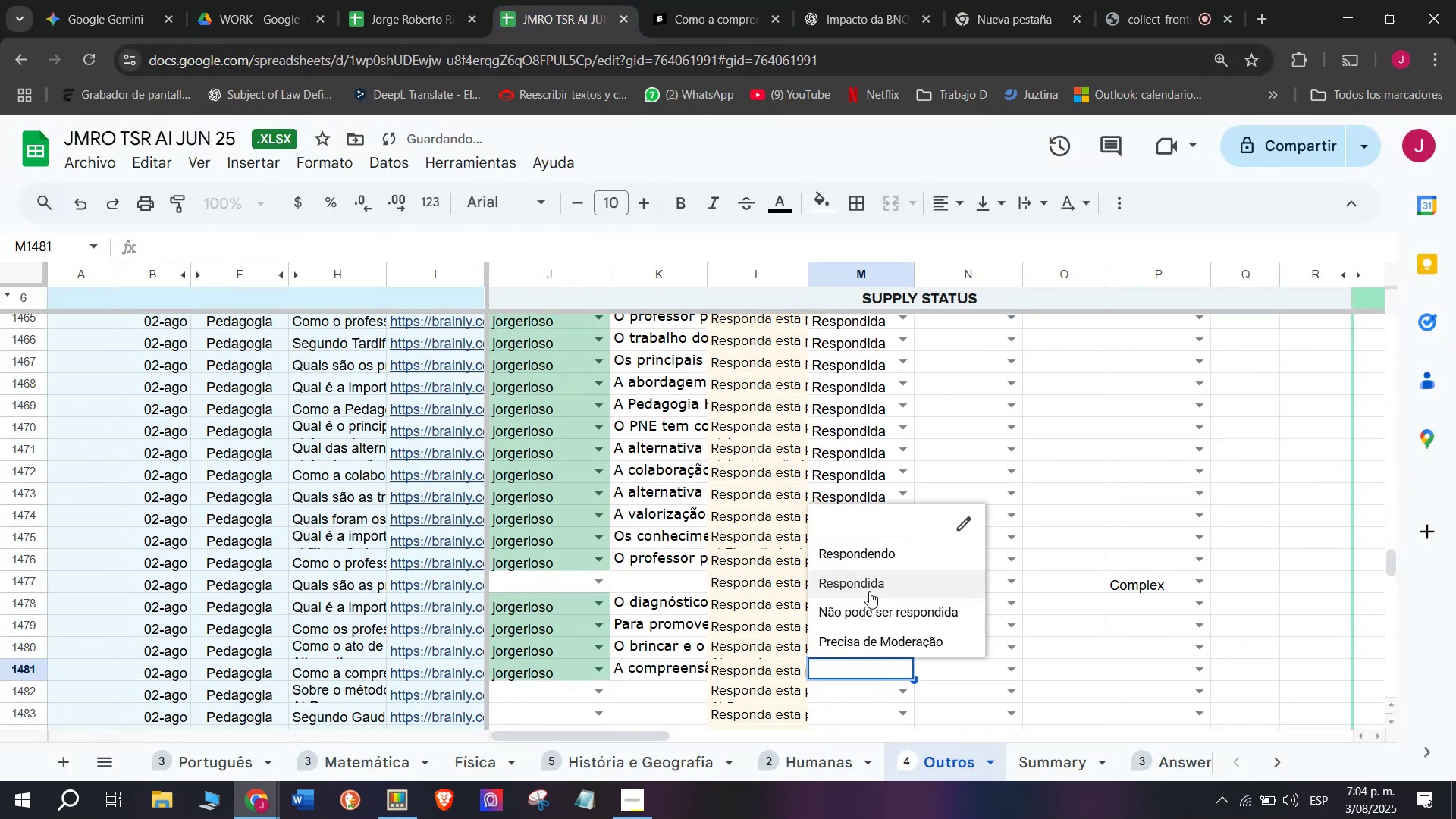 
left_click([869, 588])
 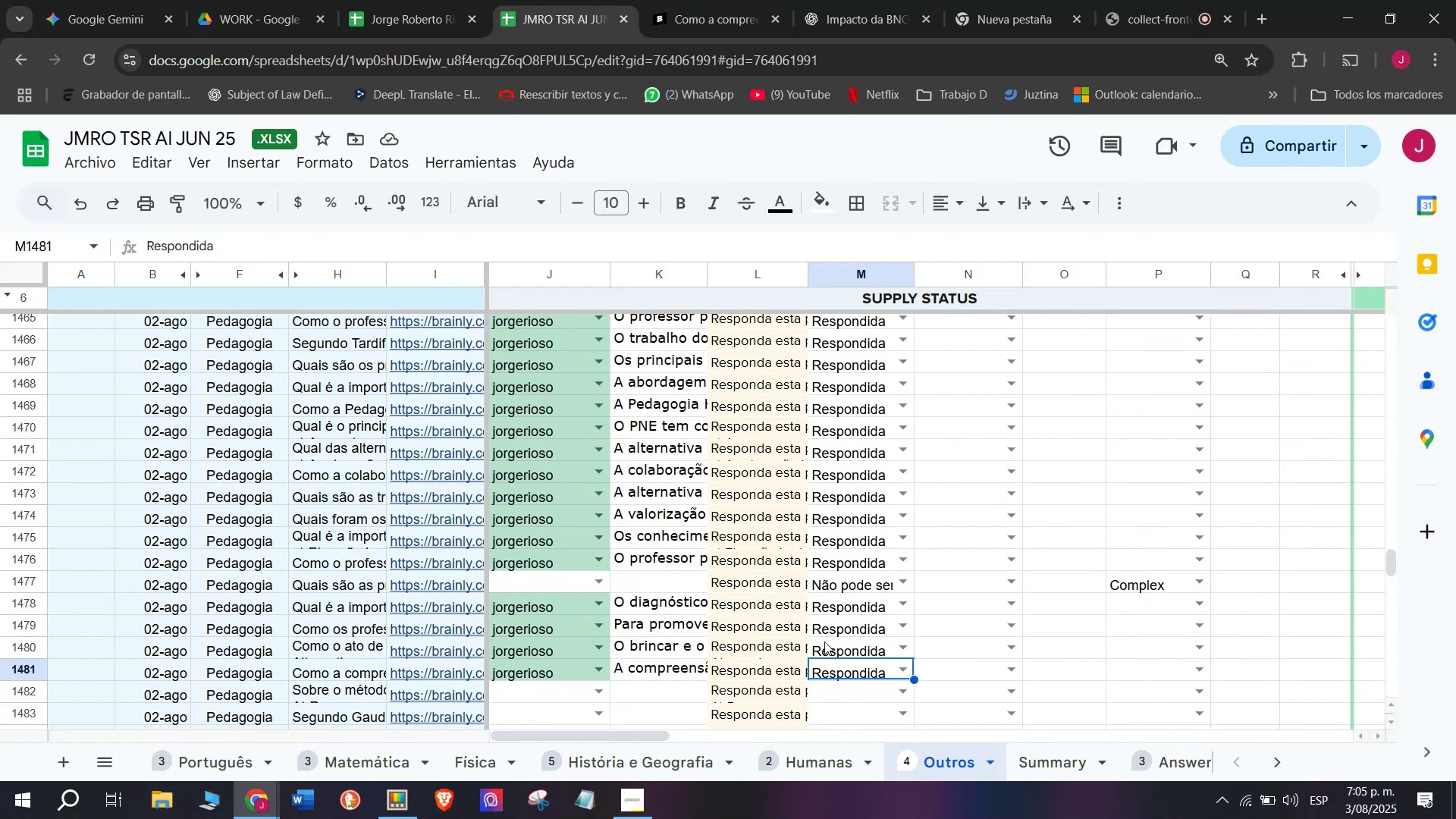 
wait(16.2)
 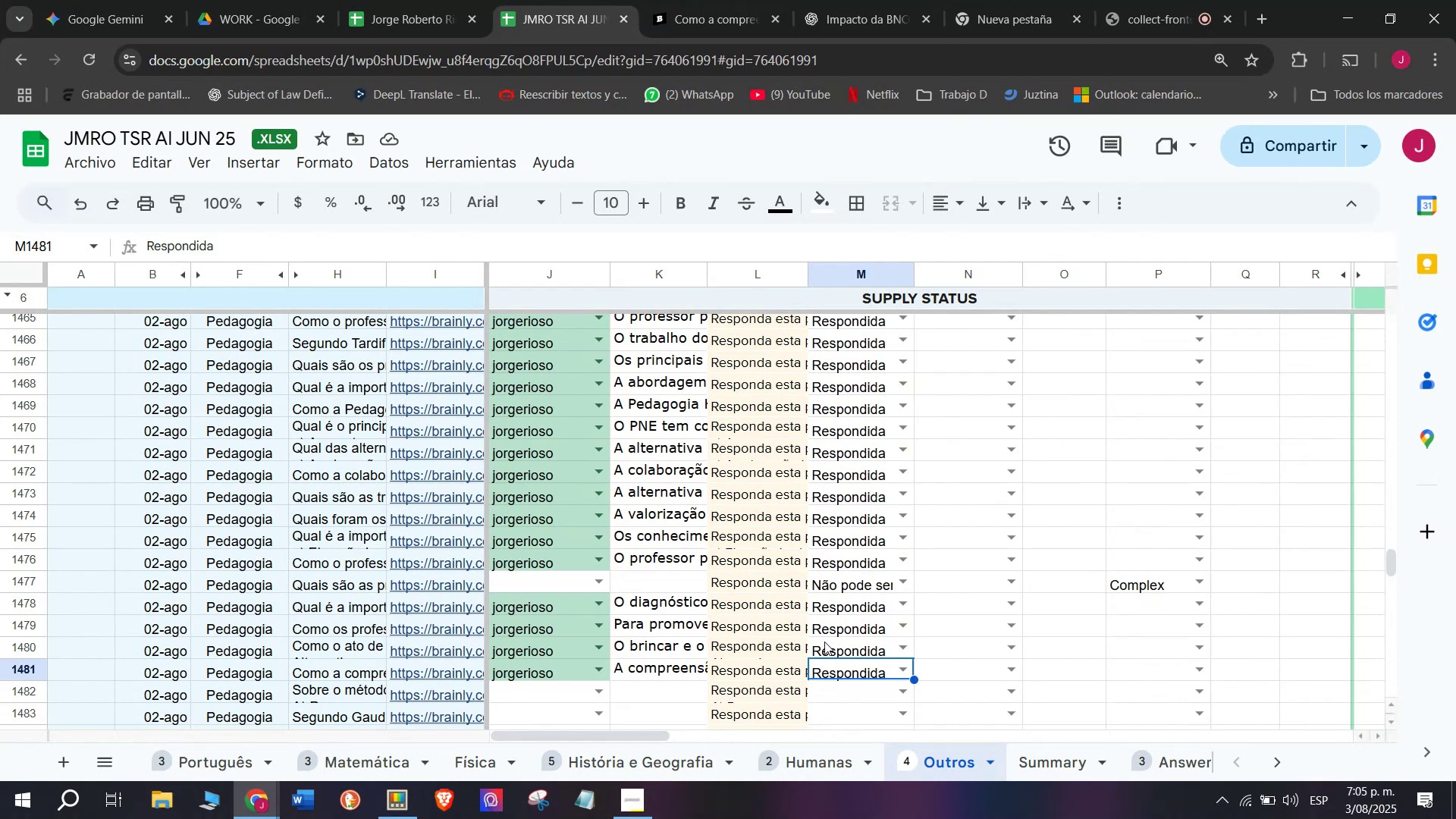 
scroll: coordinate [668, 551], scroll_direction: down, amount: 1.0
 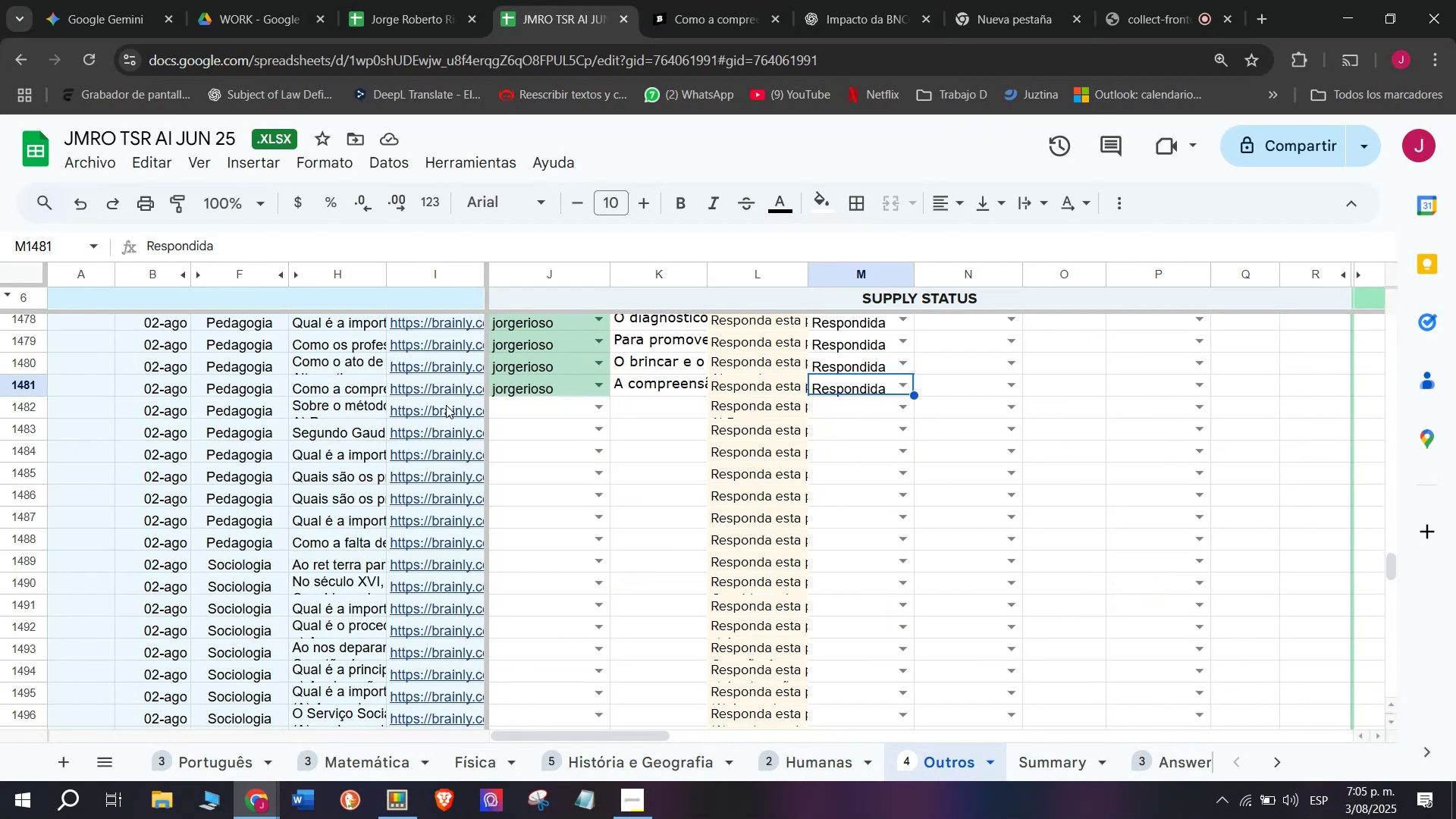 
left_click([445, 410])
 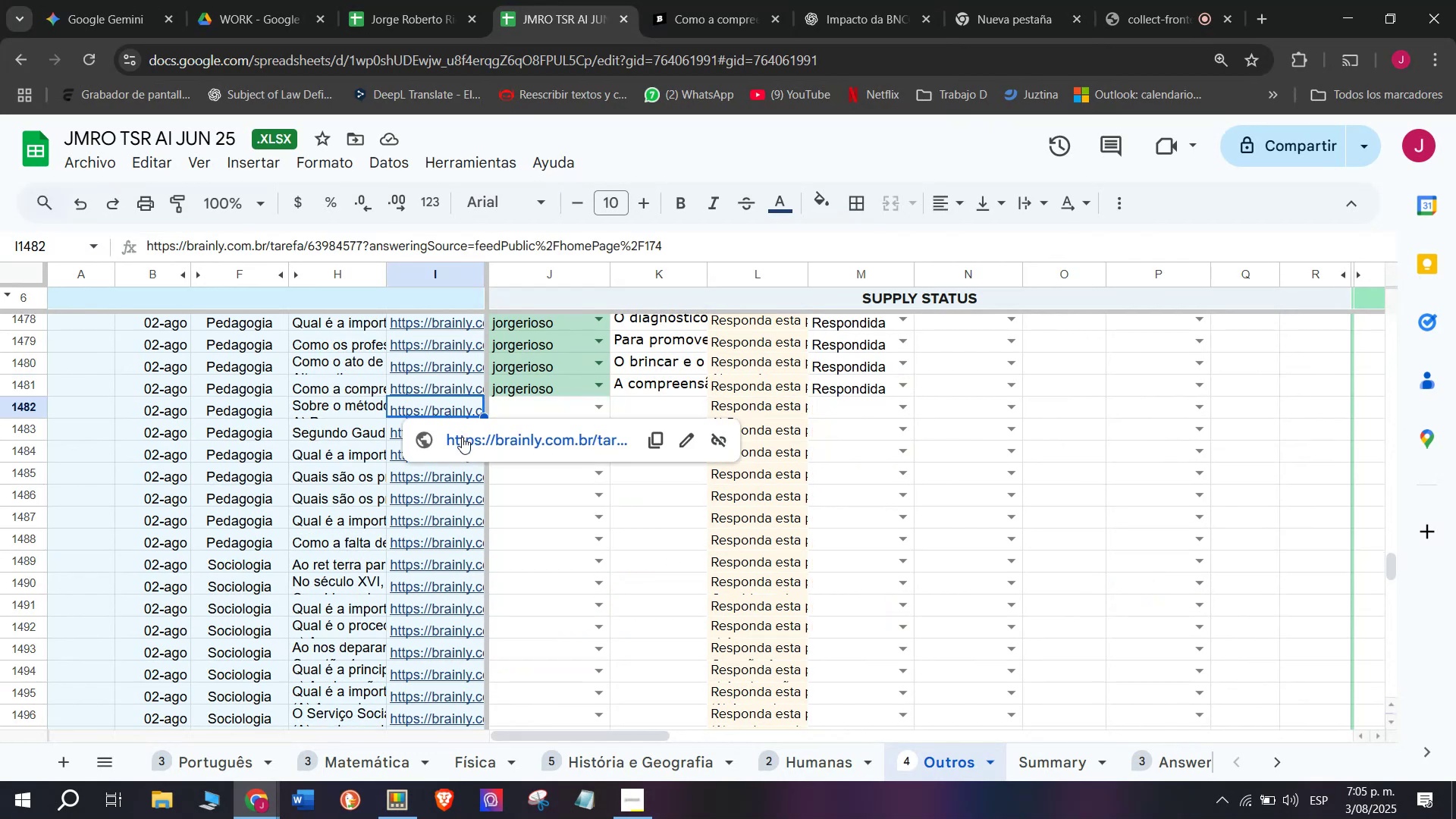 
left_click([463, 437])
 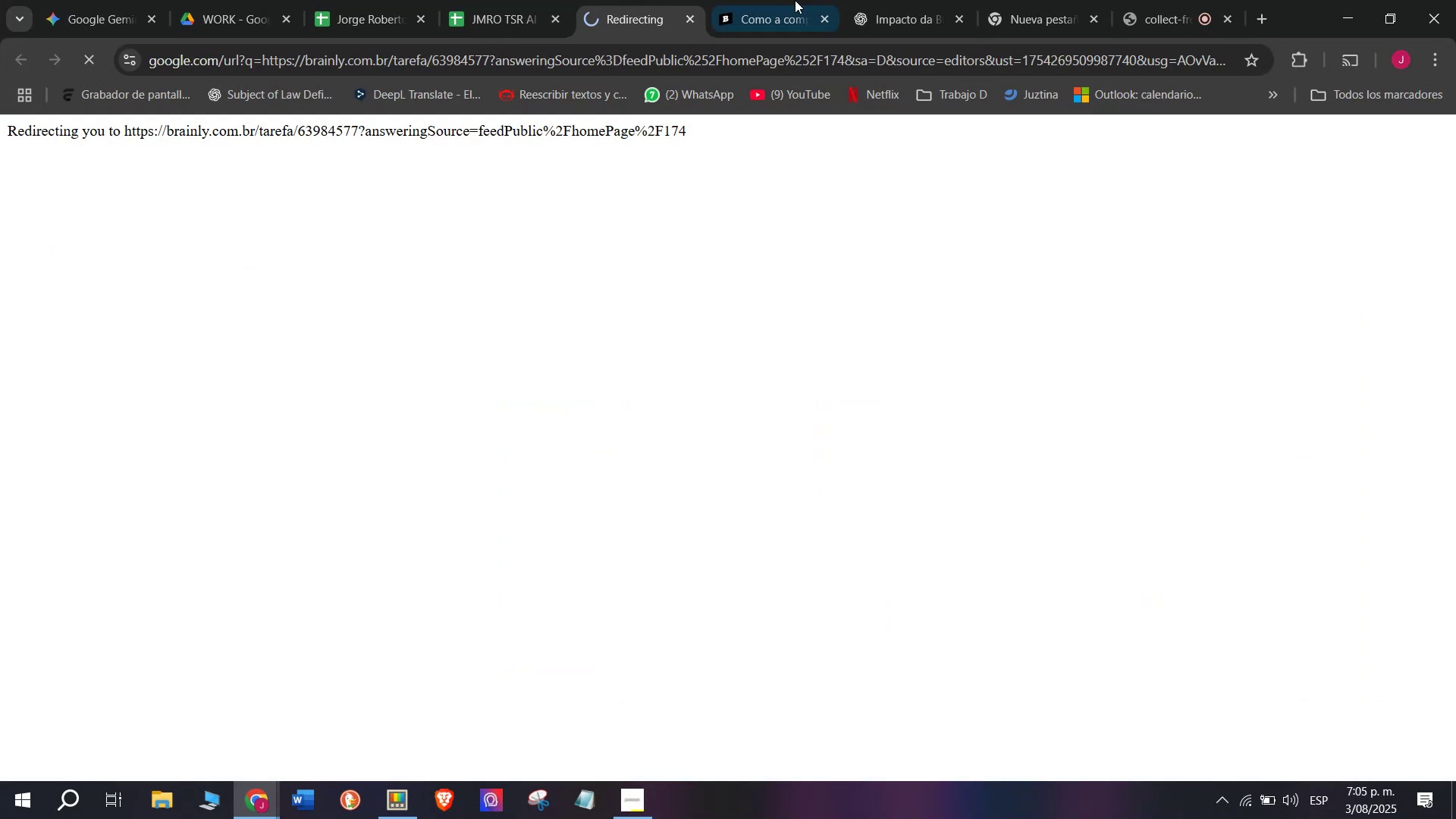 
left_click([817, 0])
 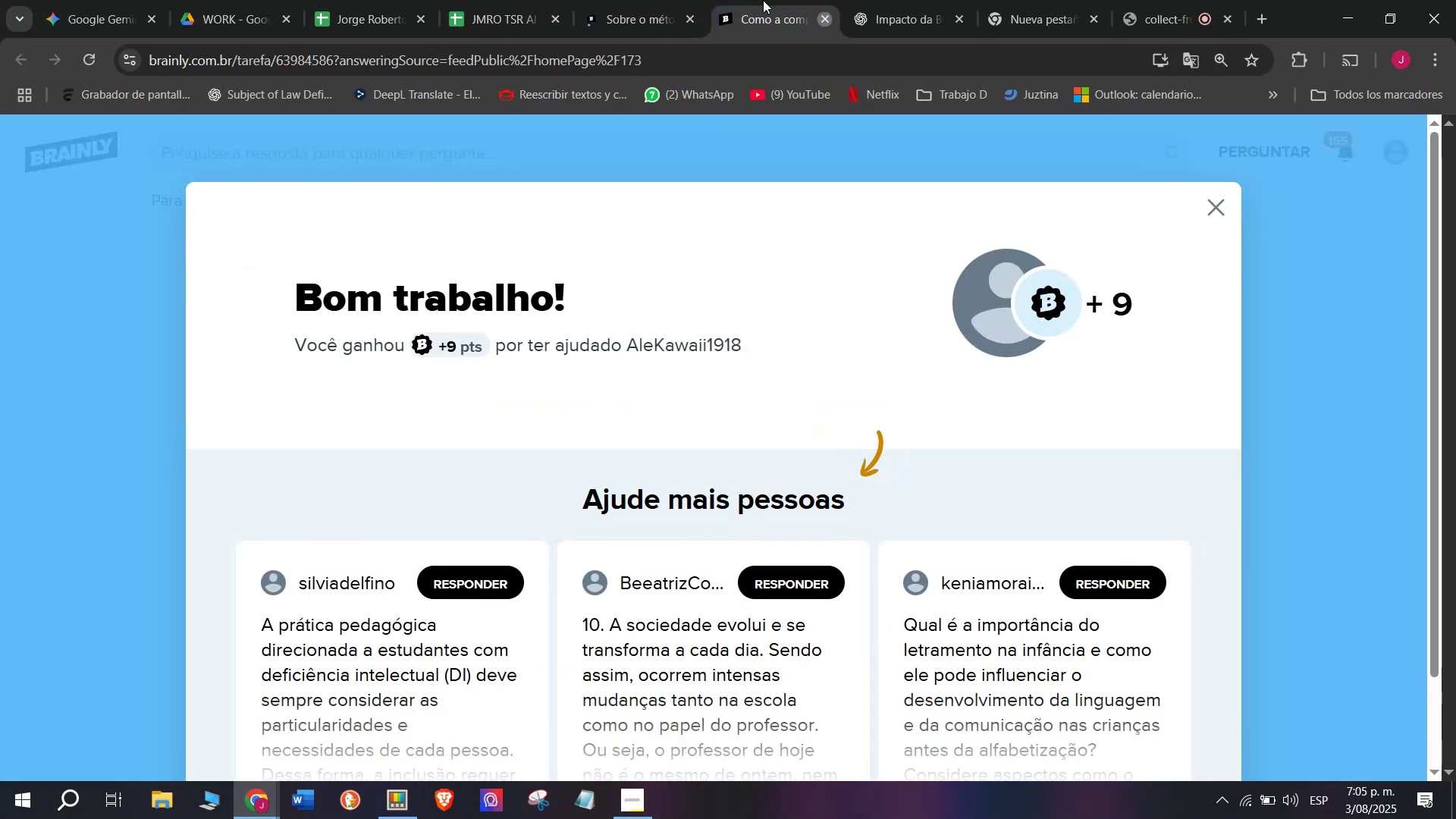 
double_click([616, 0])
 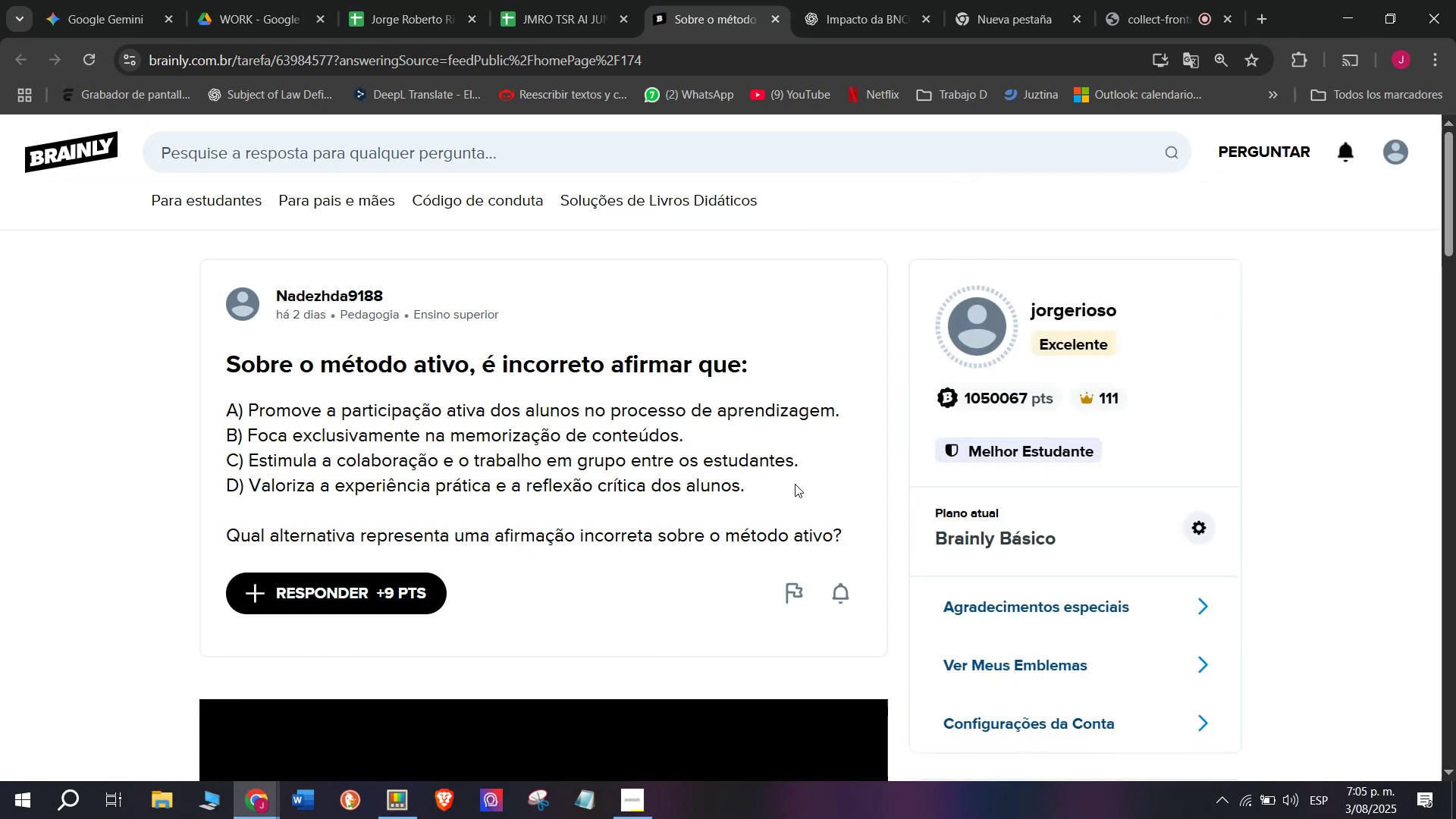 
left_click_drag(start_coordinate=[848, 520], to_coordinate=[576, 485])
 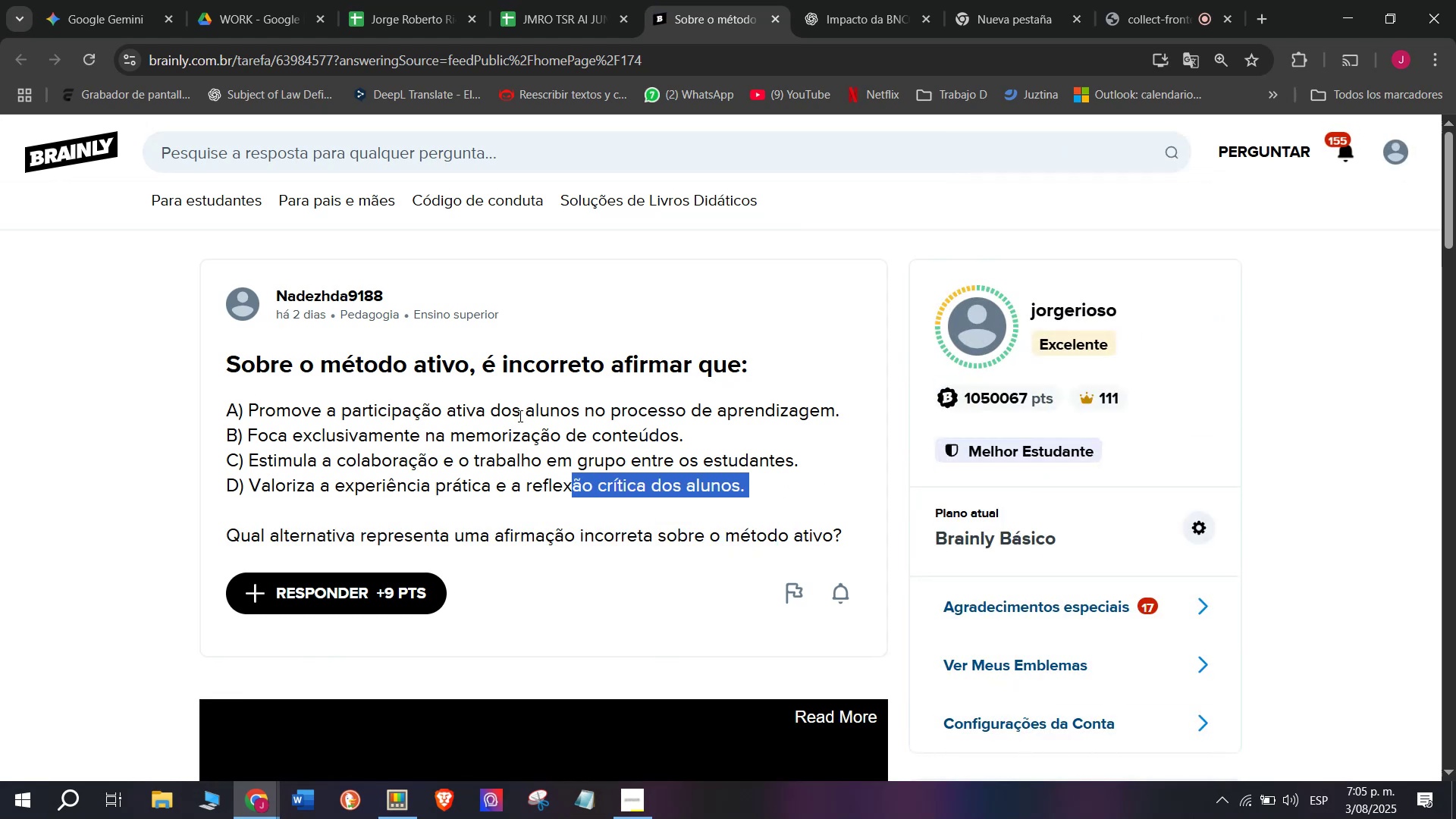 
left_click([515, 413])
 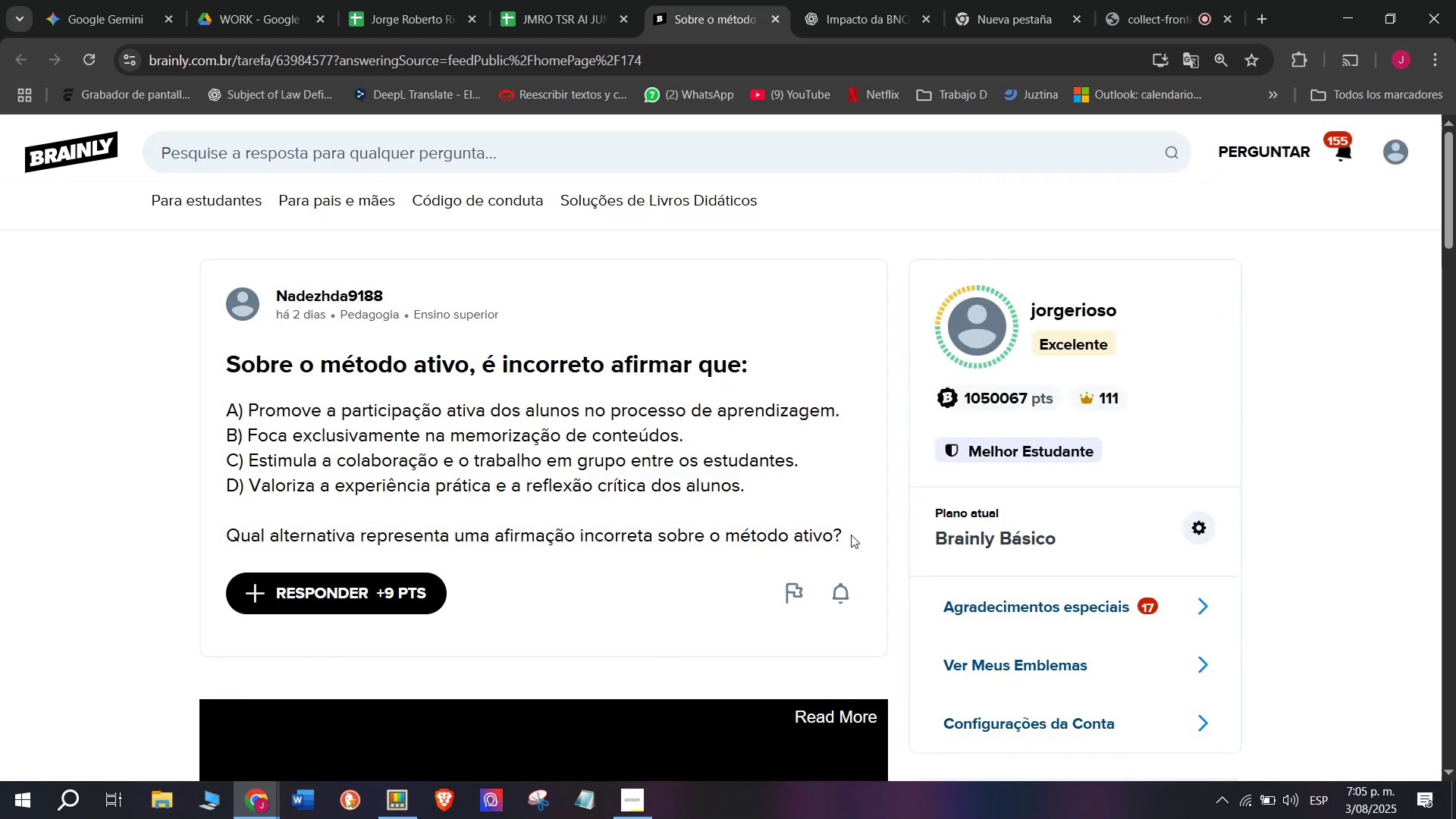 
left_click_drag(start_coordinate=[850, 526], to_coordinate=[188, 356])
 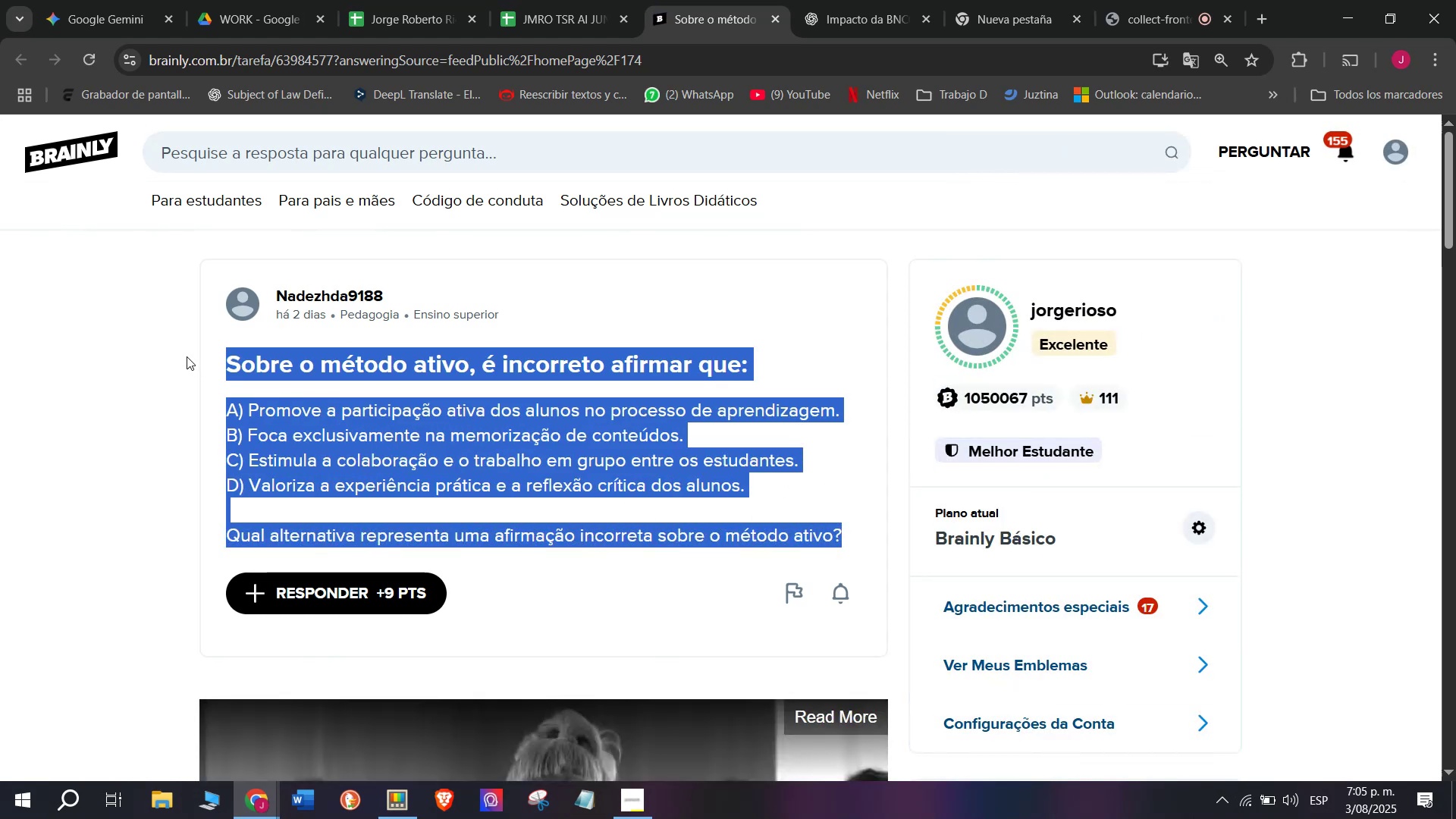 
key(Control+C)
 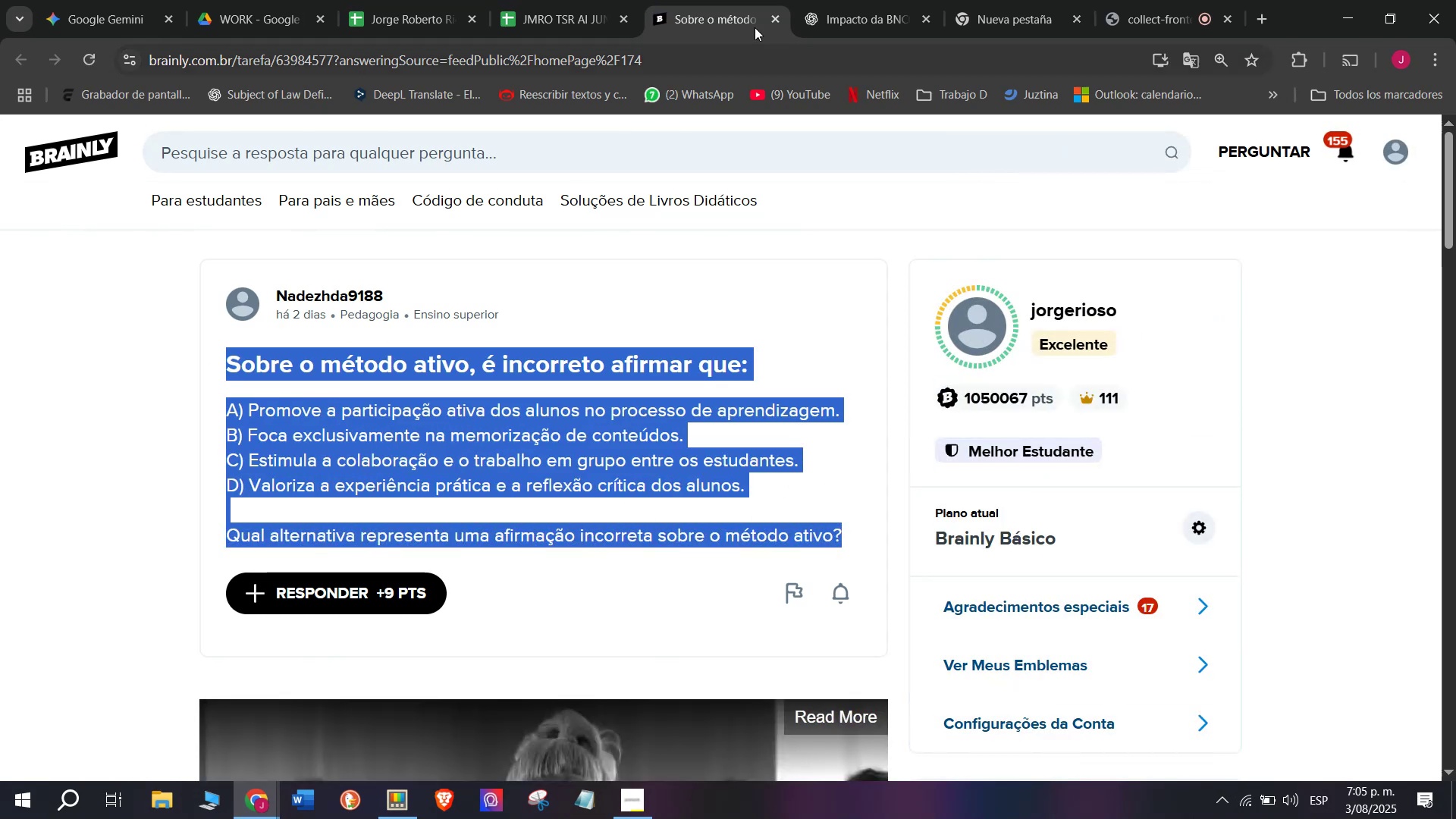 
left_click([853, 0])
 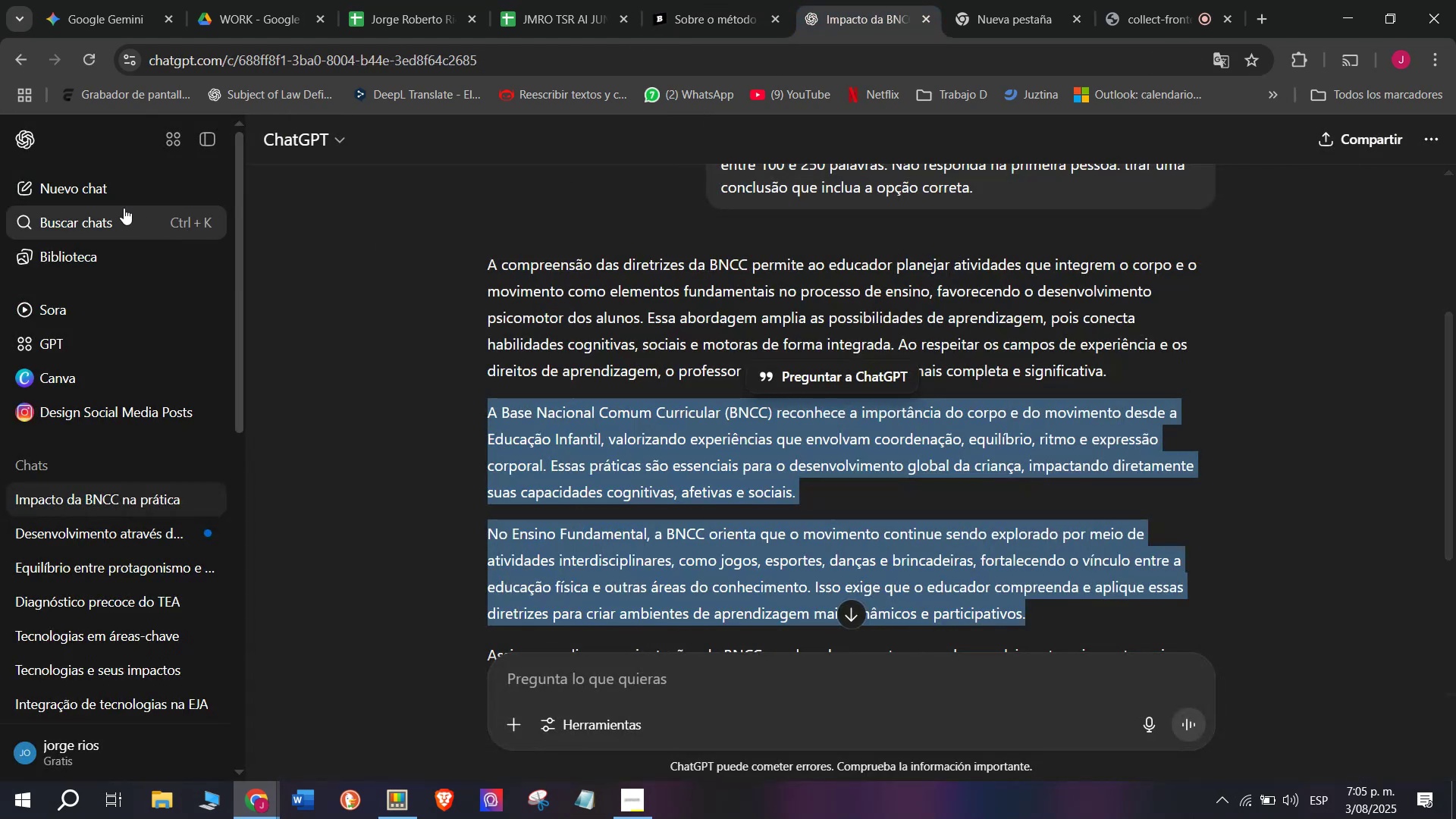 
left_click([116, 199])
 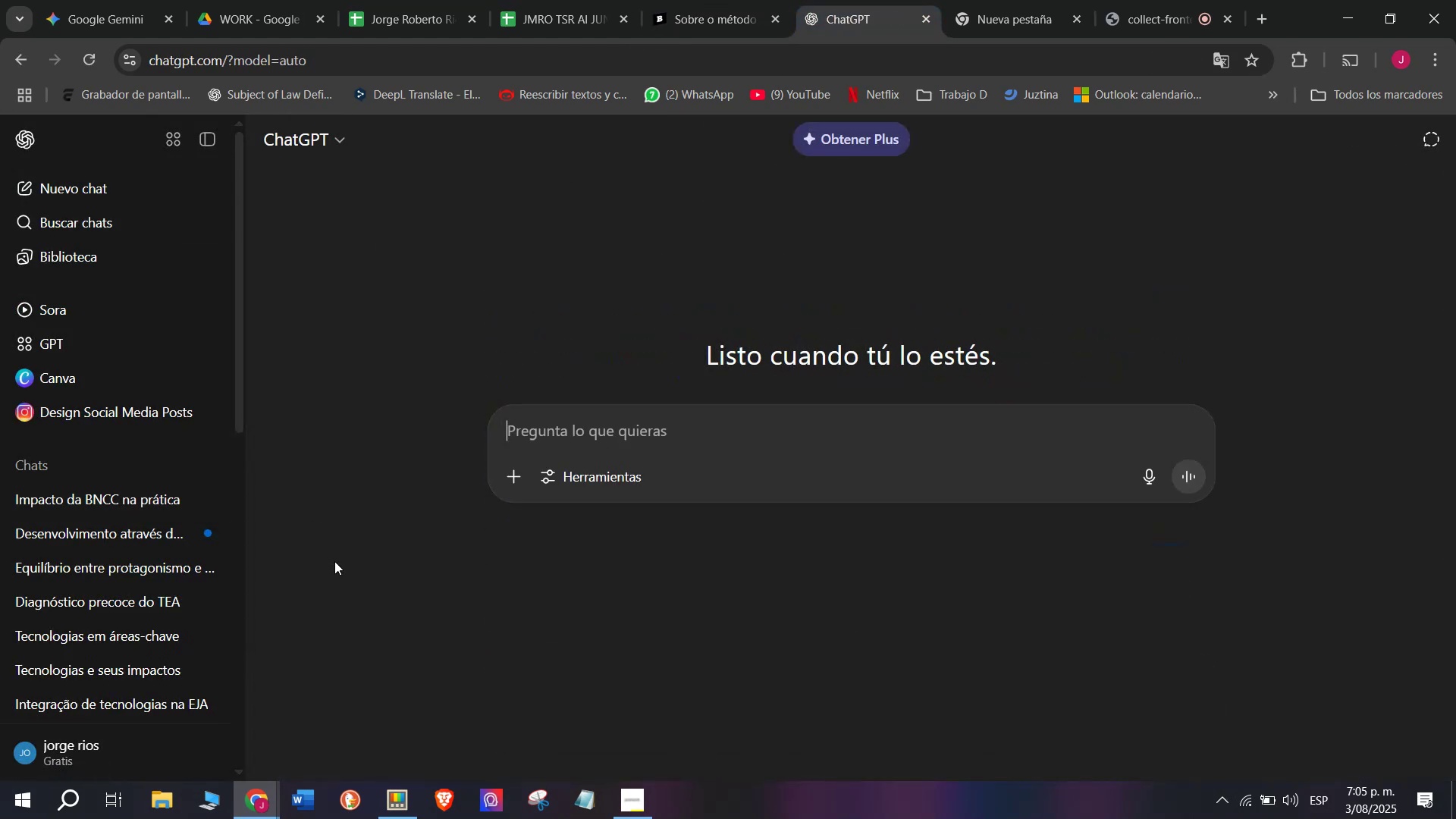 
key(Meta+V)
 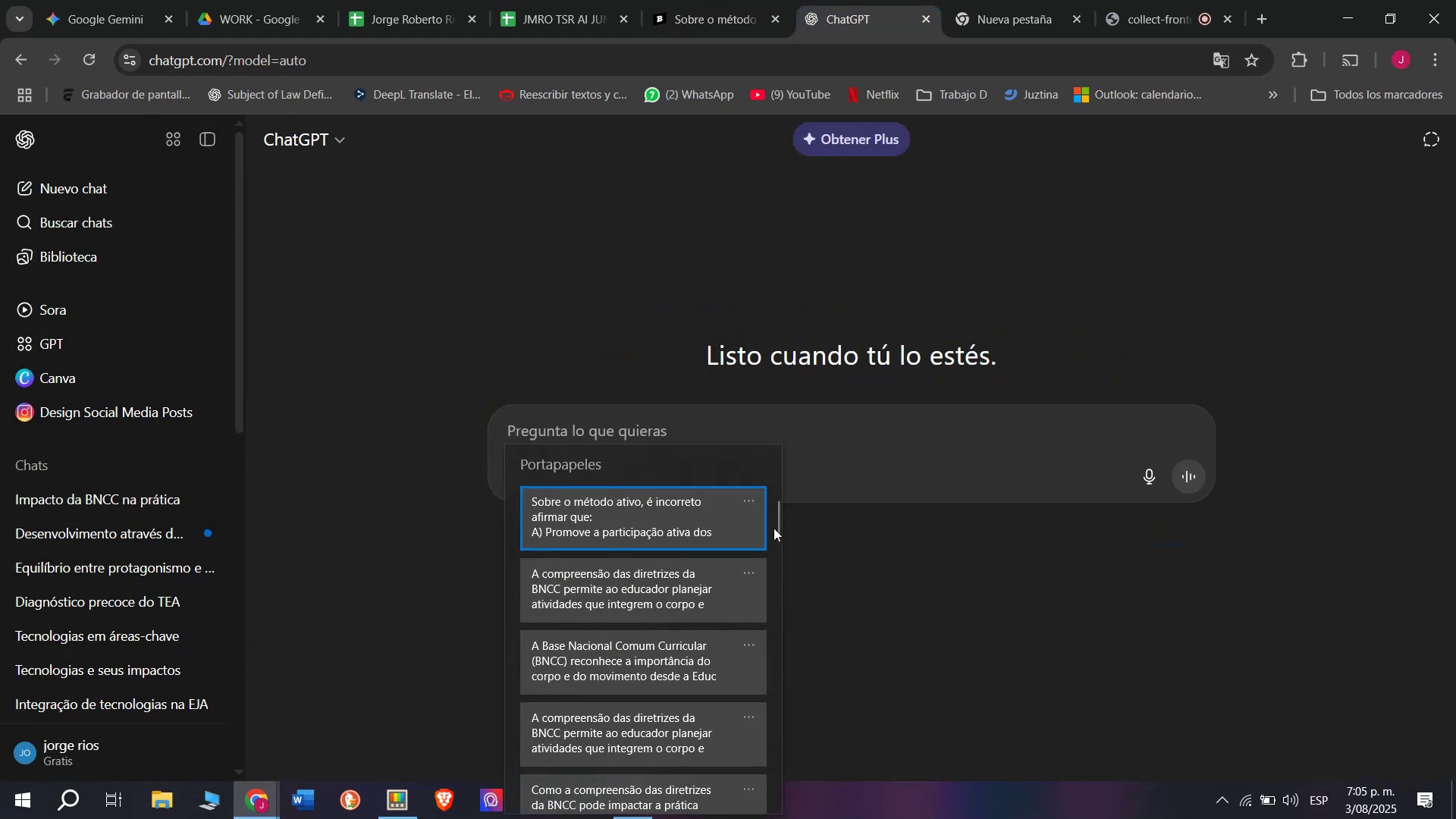 
left_click_drag(start_coordinate=[775, 528], to_coordinate=[742, 818])
 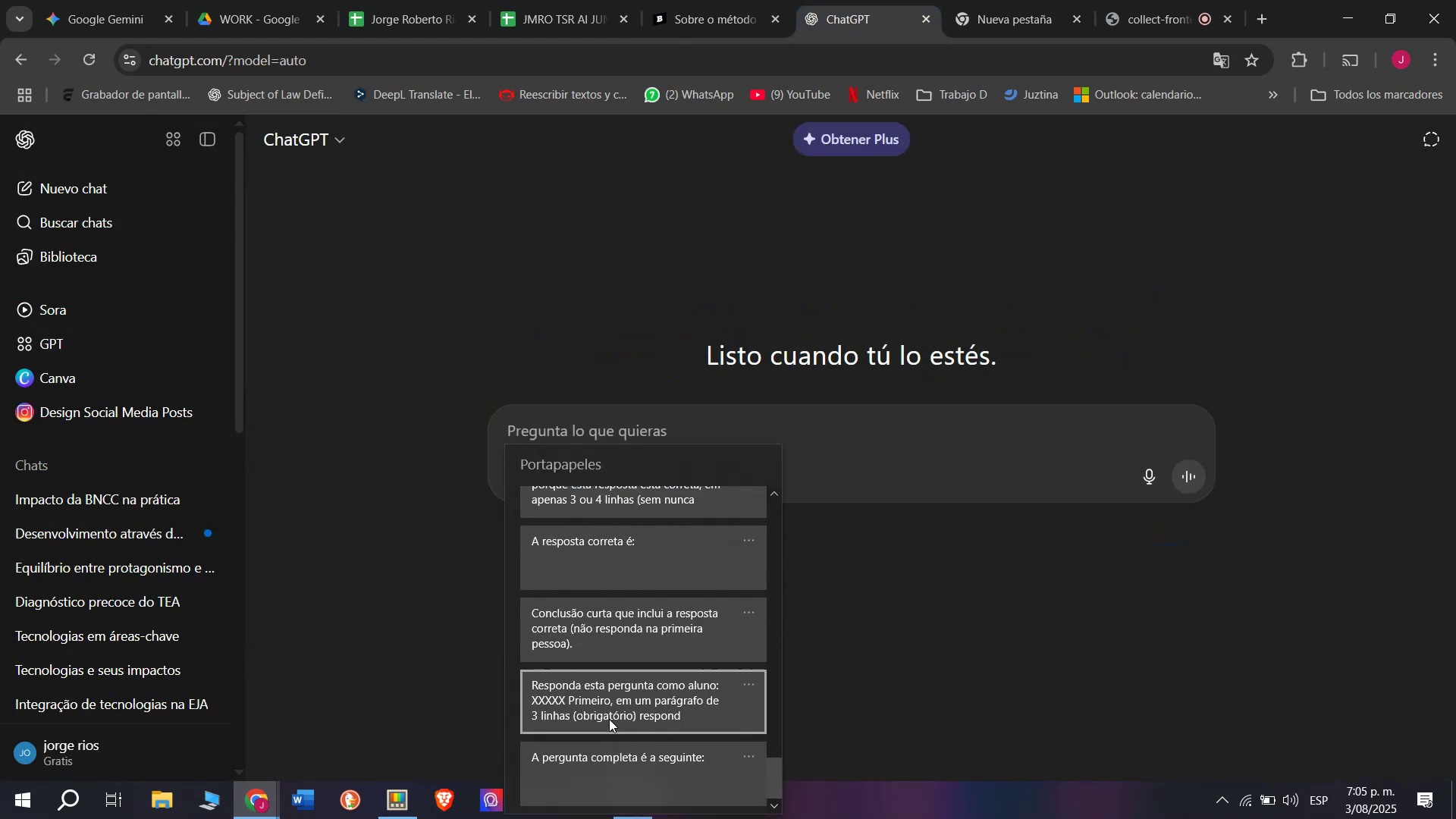 
key(Control+ControlLeft)
 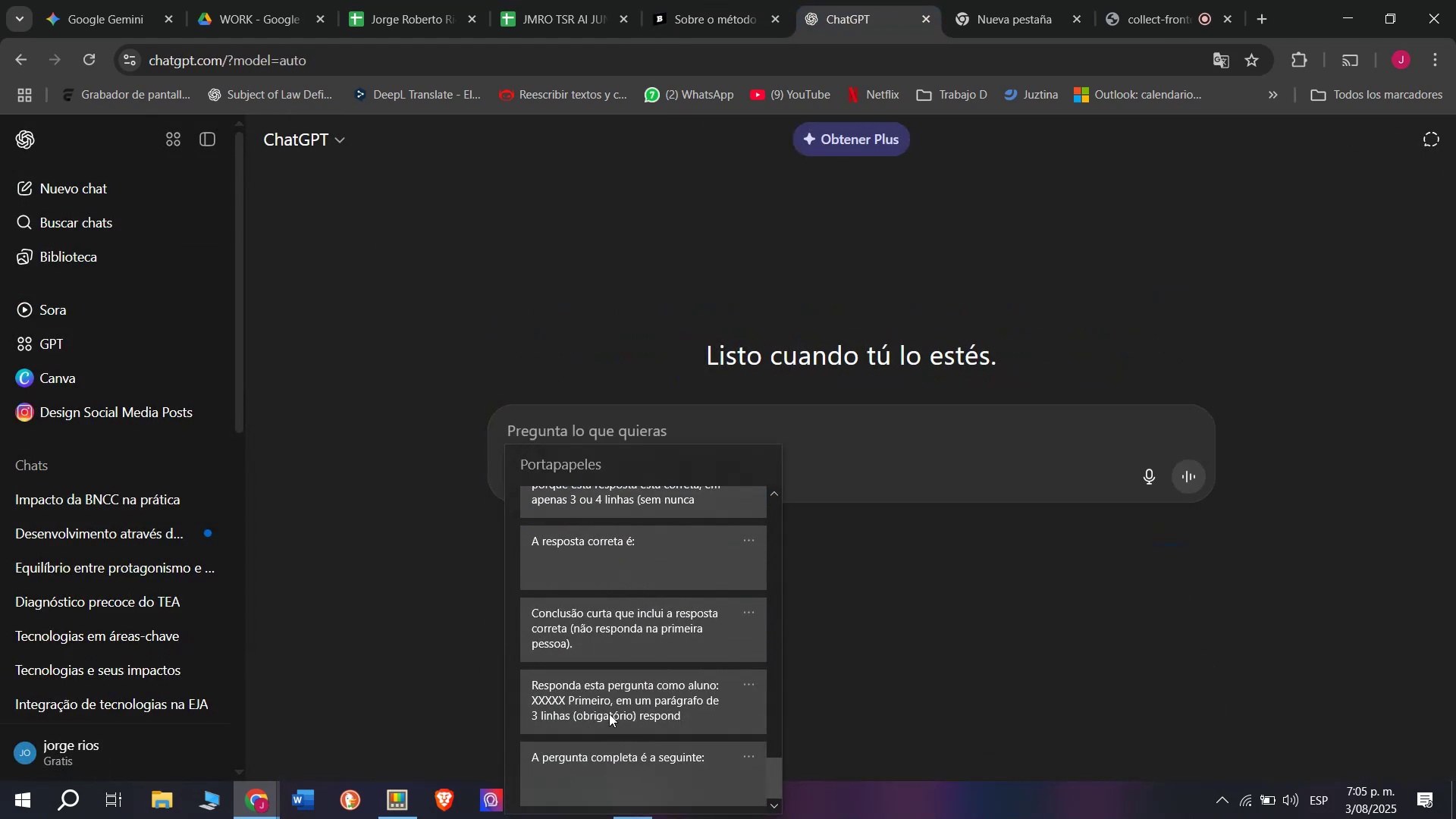 
key(Control+V)
 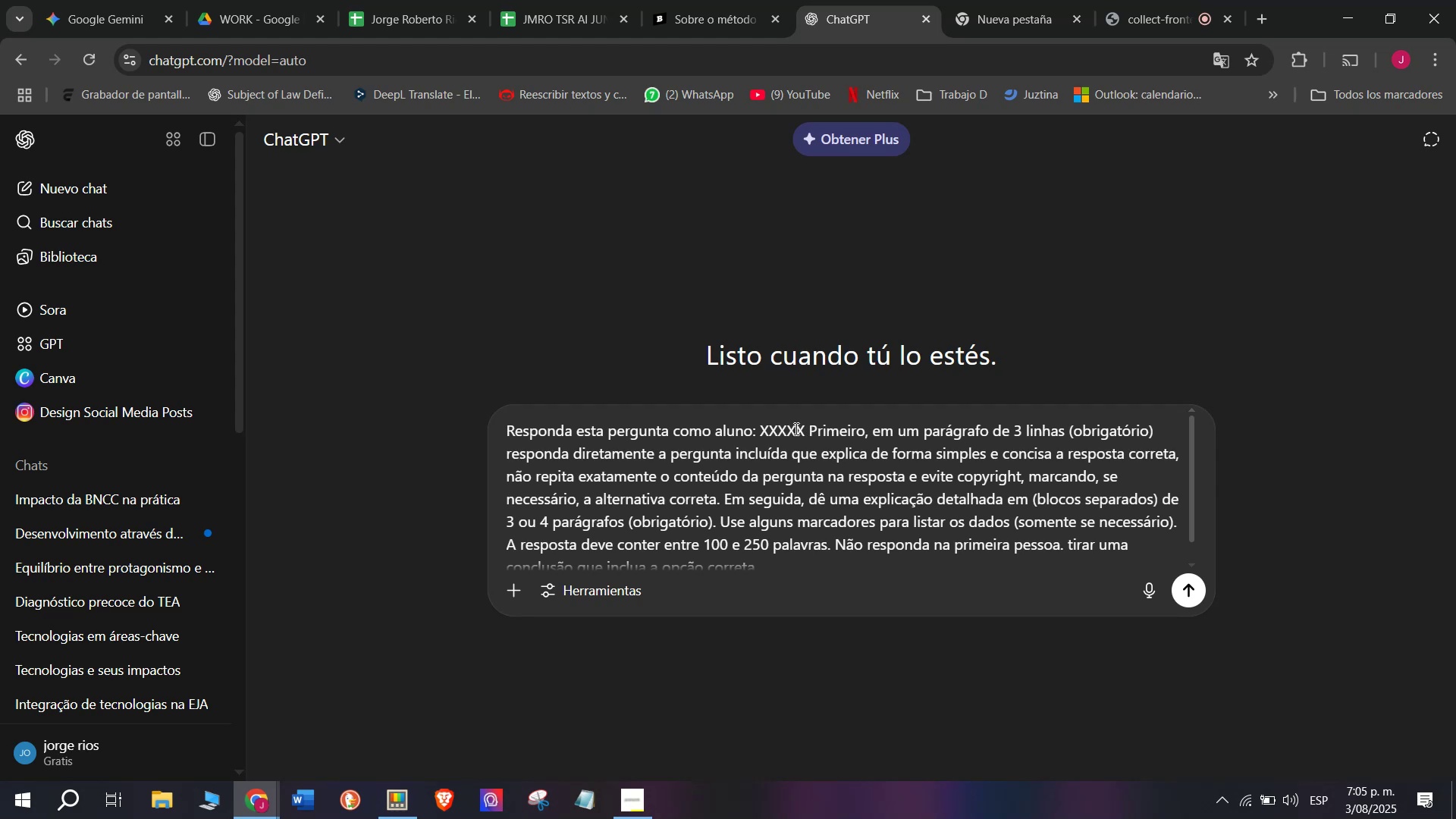 
left_click_drag(start_coordinate=[803, 431], to_coordinate=[763, 434])
 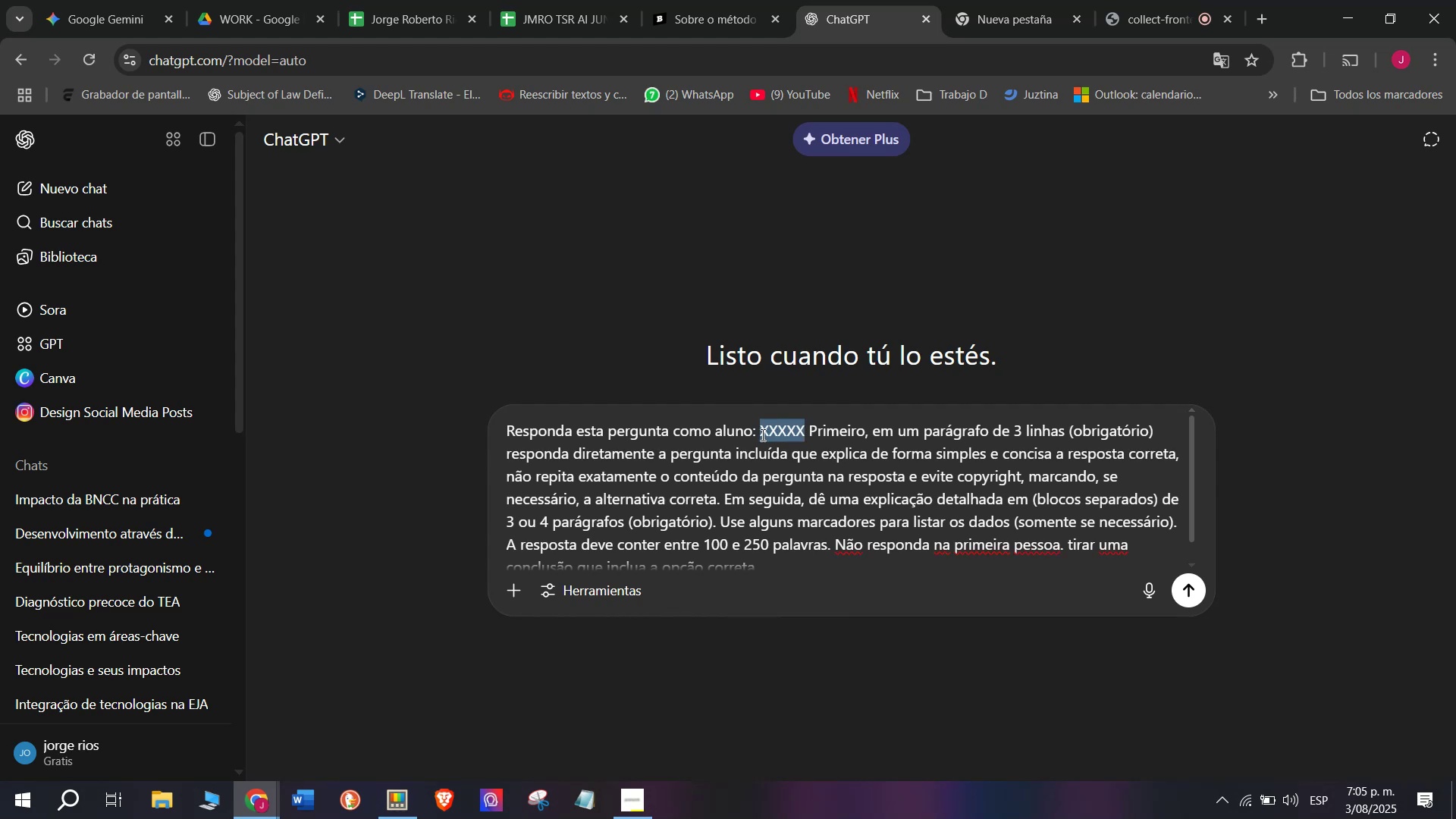 
key(Meta+V)
 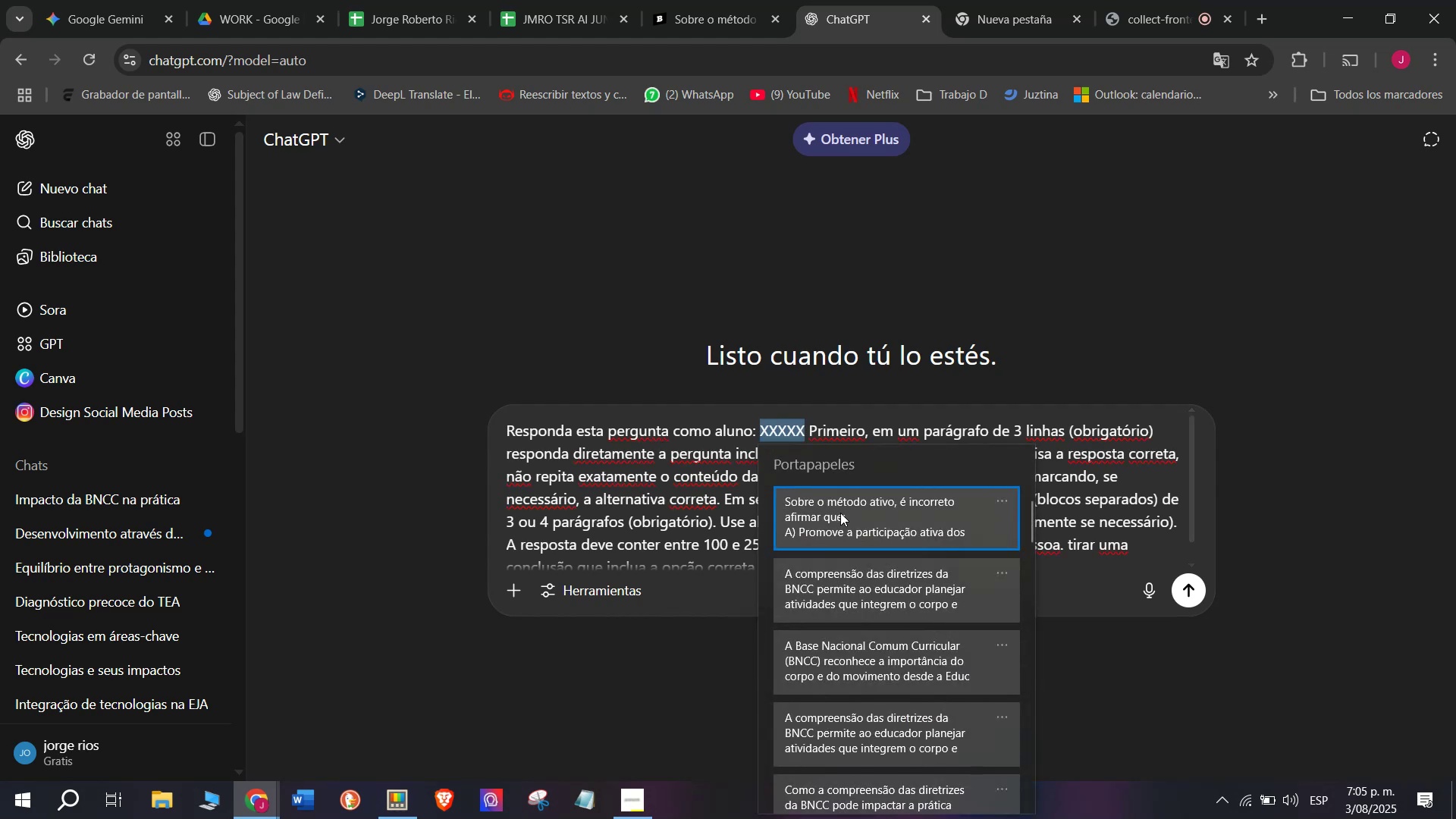 
left_click([841, 518])
 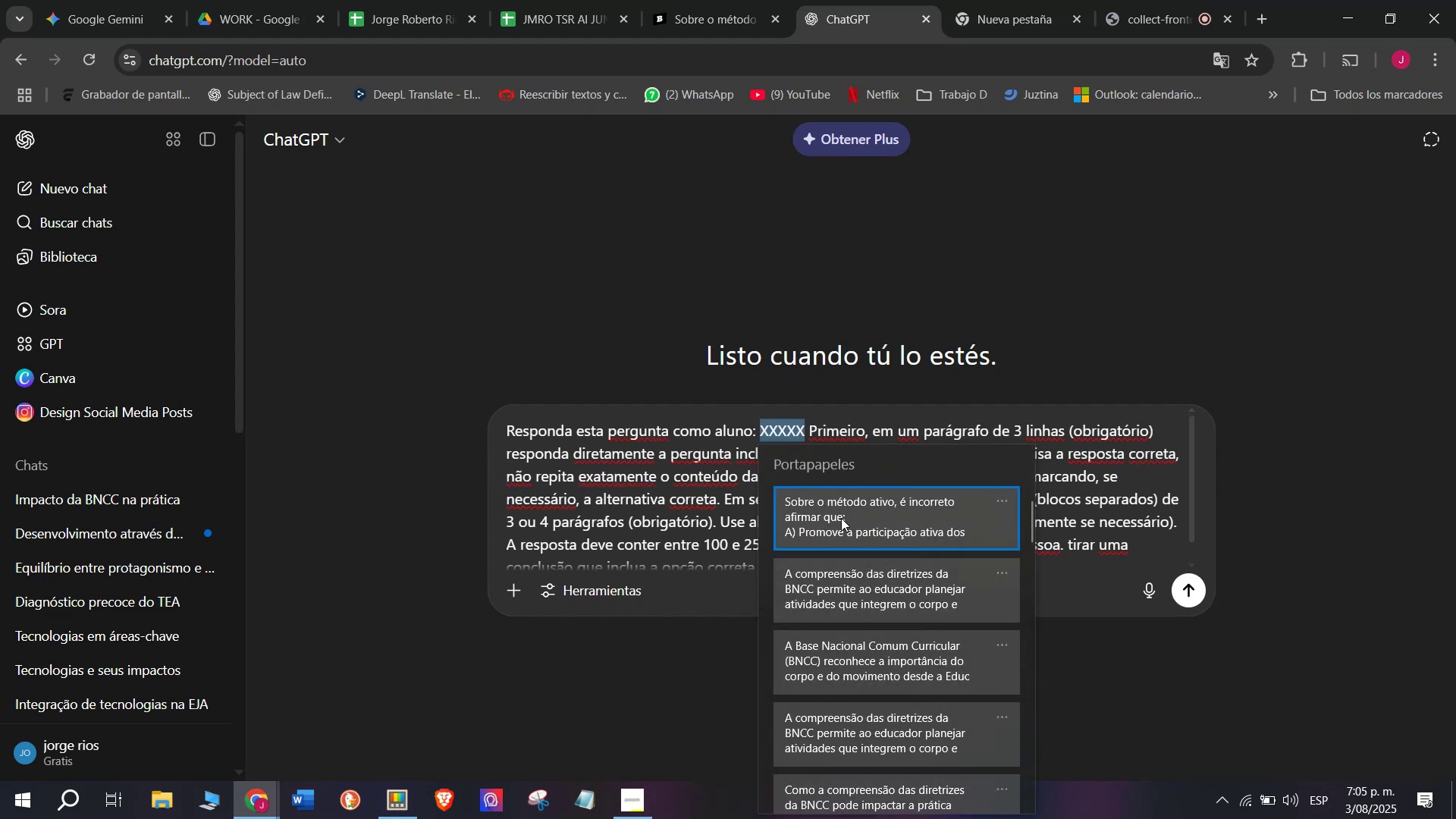 
key(Control+ControlLeft)
 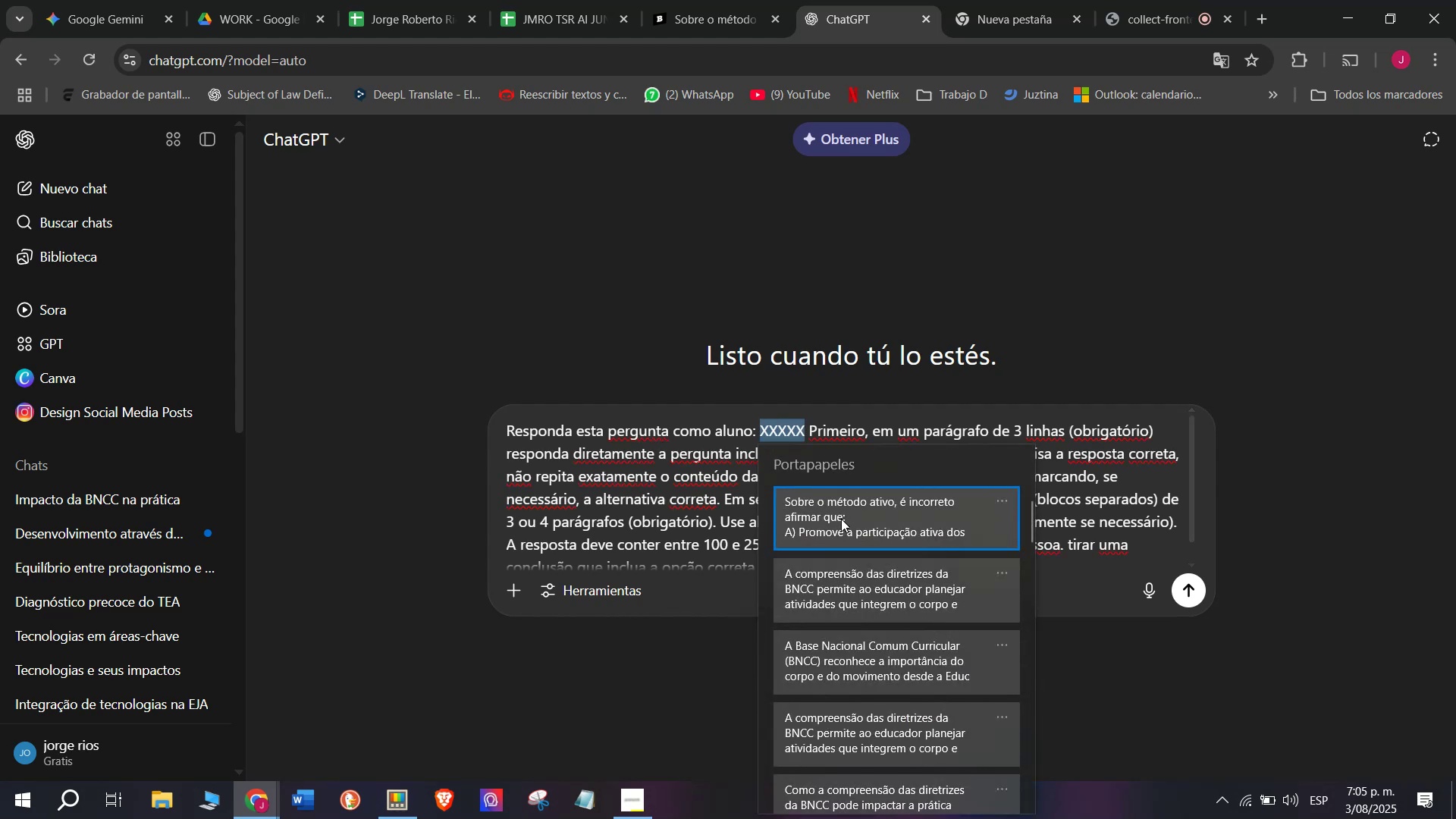 
key(Control+V)
 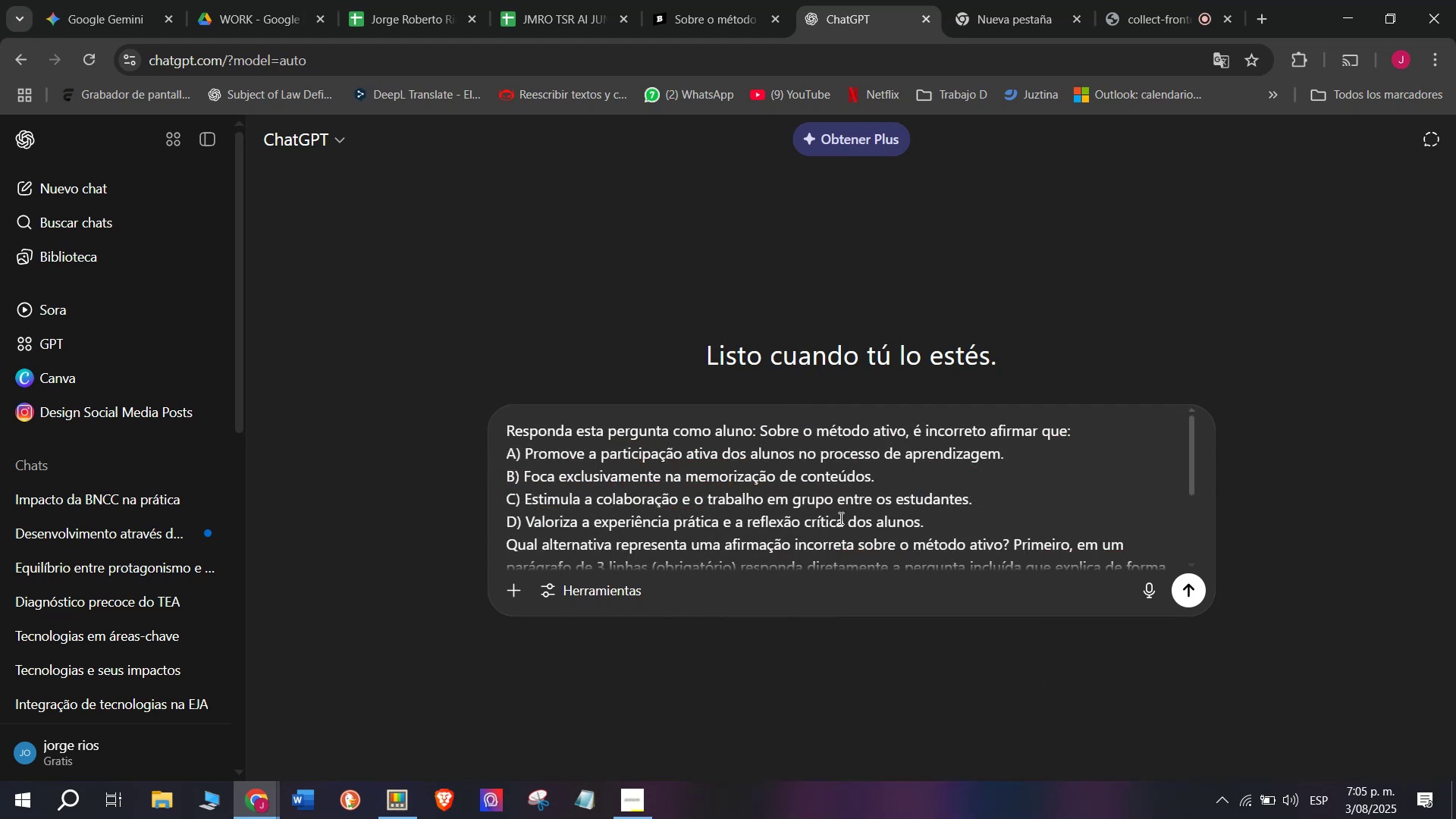 
key(Enter)
 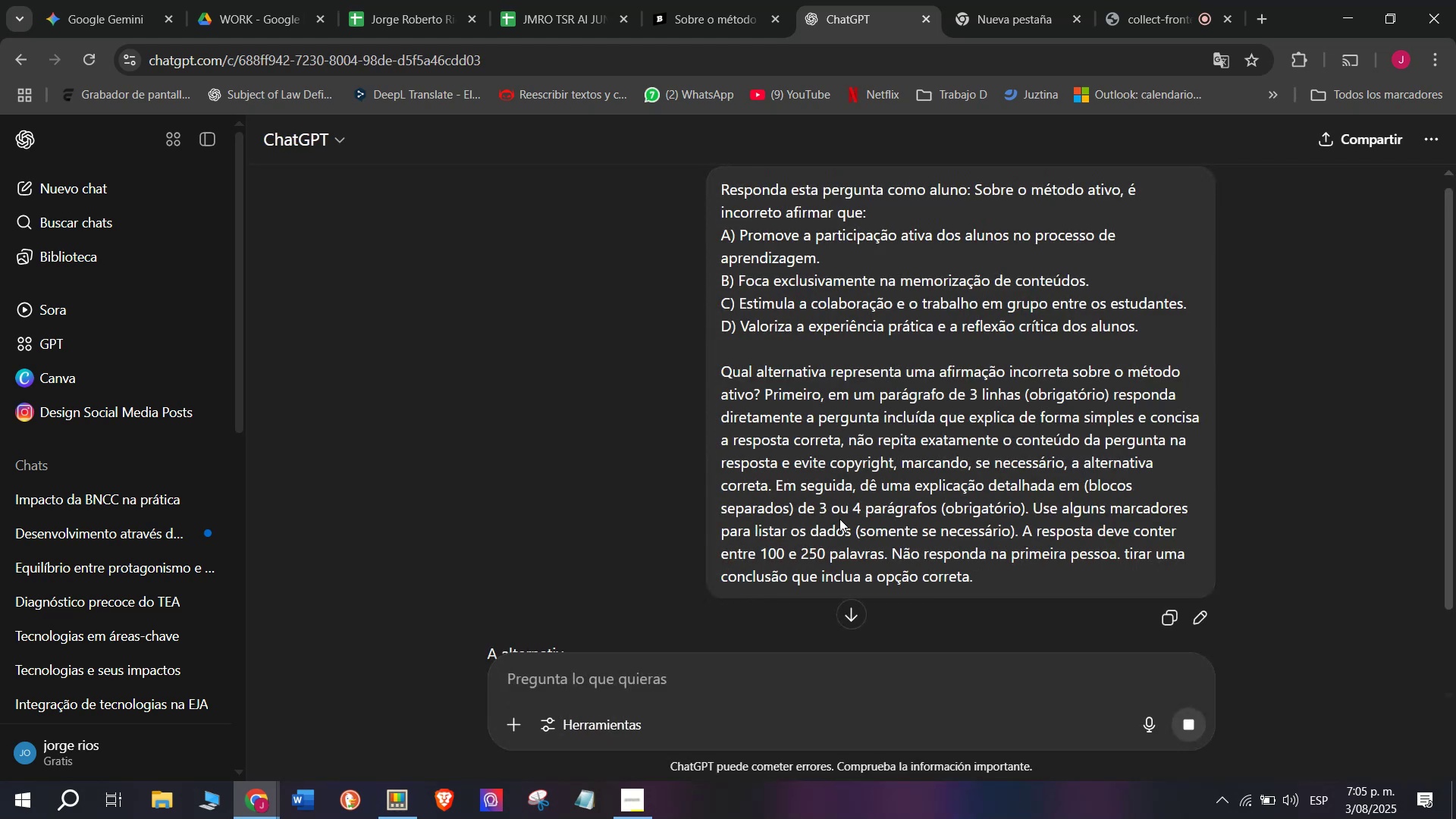 
scroll: coordinate [825, 382], scroll_direction: down, amount: 3.0
 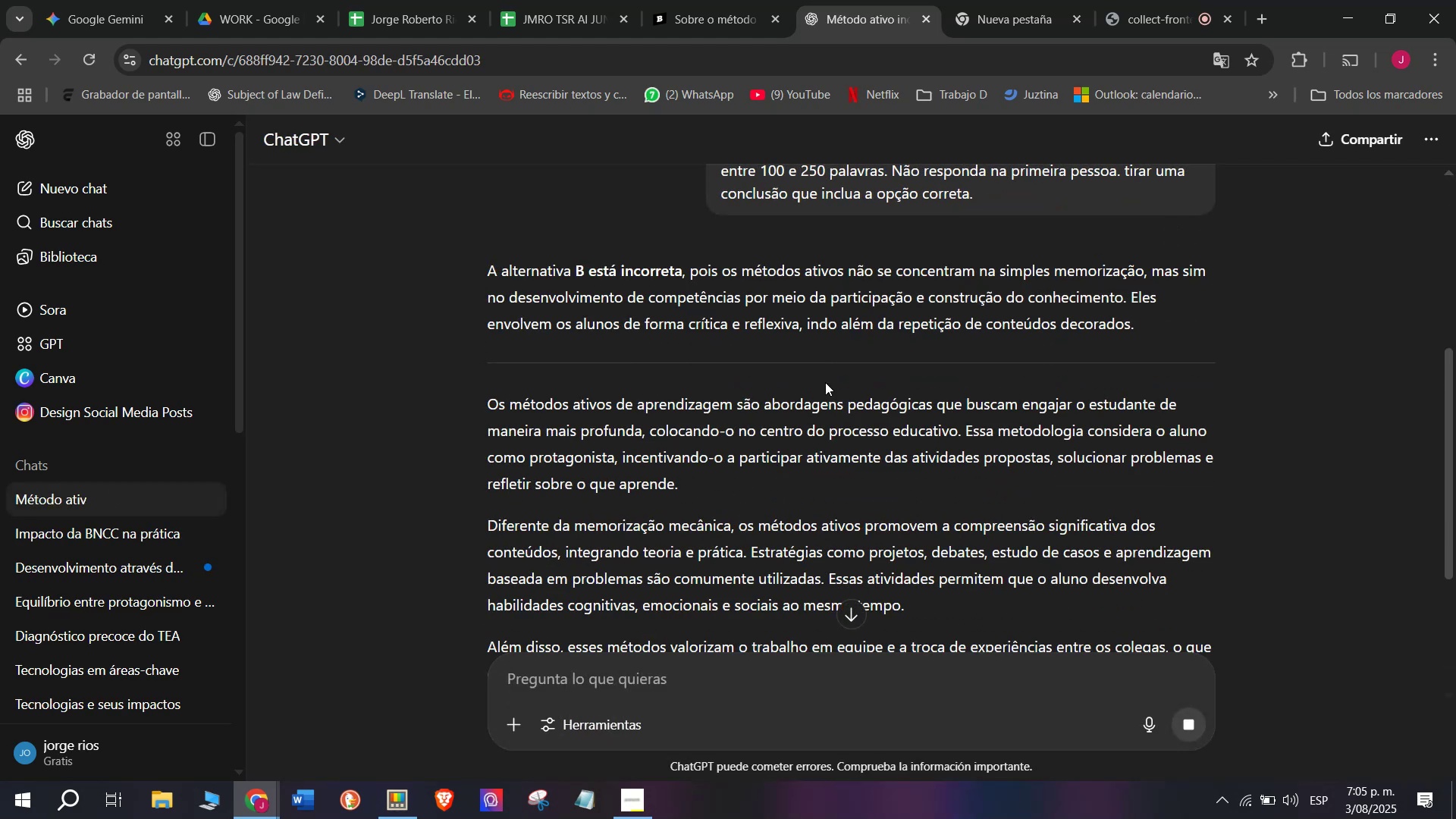 
left_click([730, 0])
 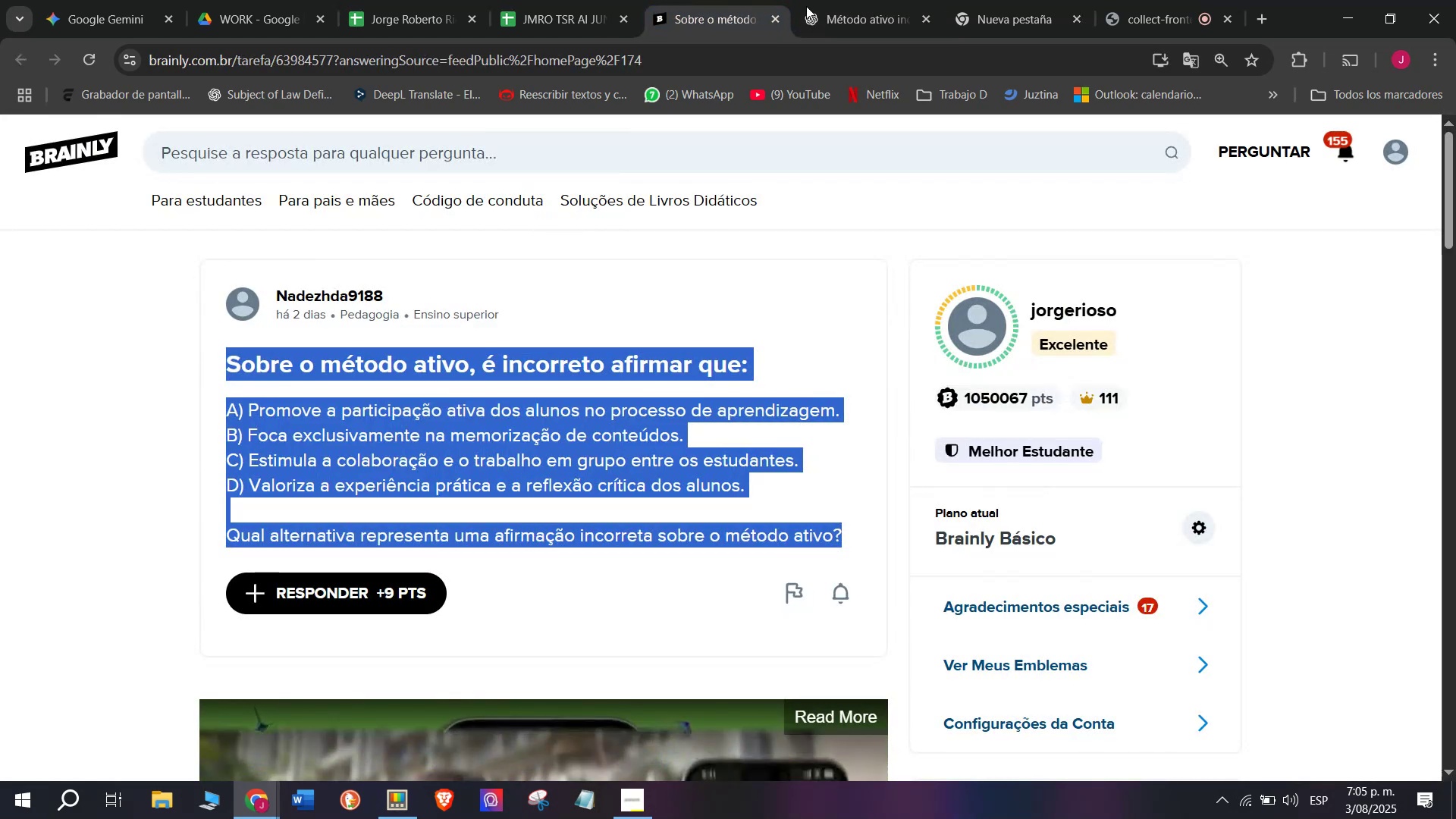 
left_click([903, 0])
 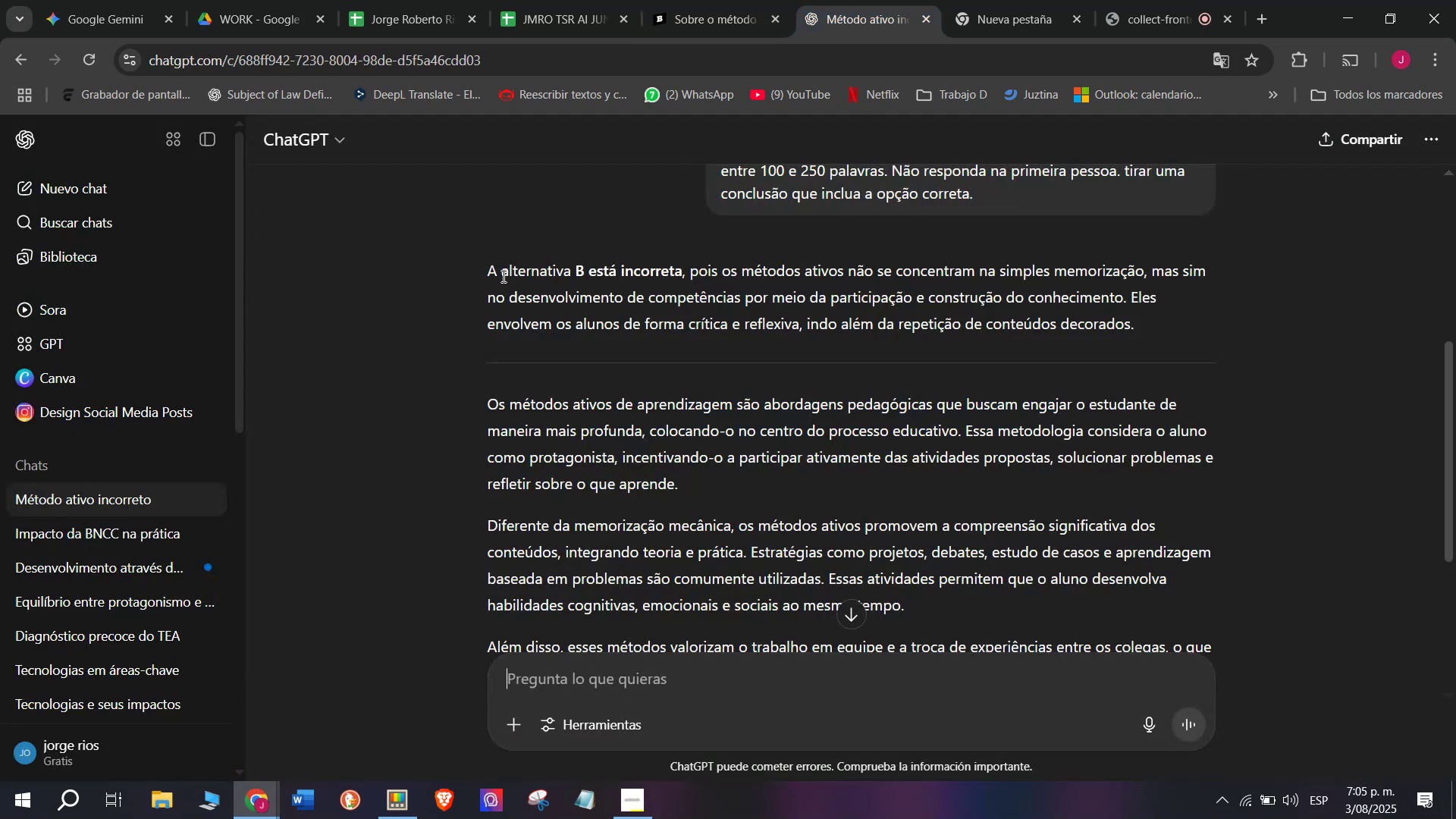 
left_click_drag(start_coordinate=[485, 268], to_coordinate=[952, 609])
 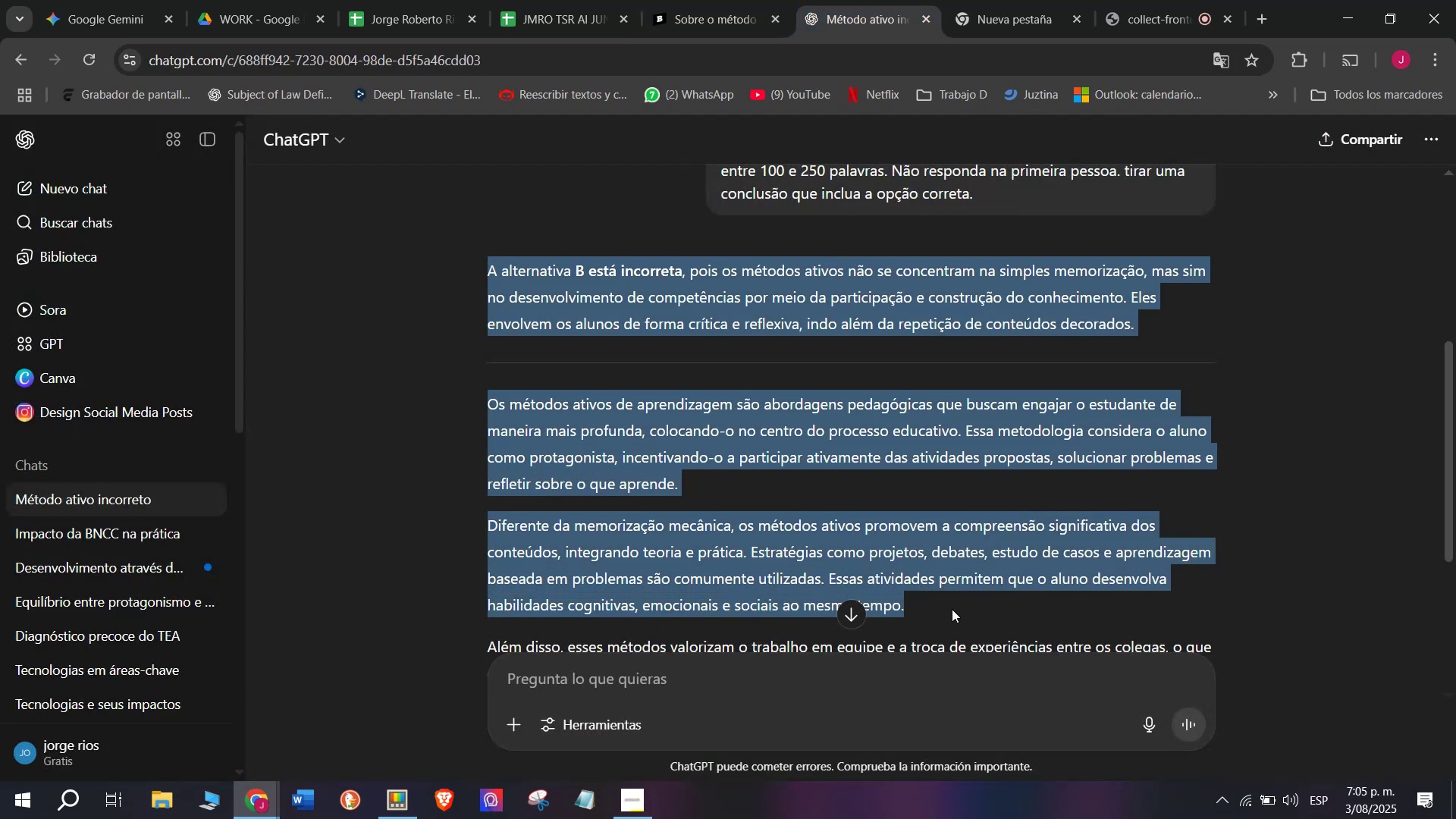 
key(Control+C)
 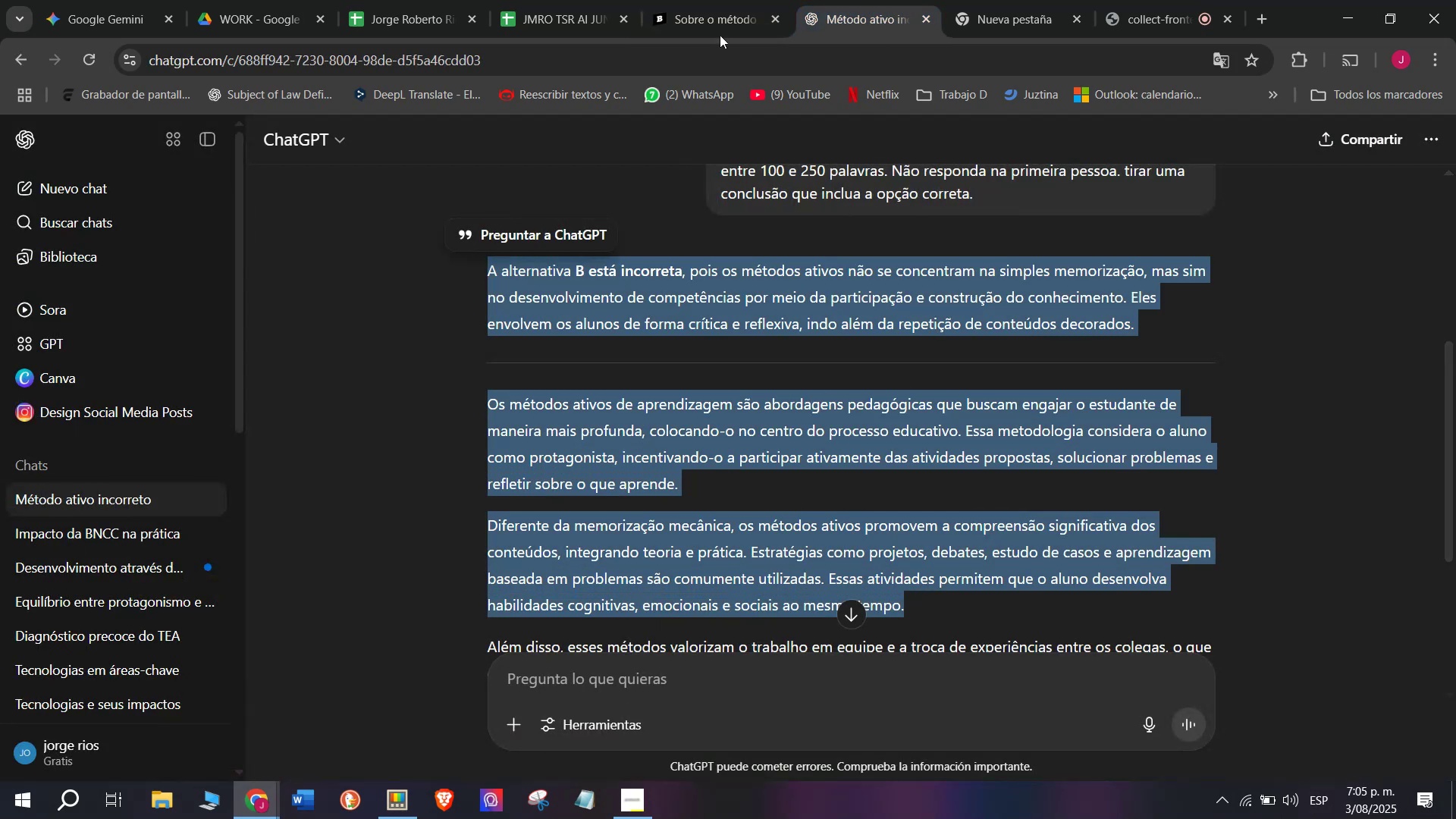 
left_click([724, 0])
 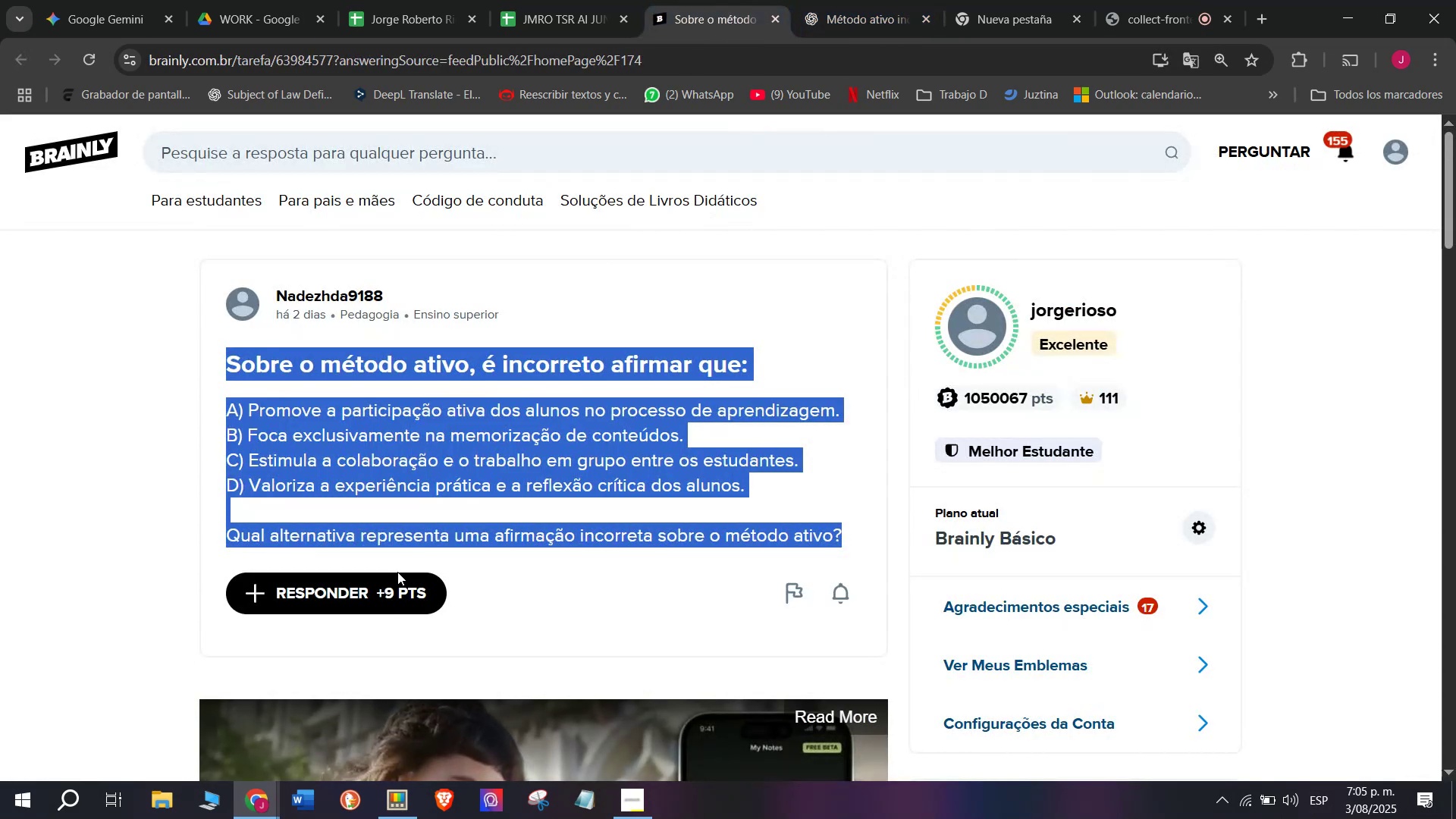 
left_click([384, 595])
 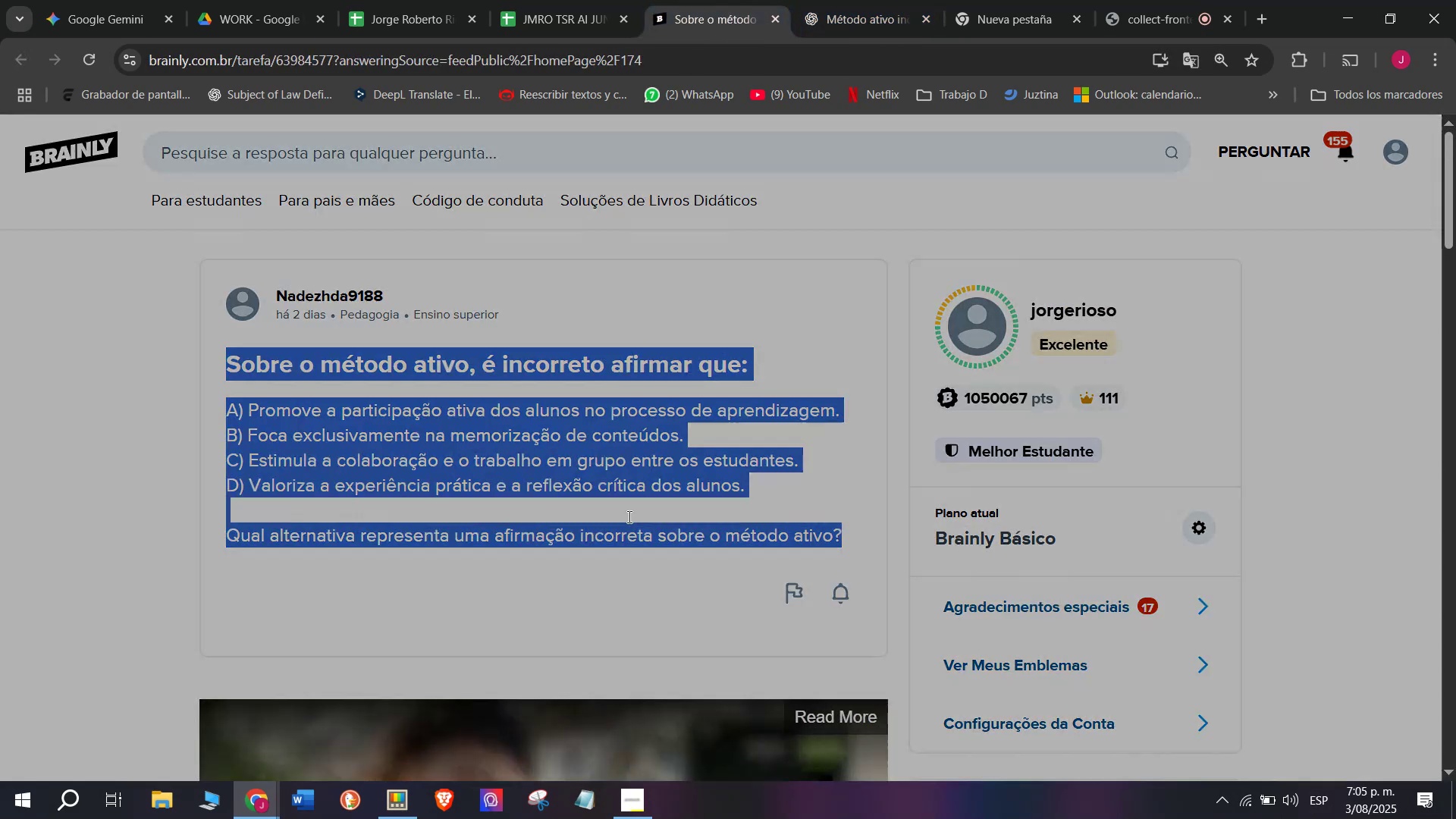 
left_click_drag(start_coordinate=[762, 500], to_coordinate=[526, 221])
 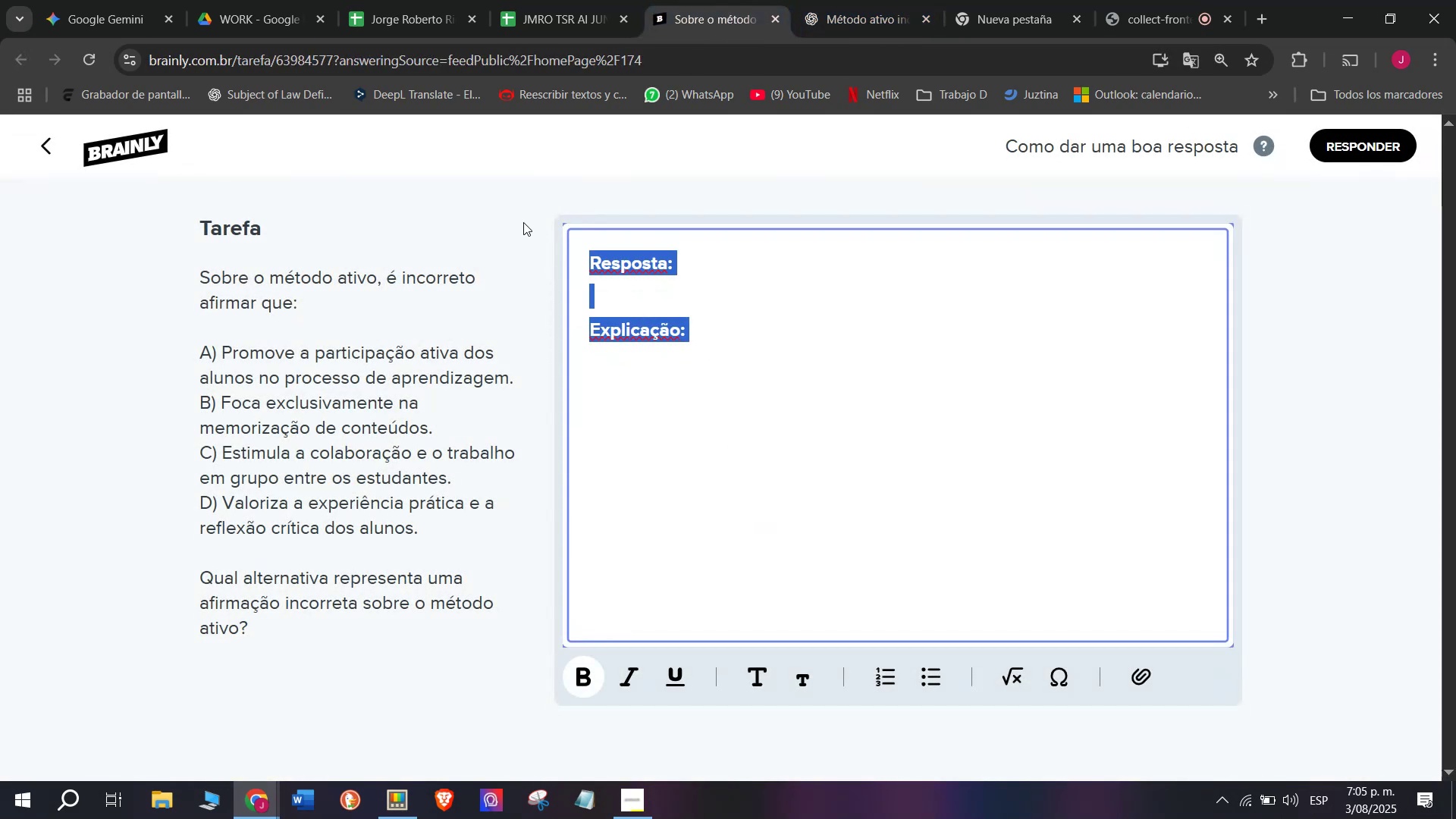 
key(Control+V)
 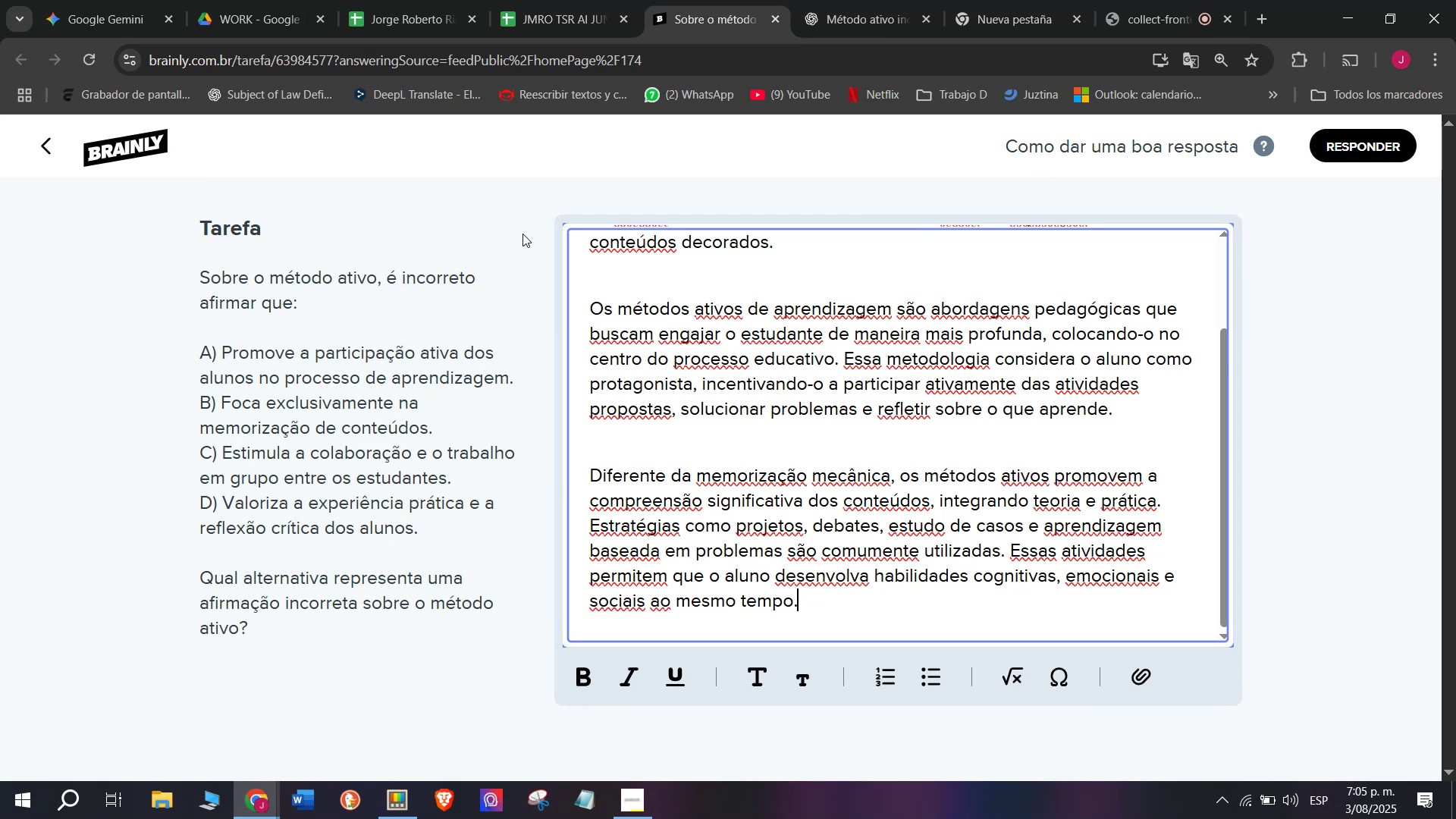 
wait(21.15)
 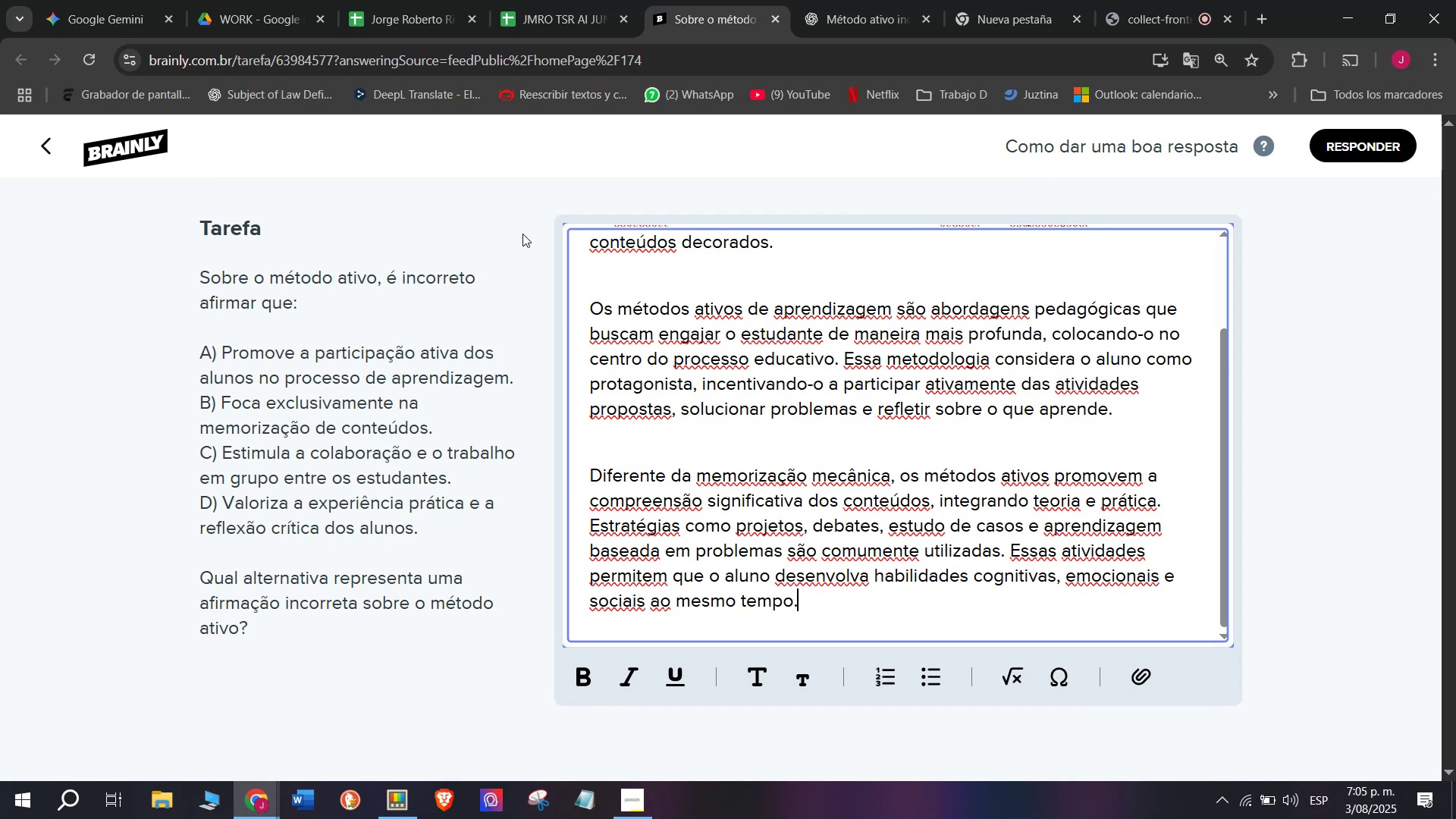 
left_click_drag(start_coordinate=[1005, 549], to_coordinate=[1072, 646])
 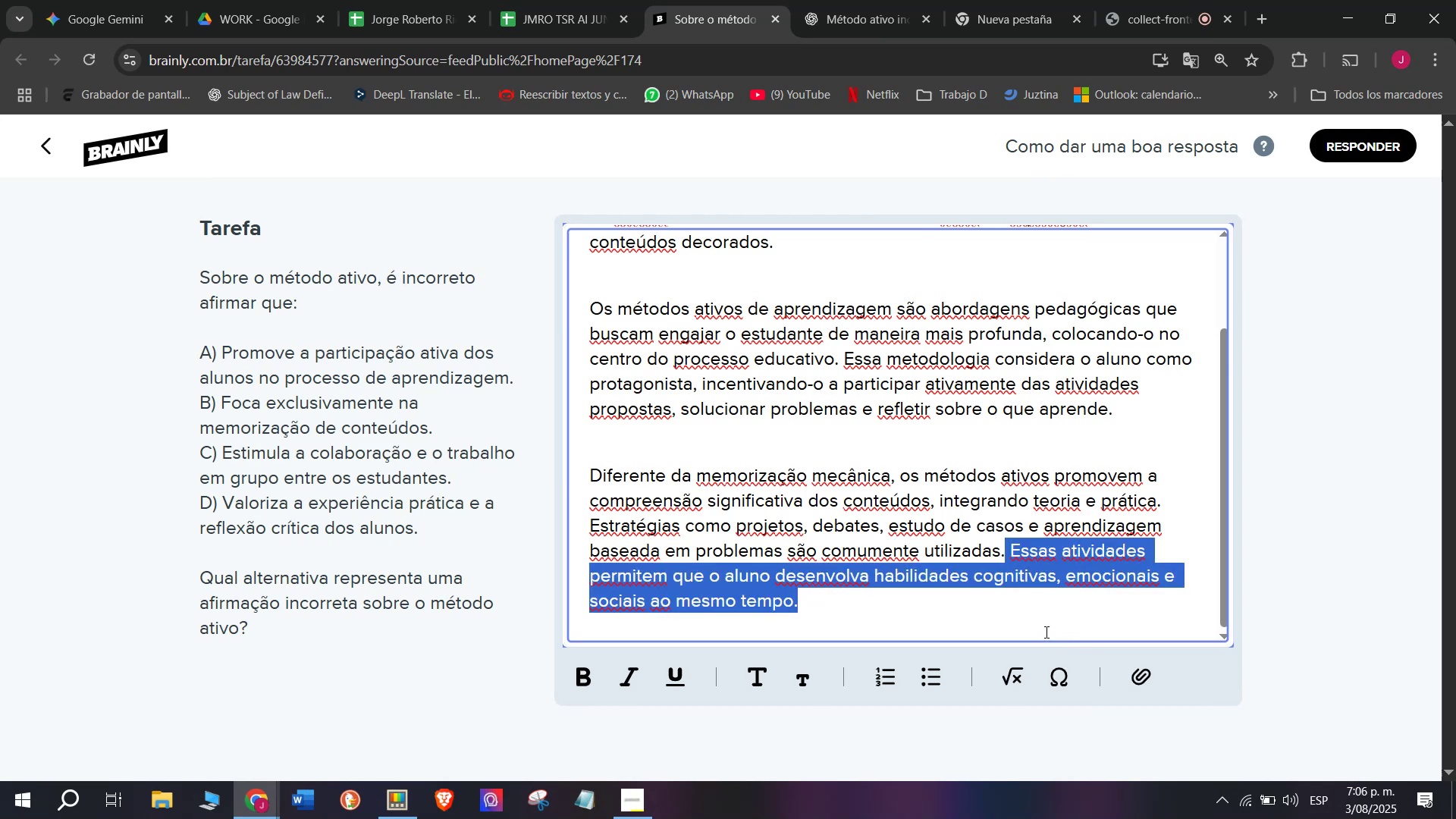 
key(Backspace)
 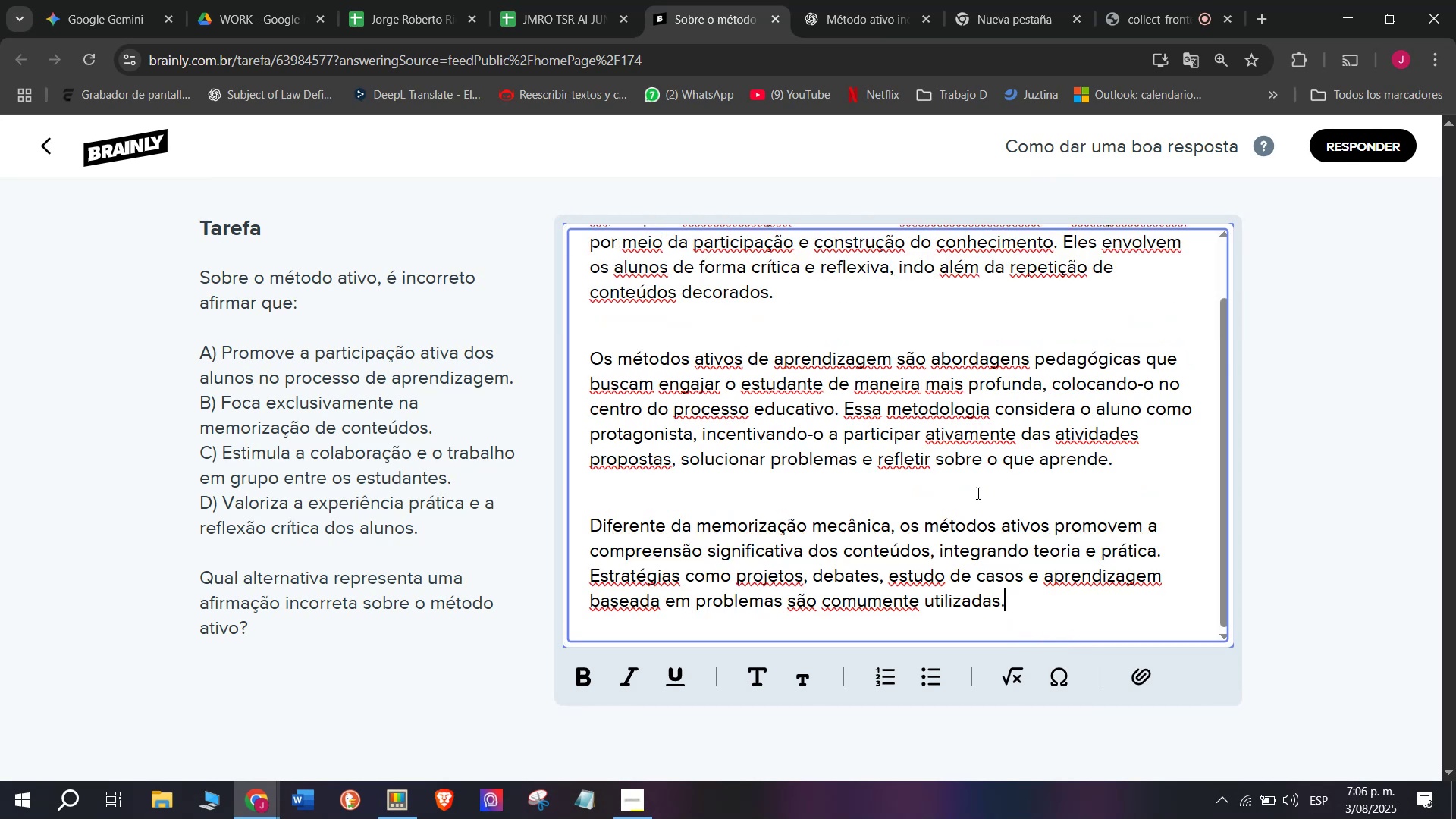 
scroll: coordinate [852, 522], scroll_direction: up, amount: 4.0
 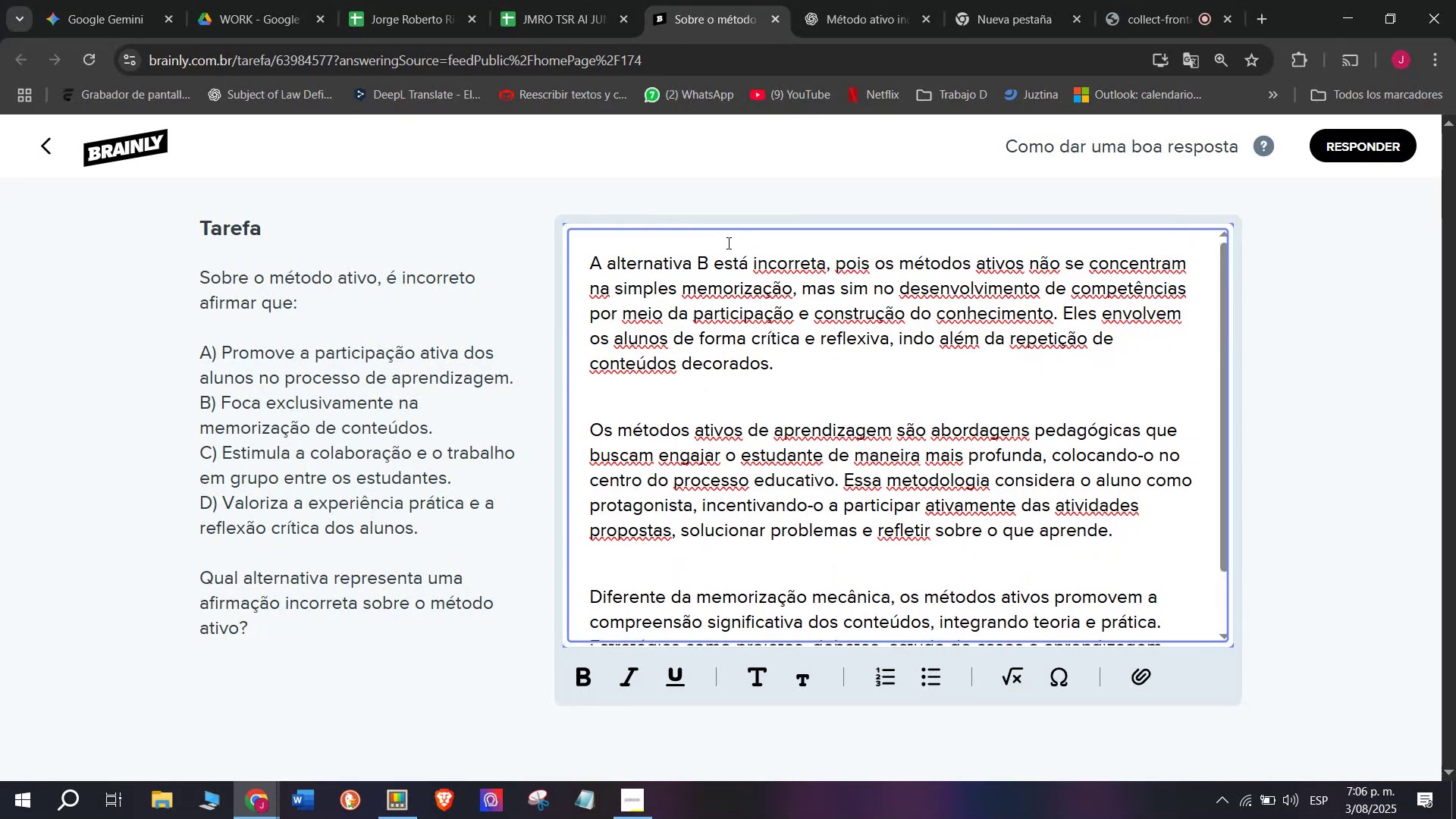 
left_click_drag(start_coordinate=[834, 262], to_coordinate=[523, 264])
 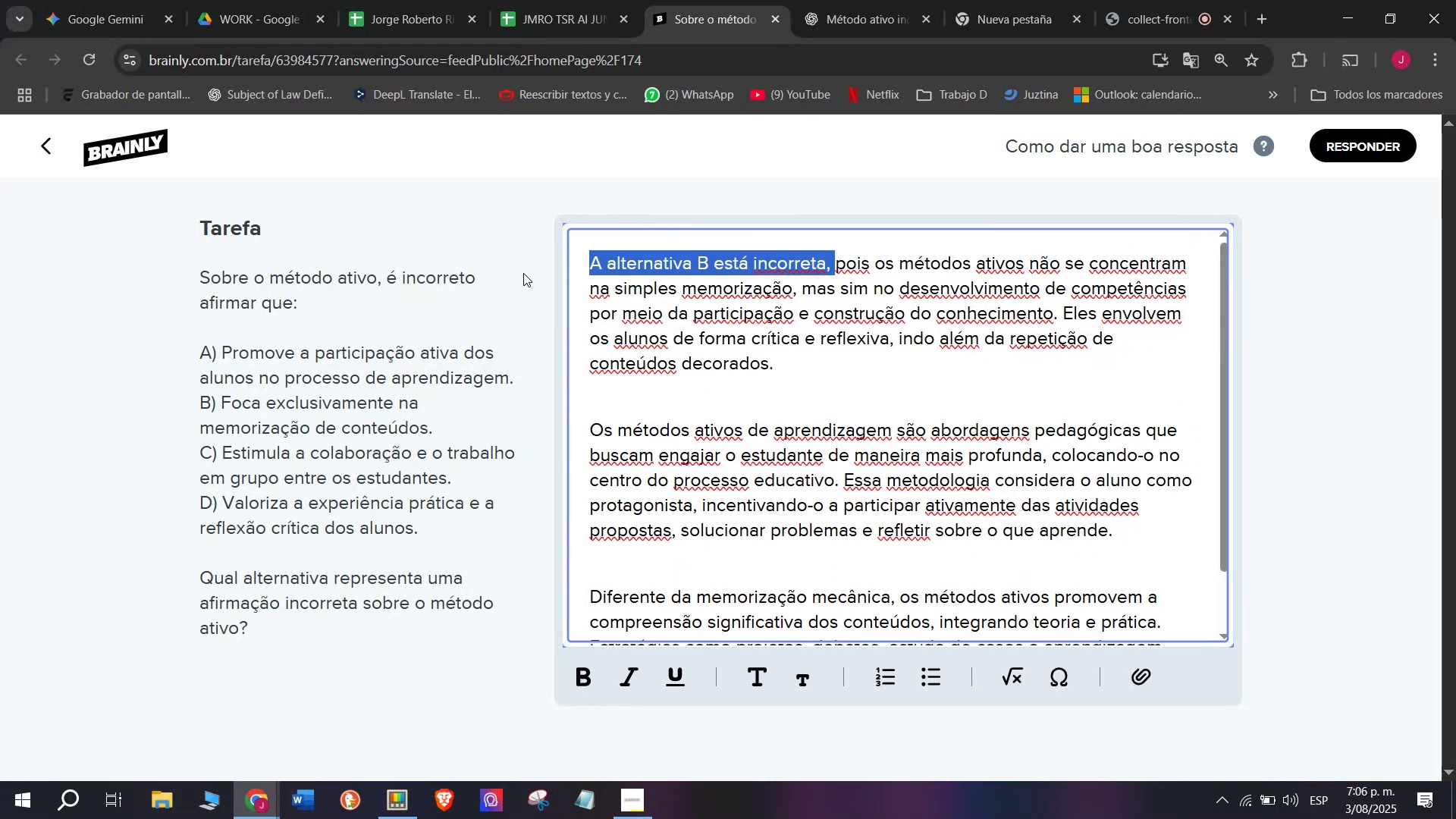 
key(Control+B)
 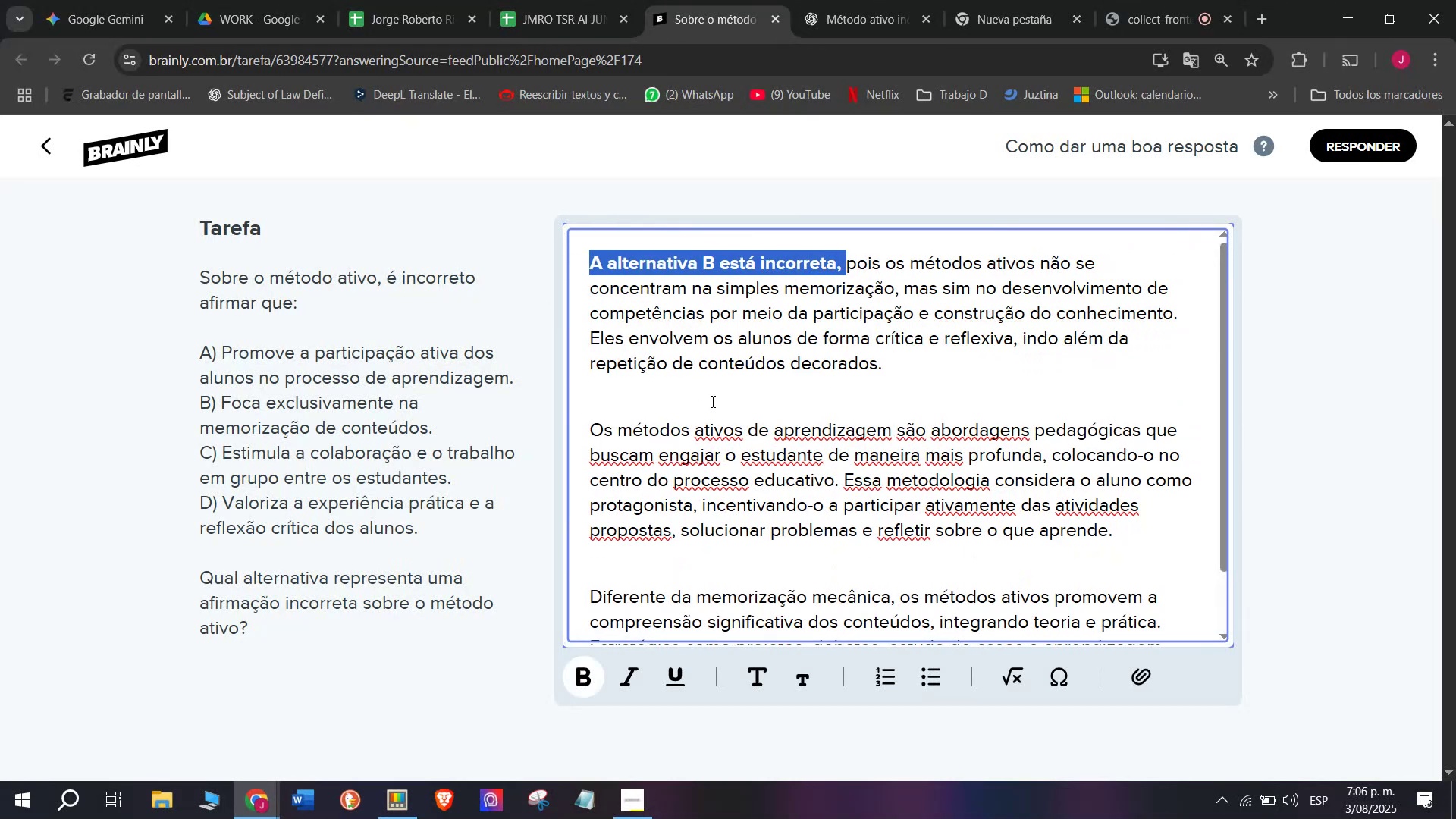 
scroll: coordinate [735, 428], scroll_direction: down, amount: 4.0
 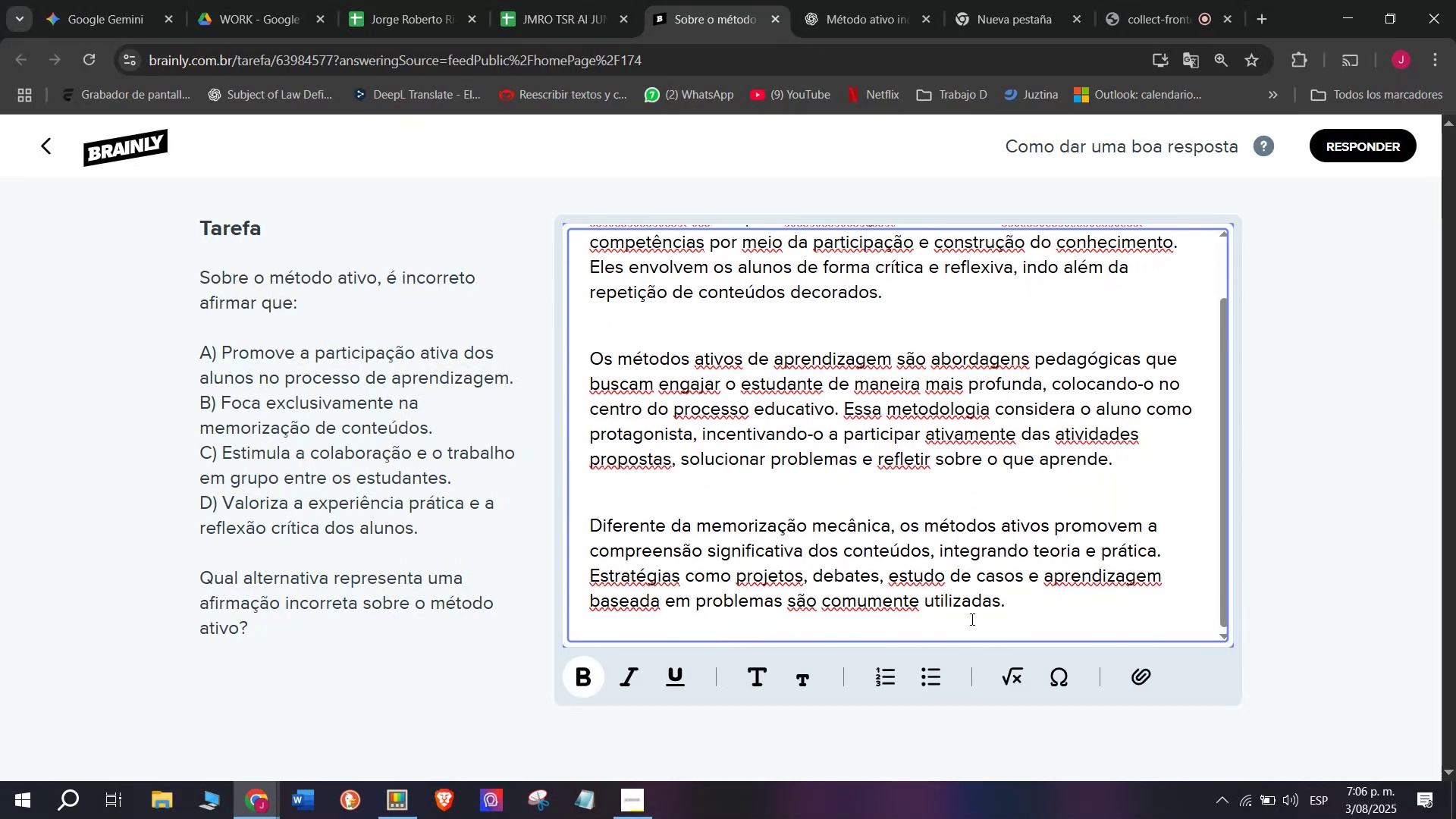 
left_click_drag(start_coordinate=[1036, 605], to_coordinate=[469, 57])
 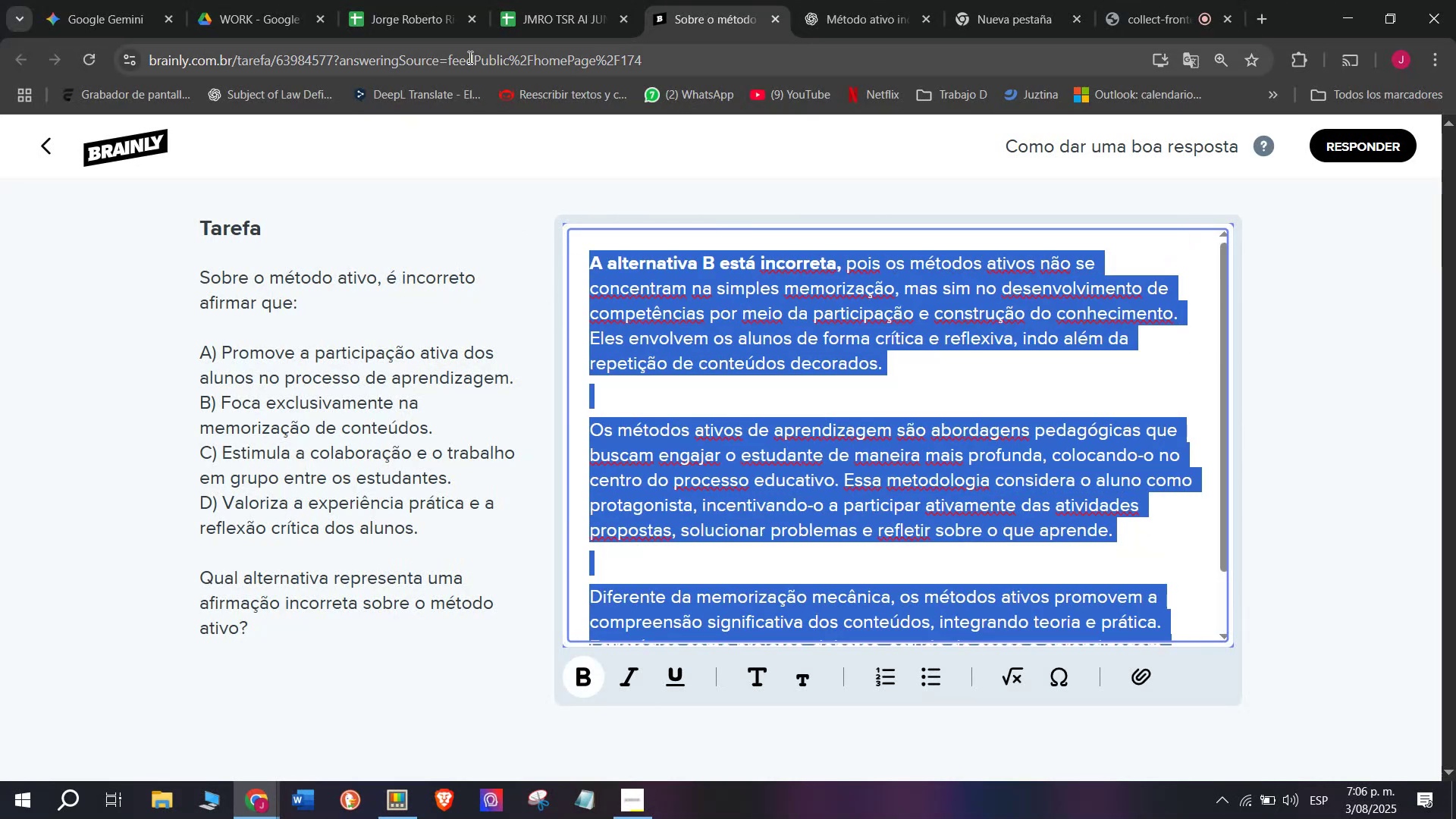 
key(Control+C)
 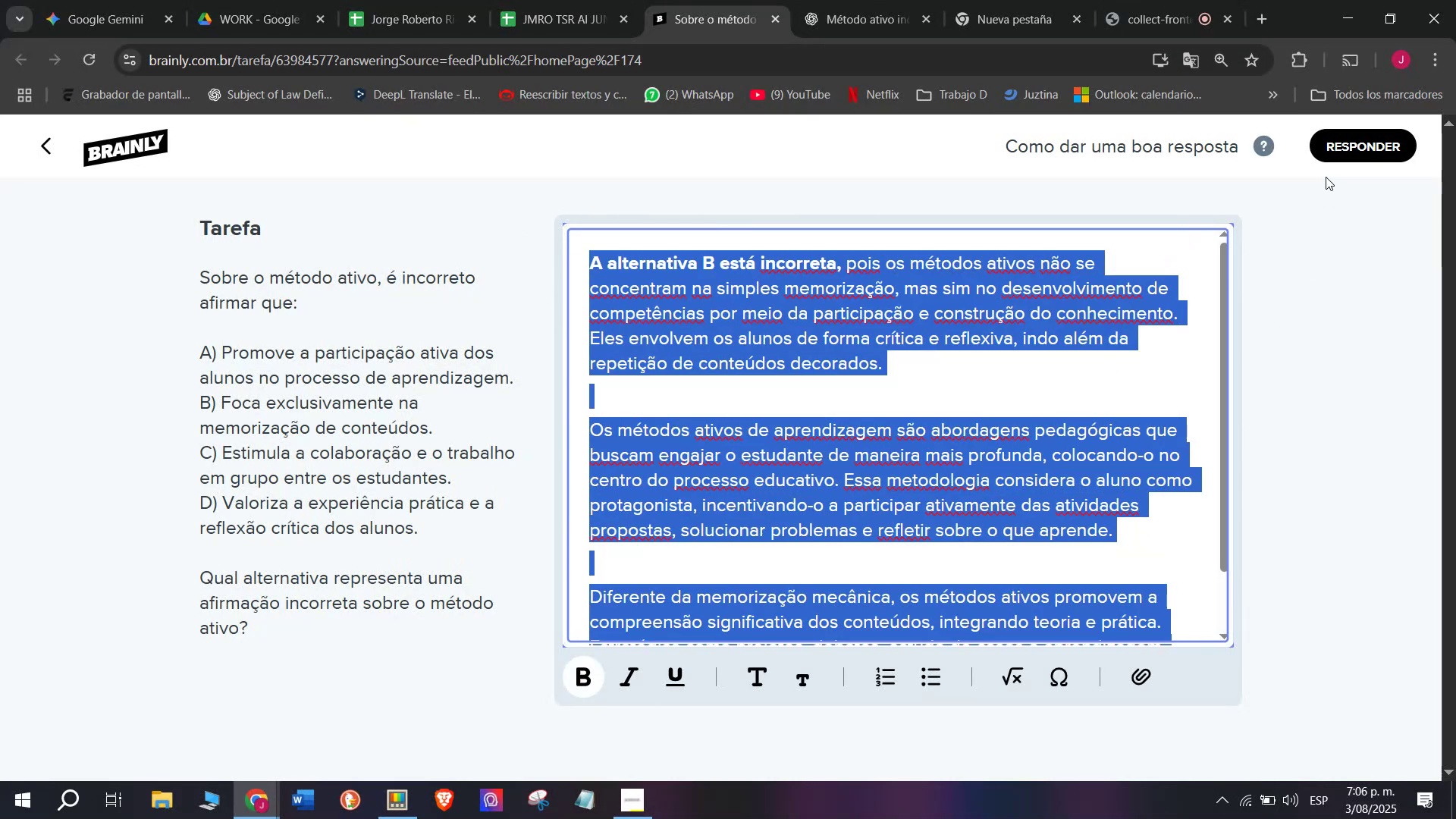 
left_click([1338, 145])
 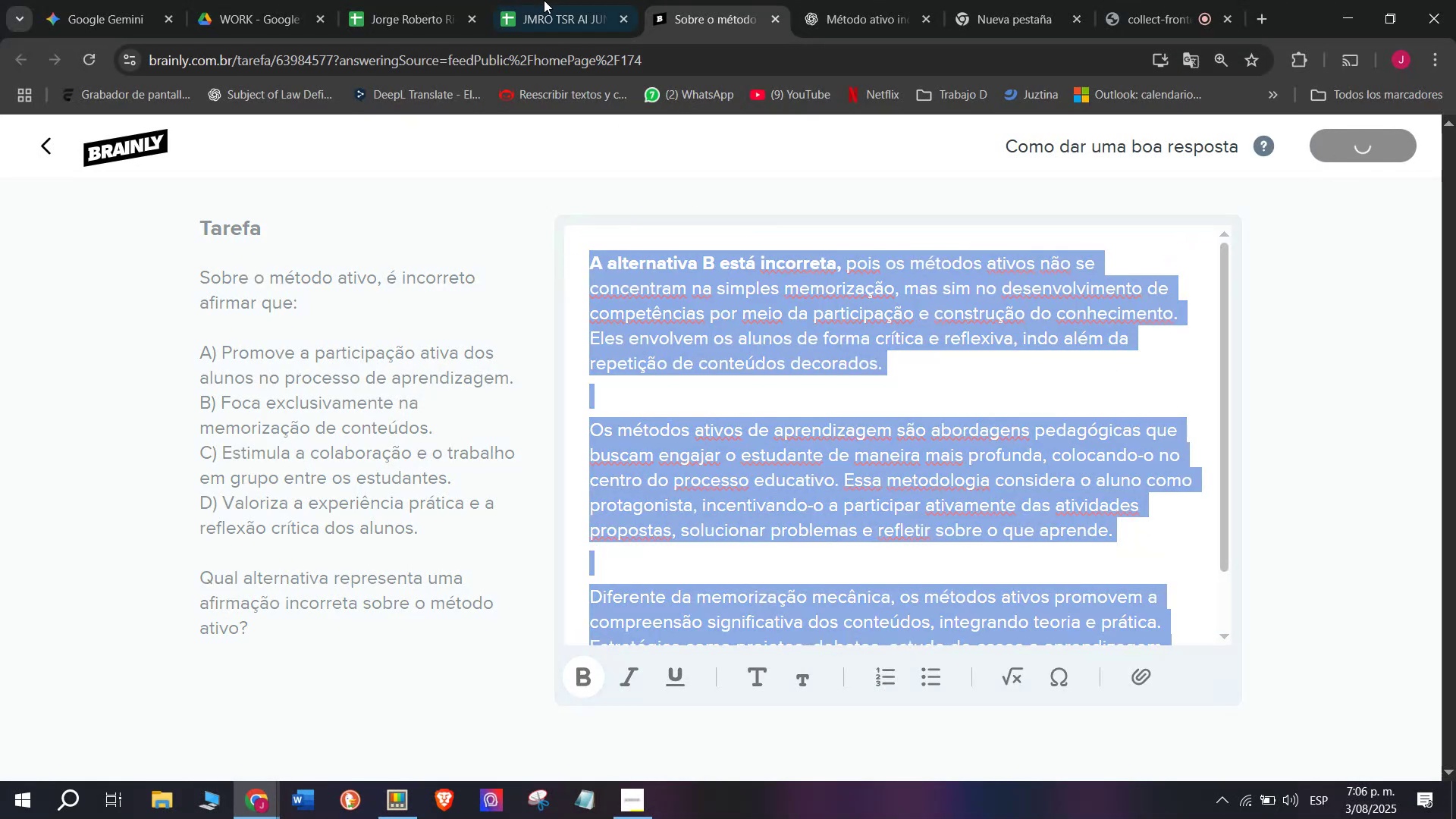 
left_click([523, 0])
 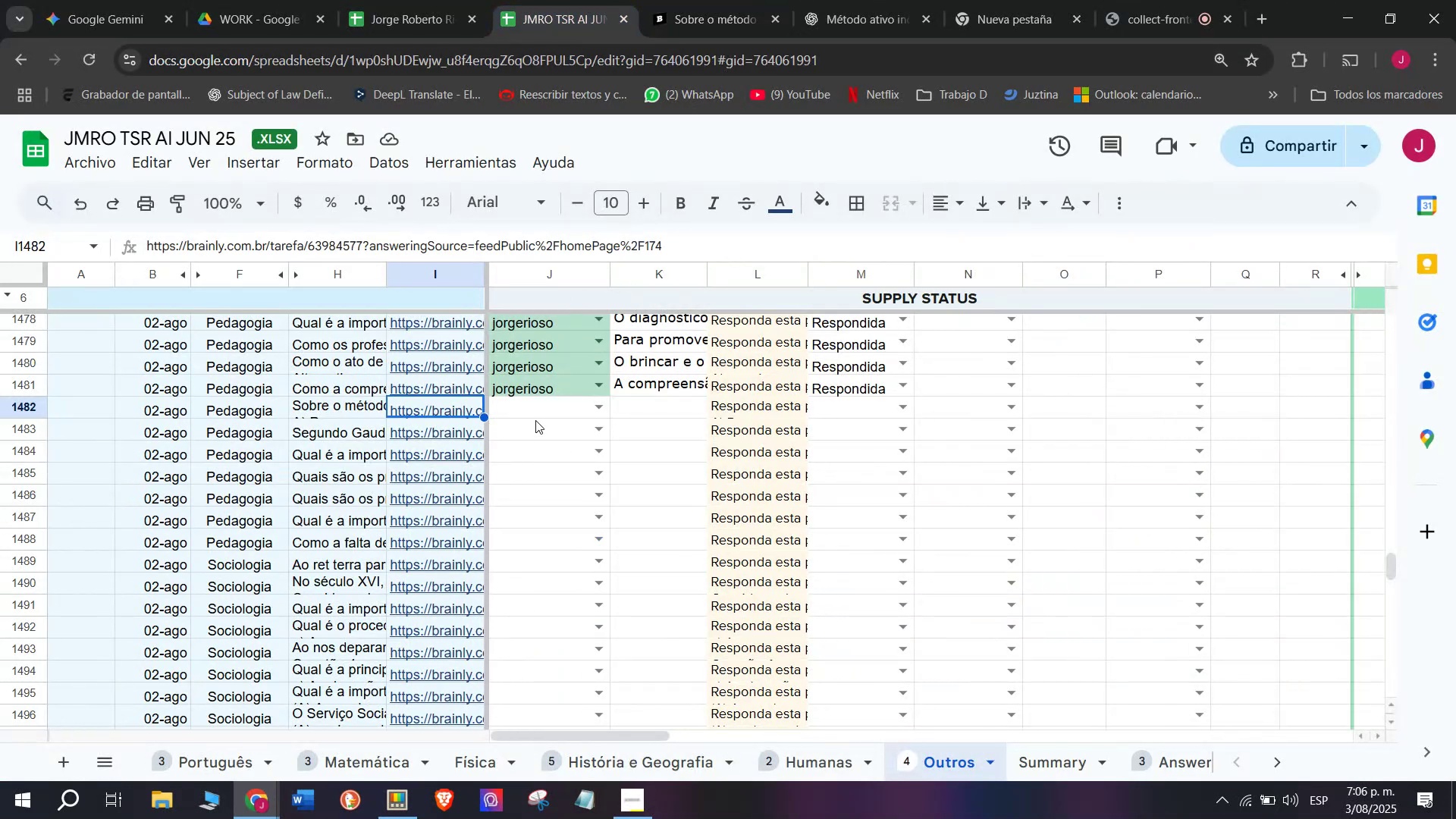 
left_click([532, 412])
 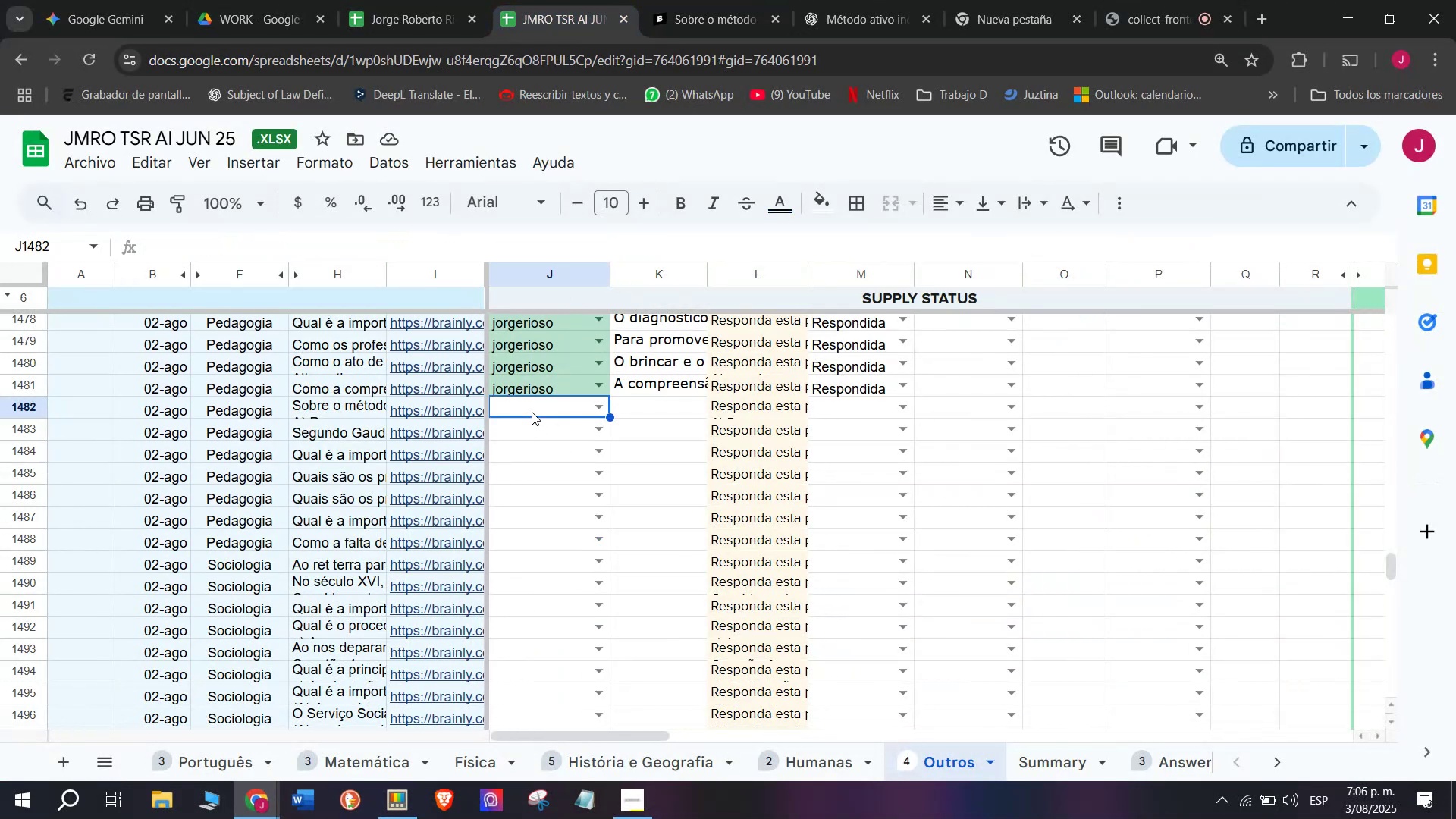 
key(J)
 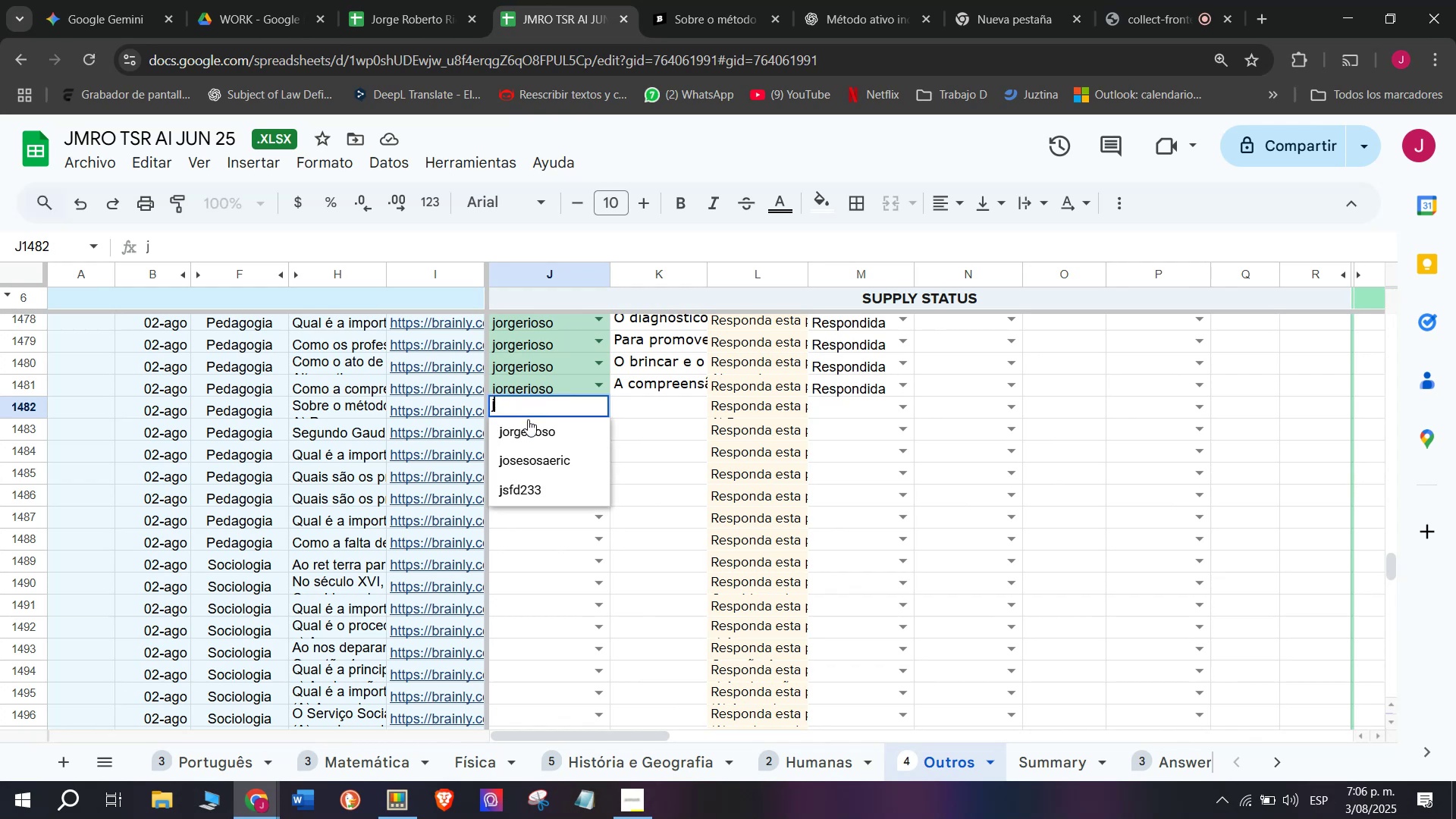 
left_click([528, 428])
 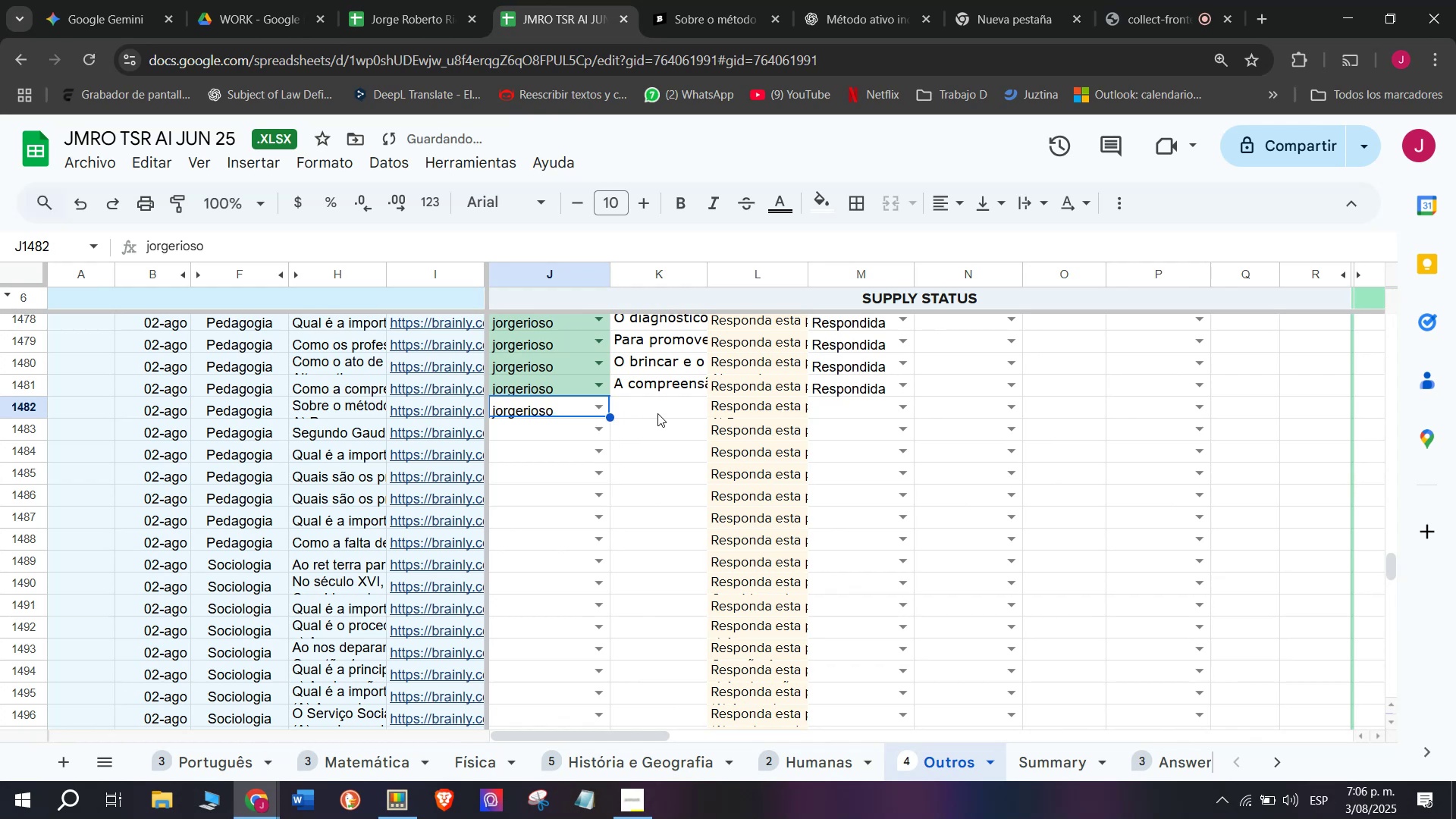 
double_click([657, 413])
 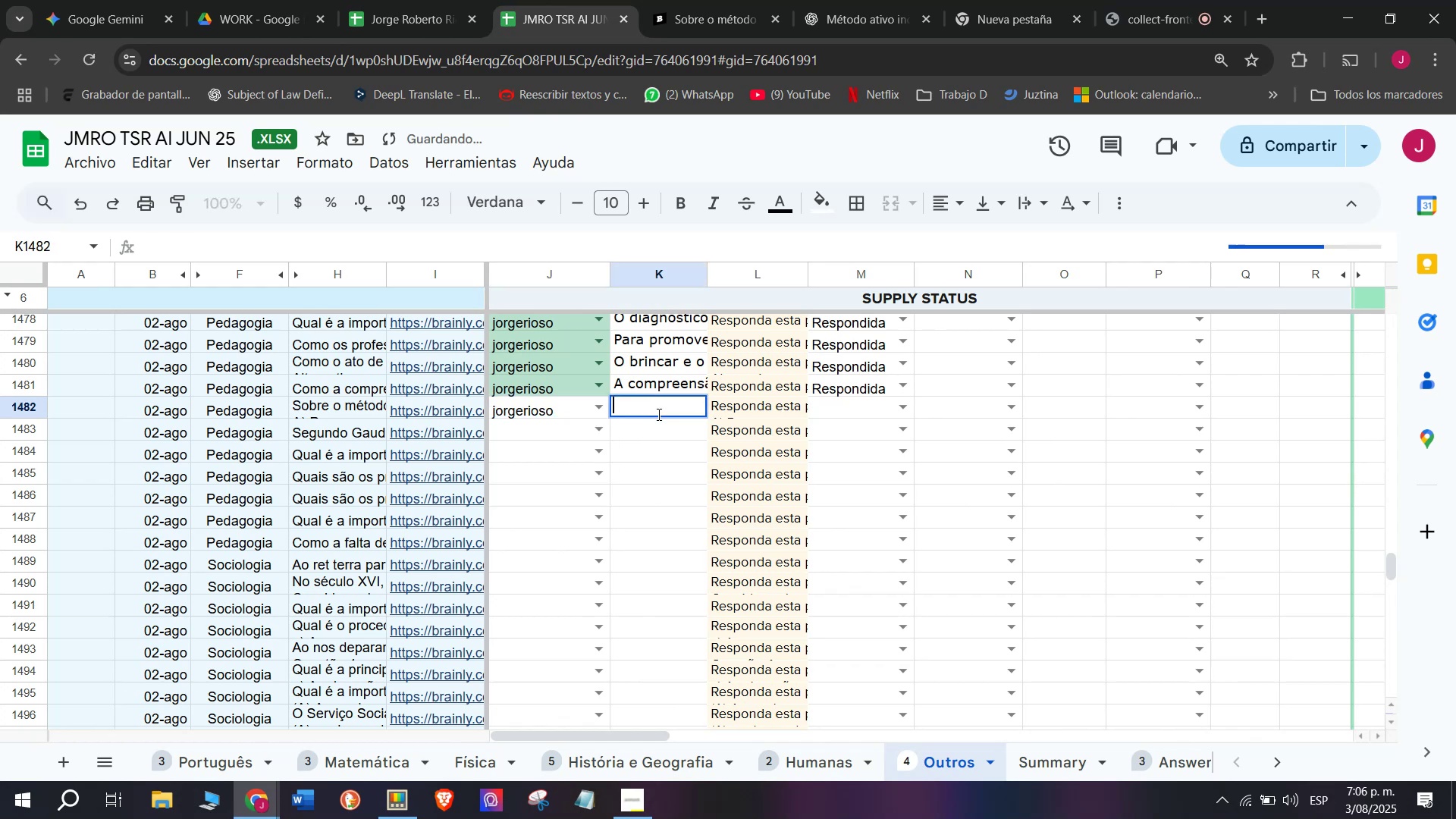 
key(Control+V)
 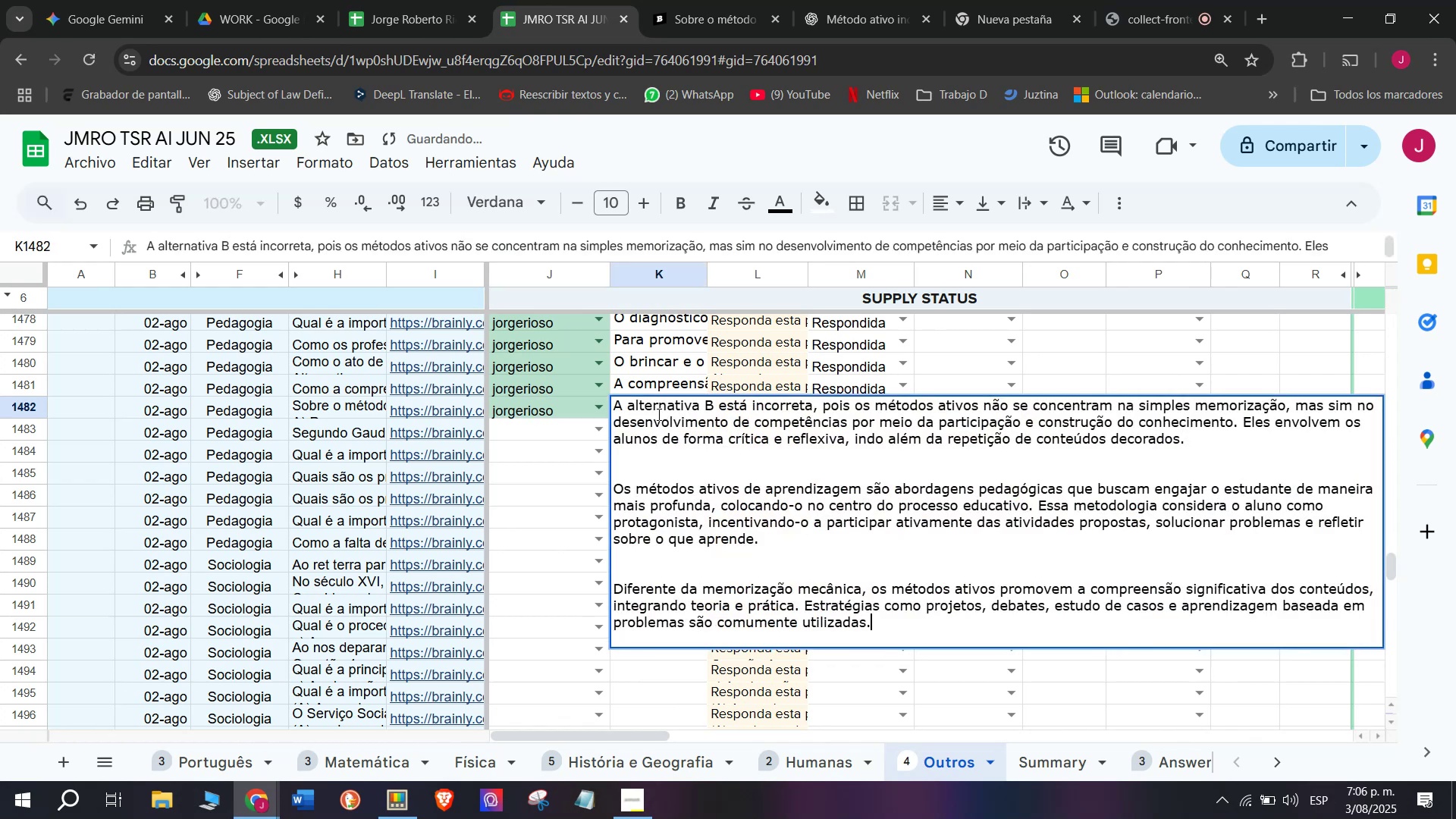 
key(Enter)
 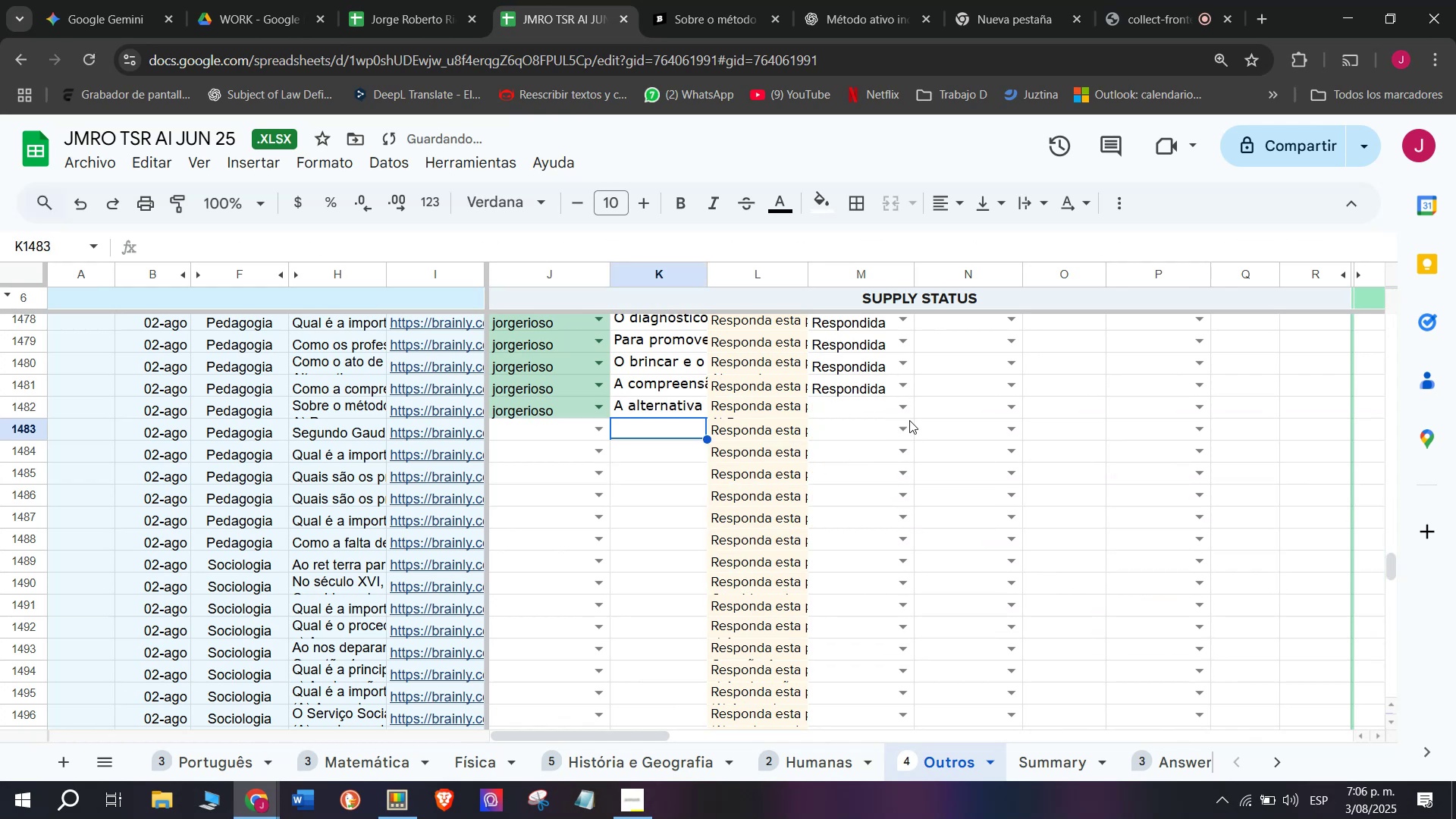 
left_click([904, 409])
 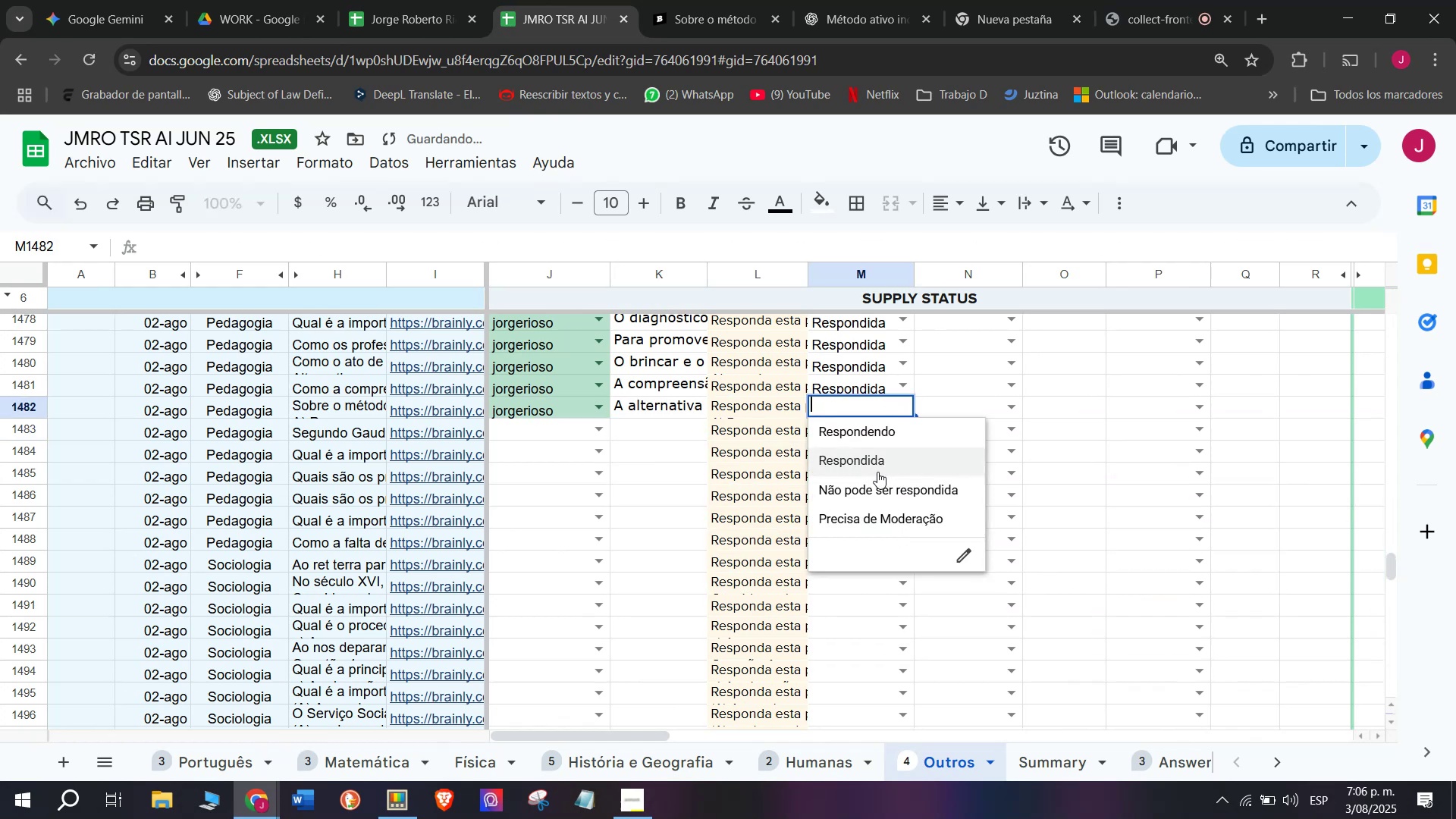 
left_click([877, 472])
 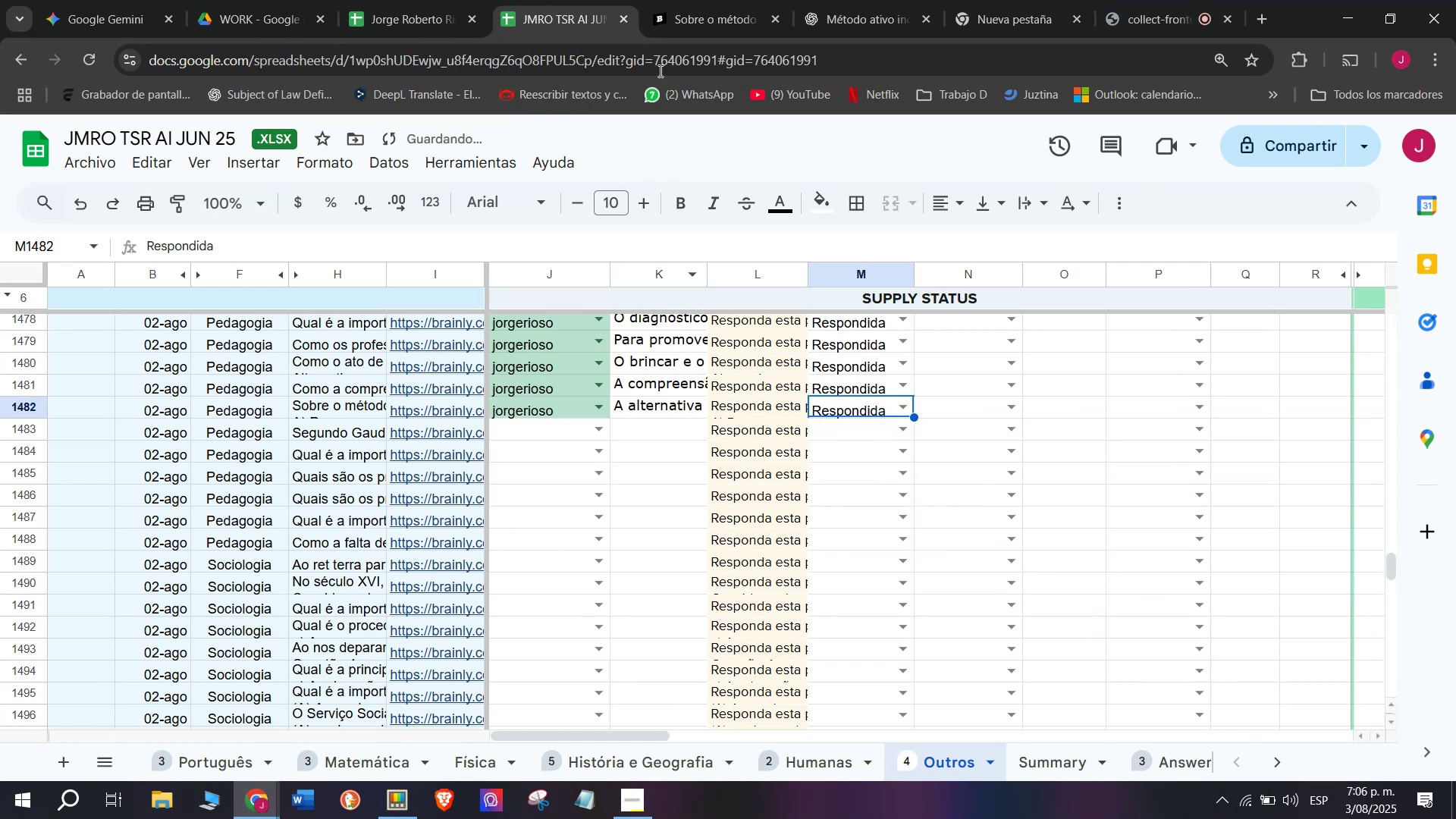 
left_click([689, 0])
 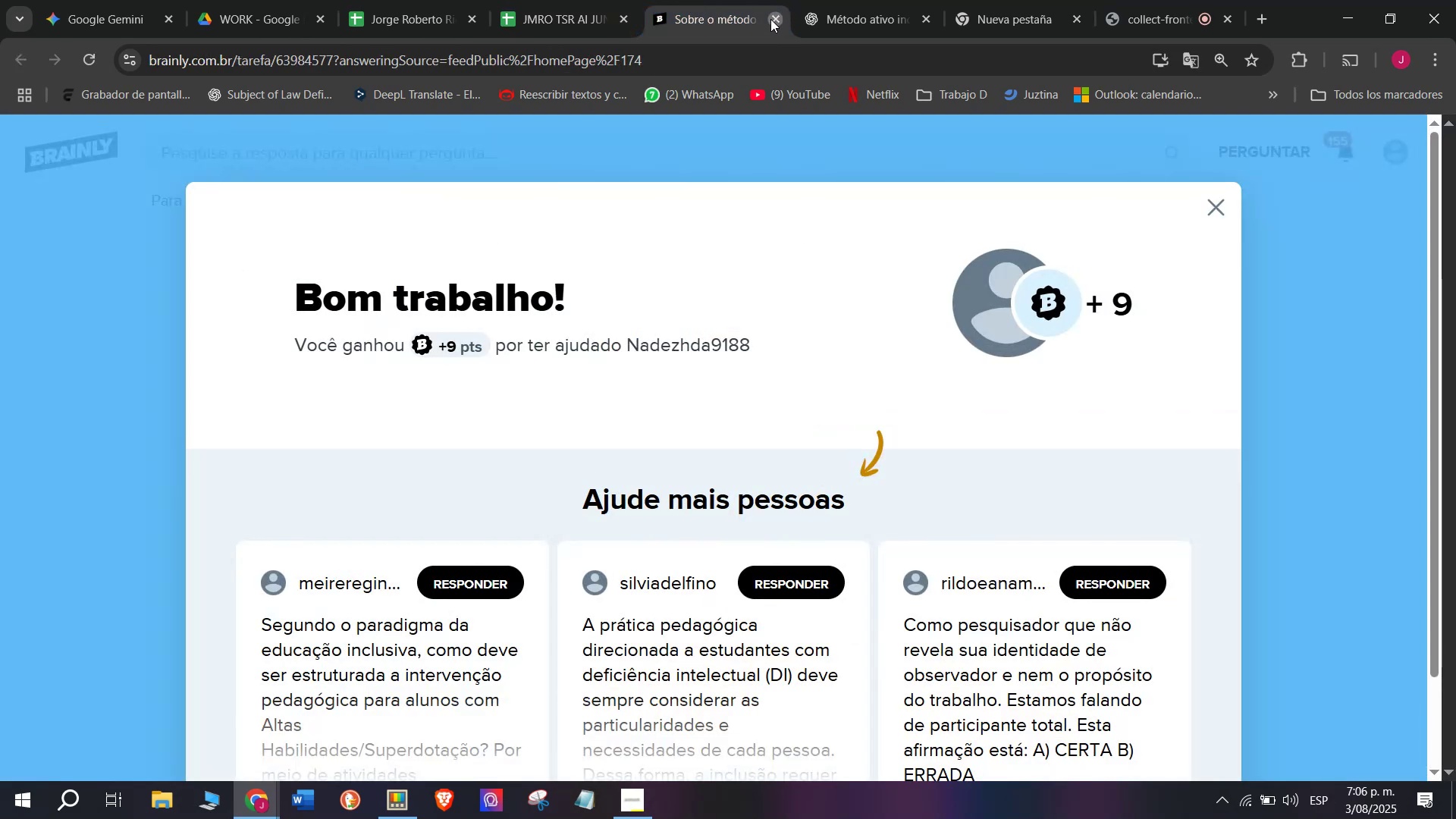 
double_click([554, 0])
 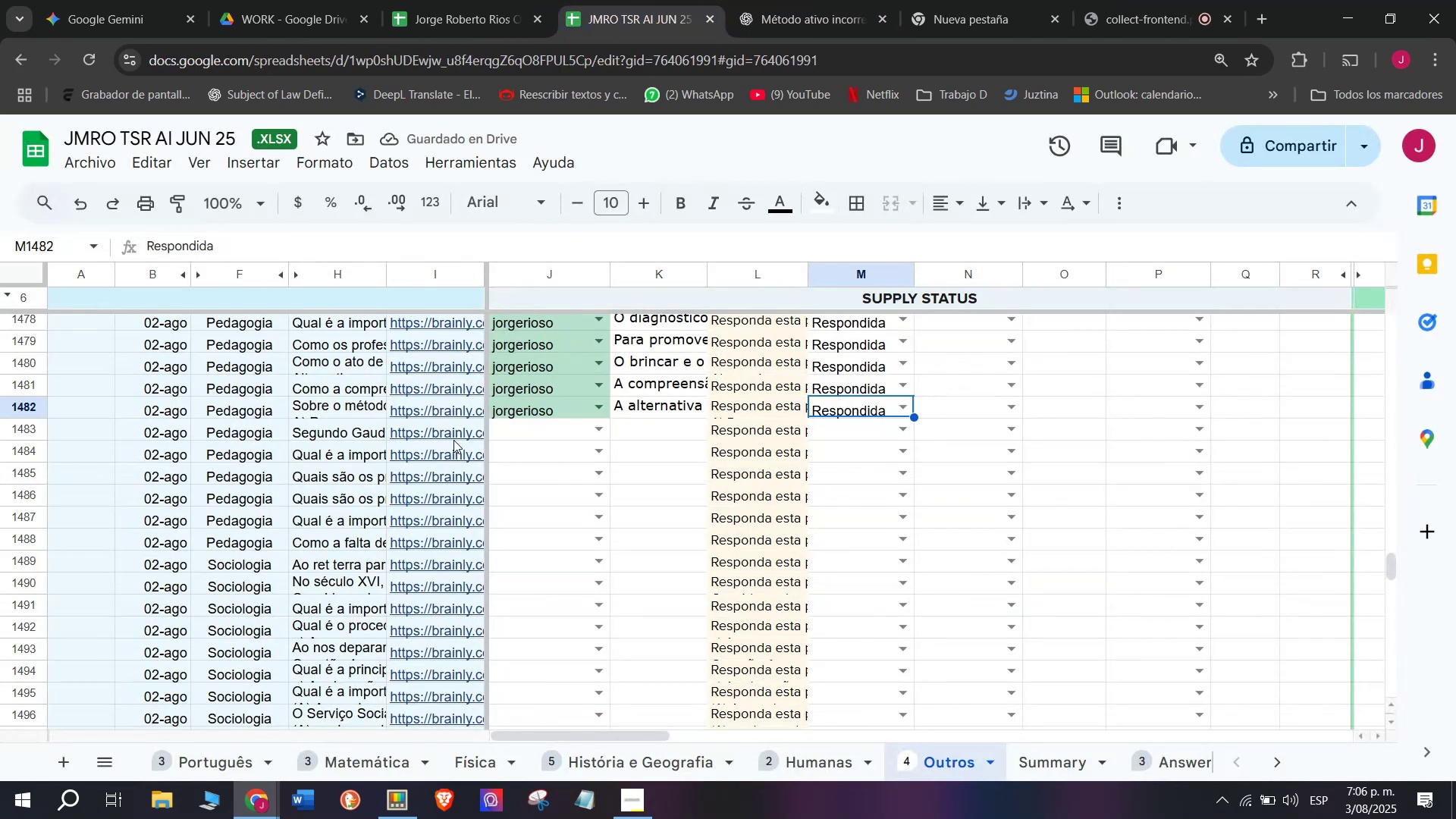 
left_click([453, 440])
 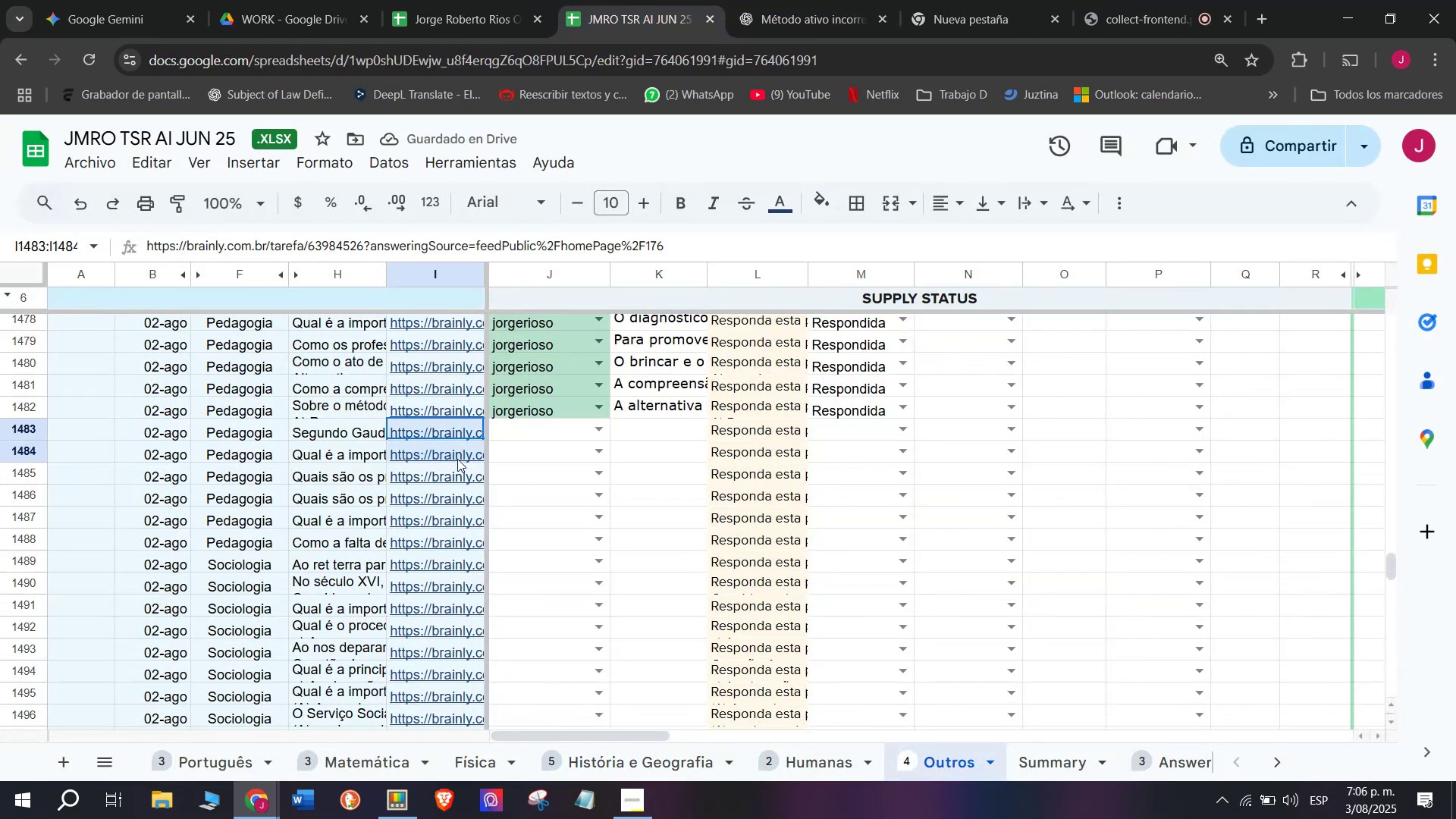 
left_click([459, 462])
 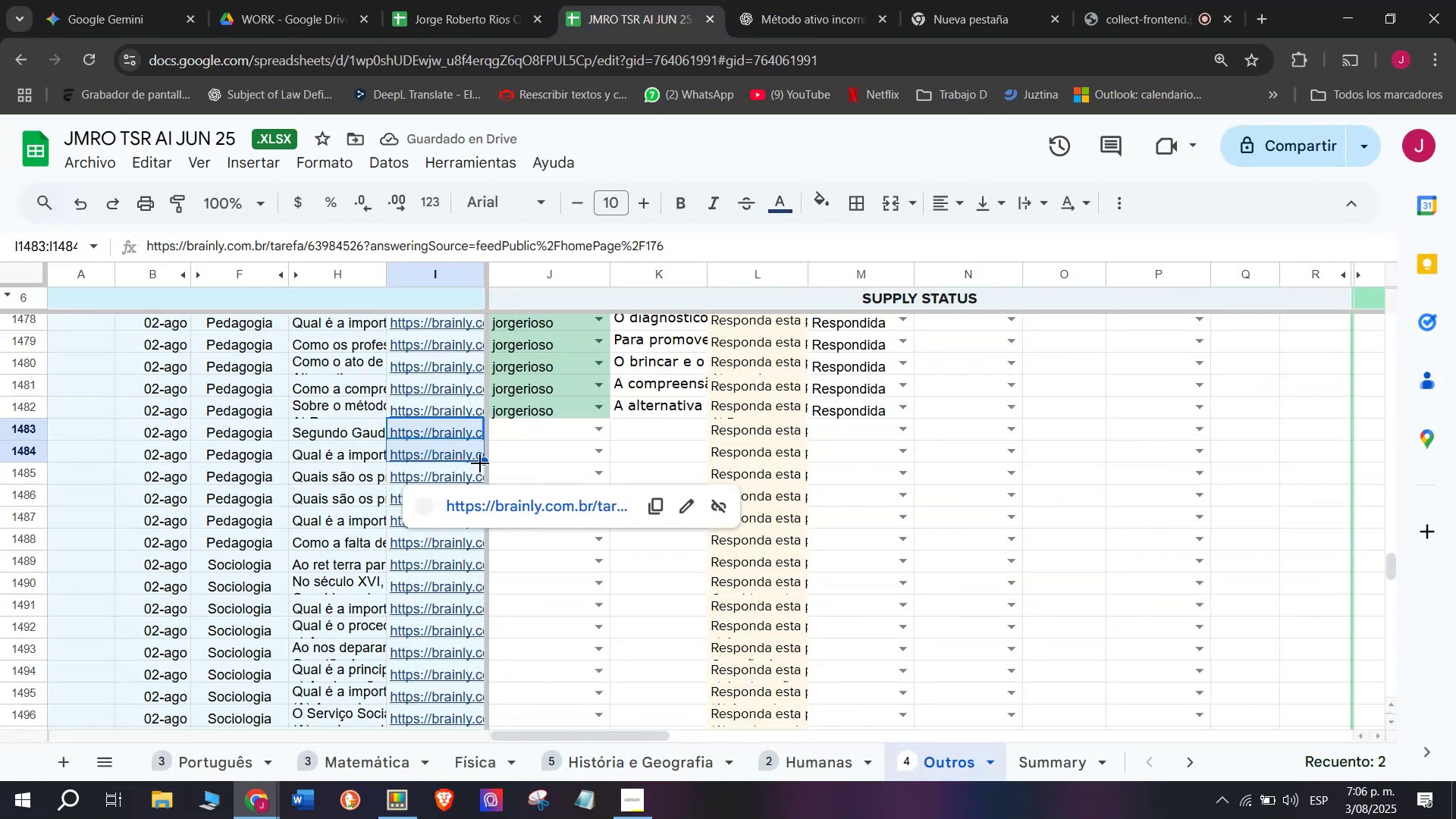 
left_click([520, 444])
 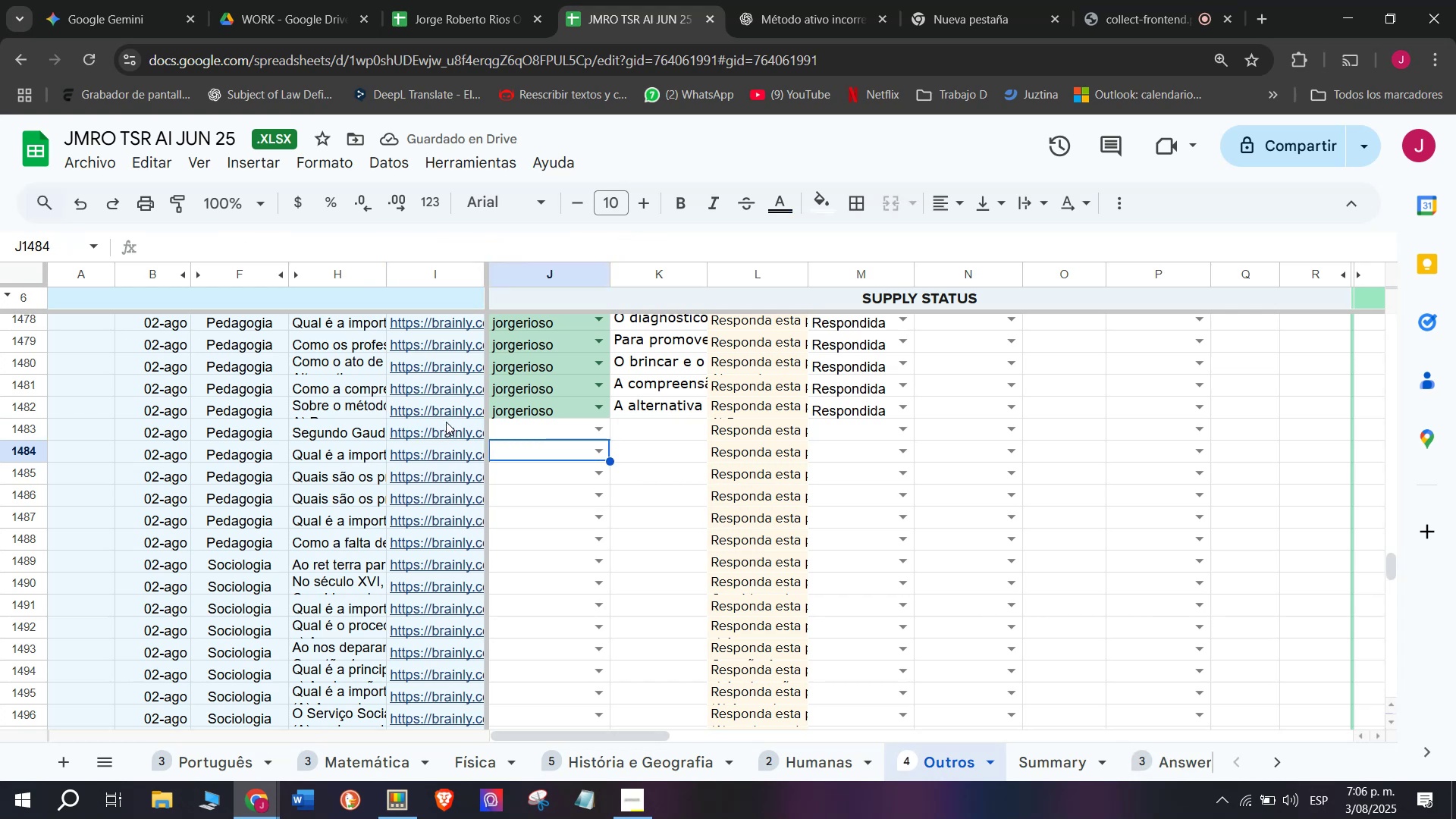 
double_click([446, 422])
 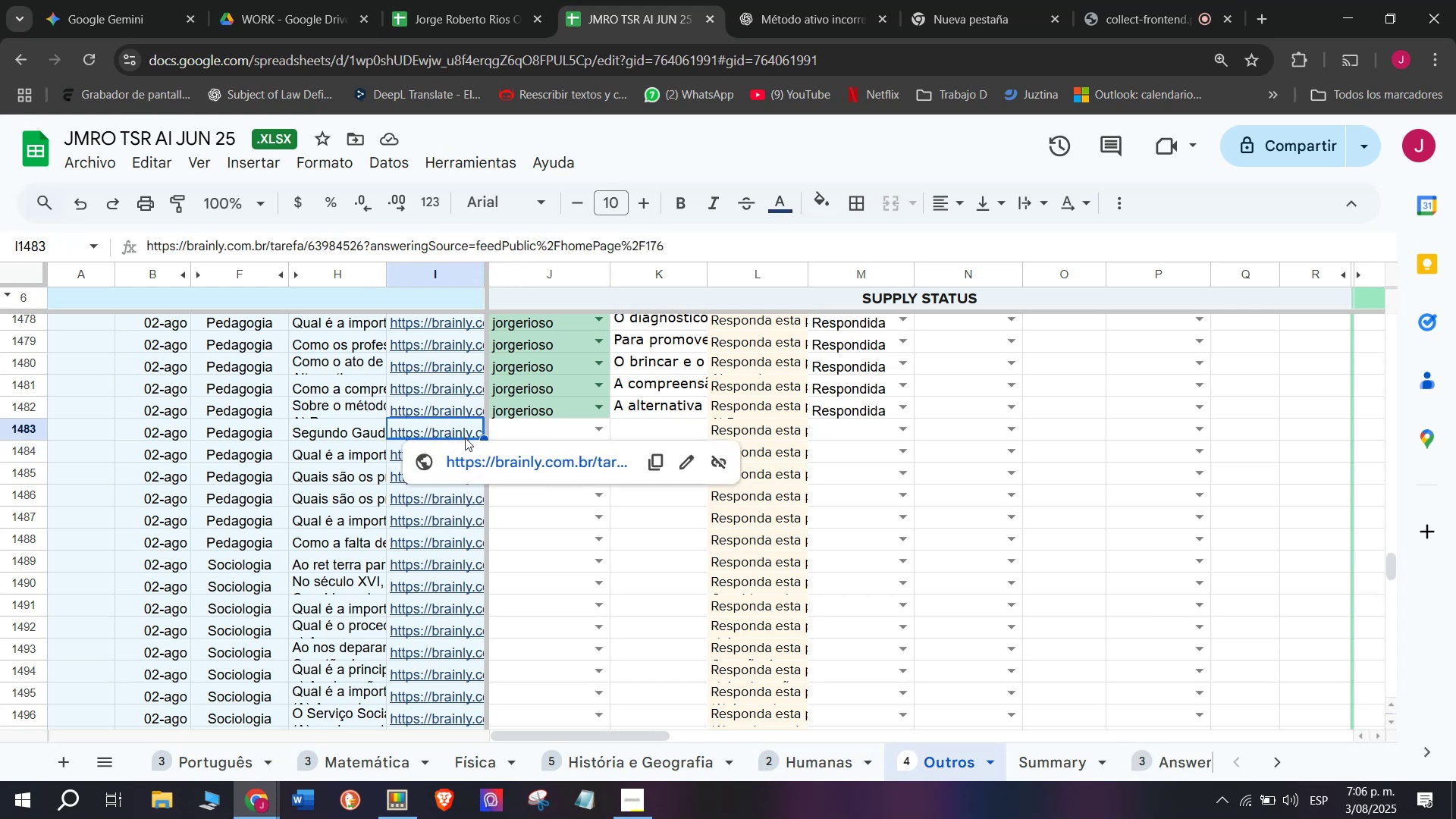 
left_click_drag(start_coordinate=[479, 450], to_coordinate=[479, 459])
 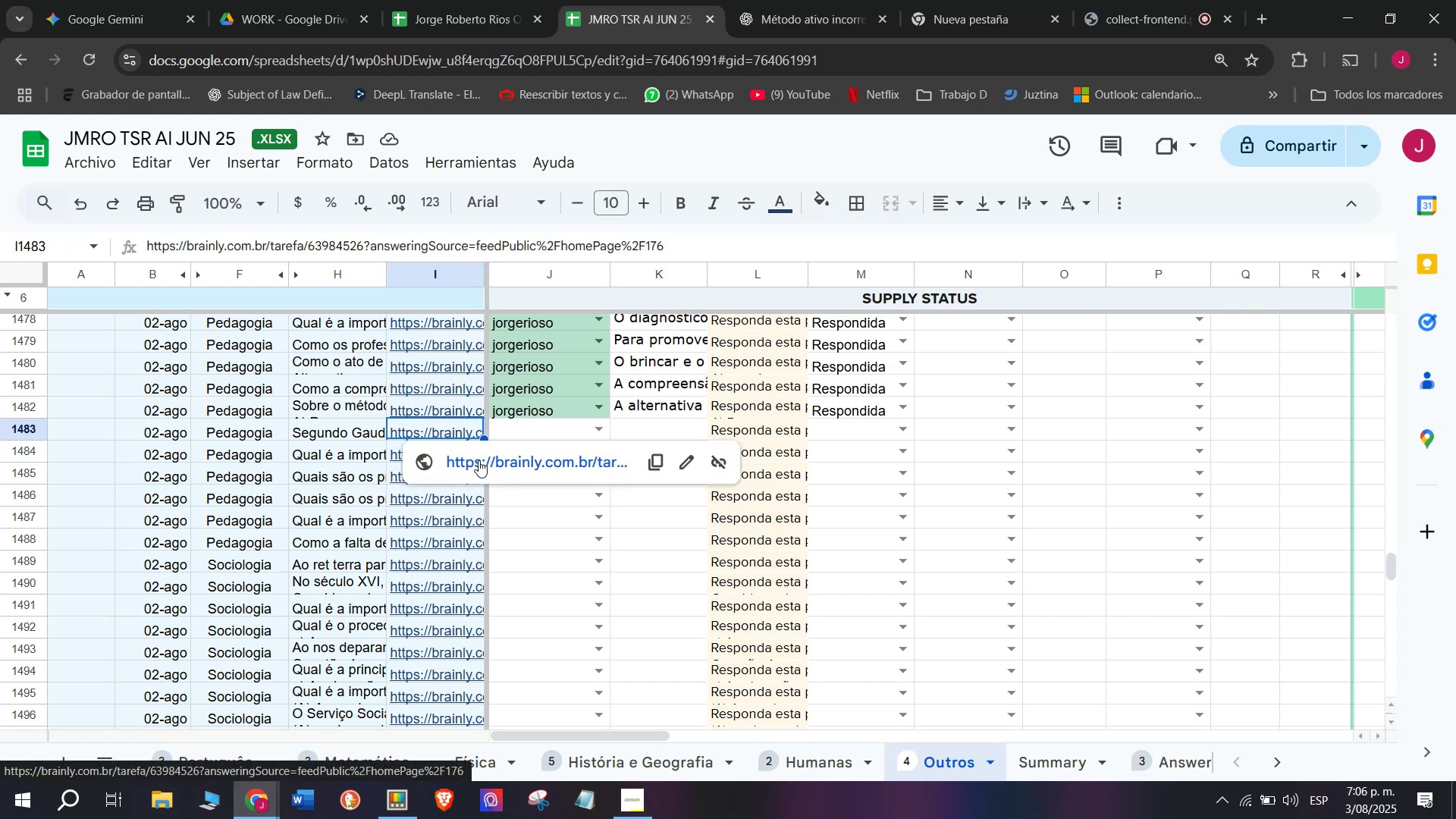 
left_click([479, 460])
 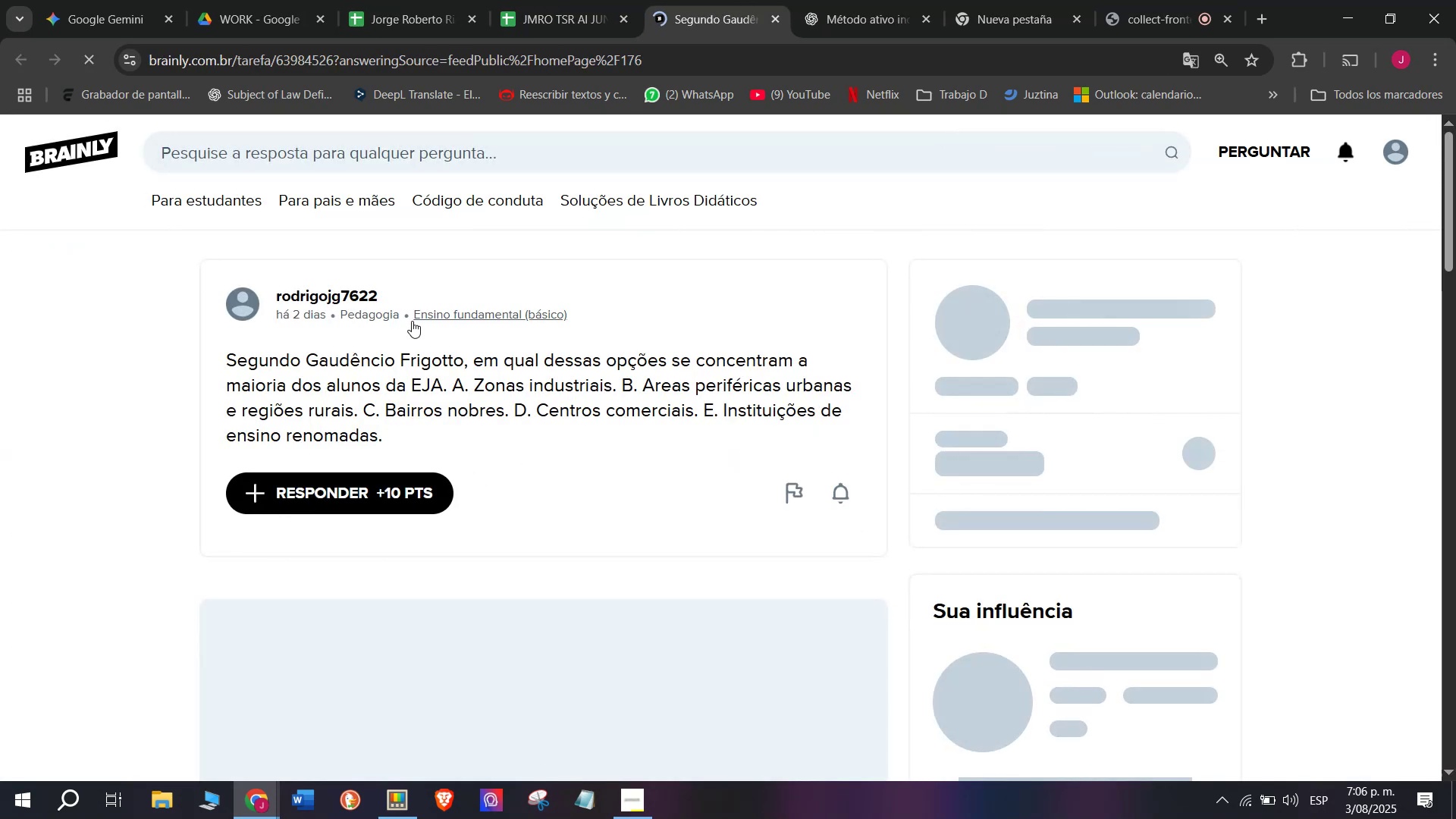 
left_click_drag(start_coordinate=[394, 445], to_coordinate=[192, 359])
 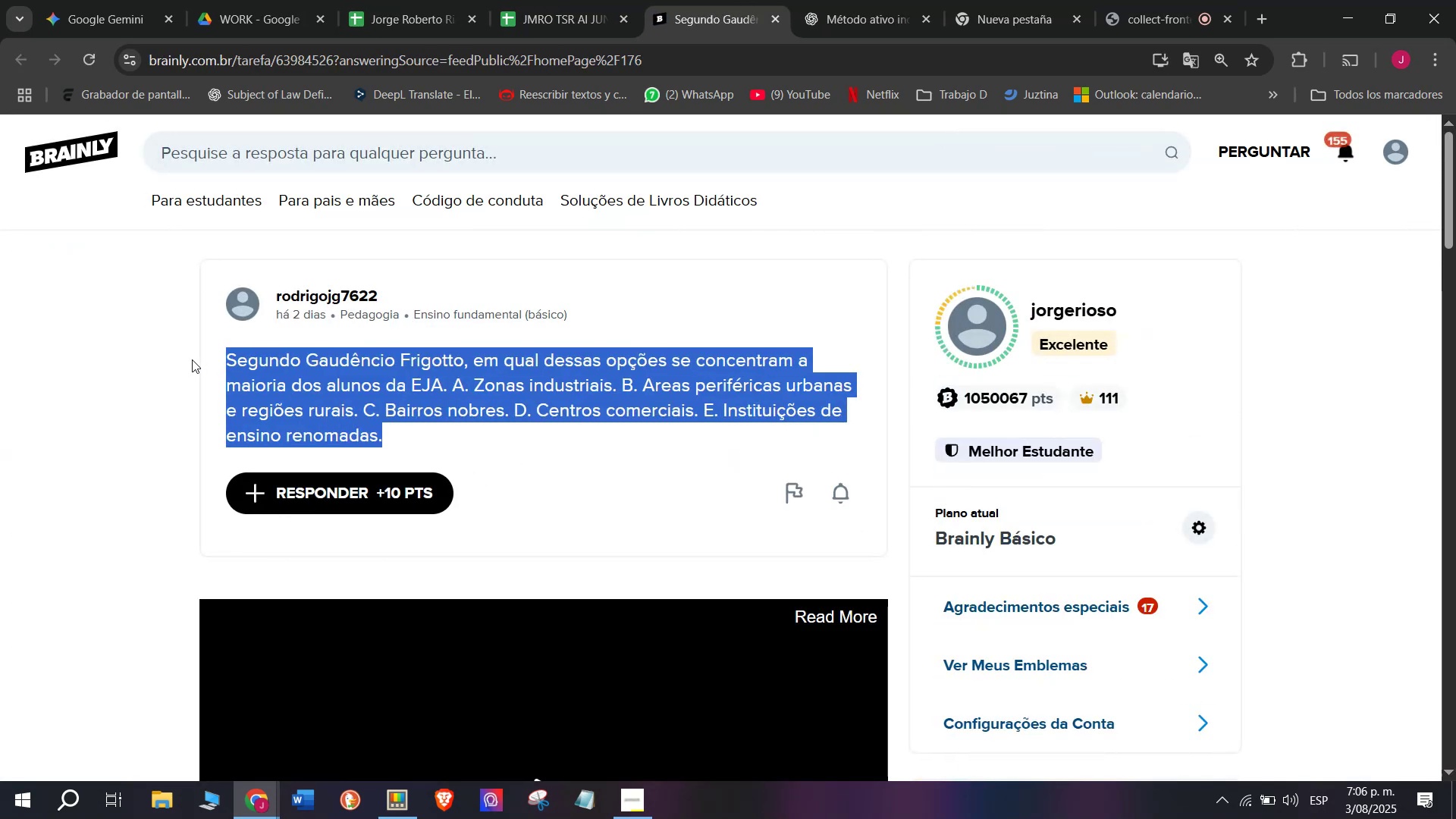 
key(Control+C)
 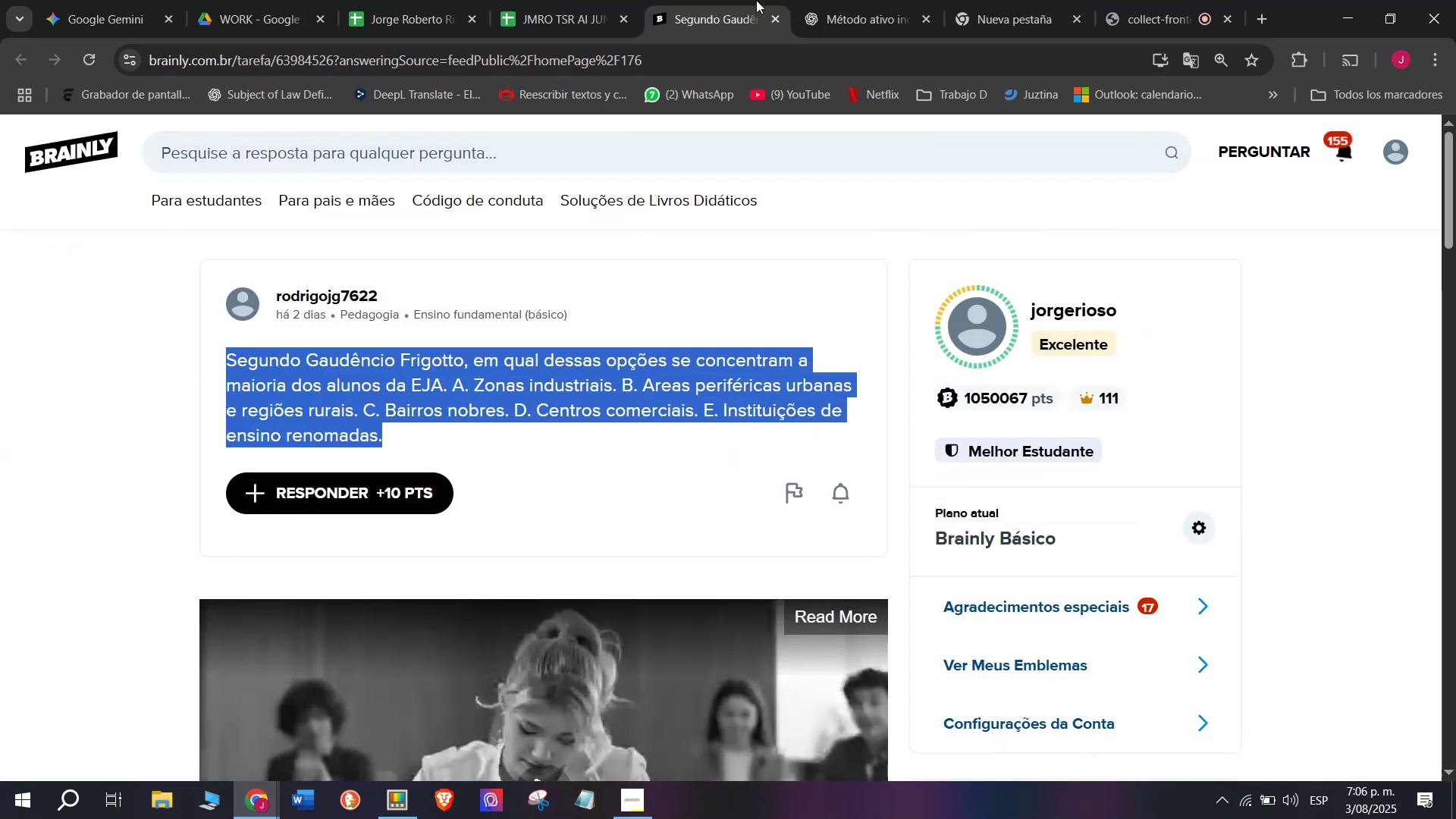 
left_click([808, 0])
 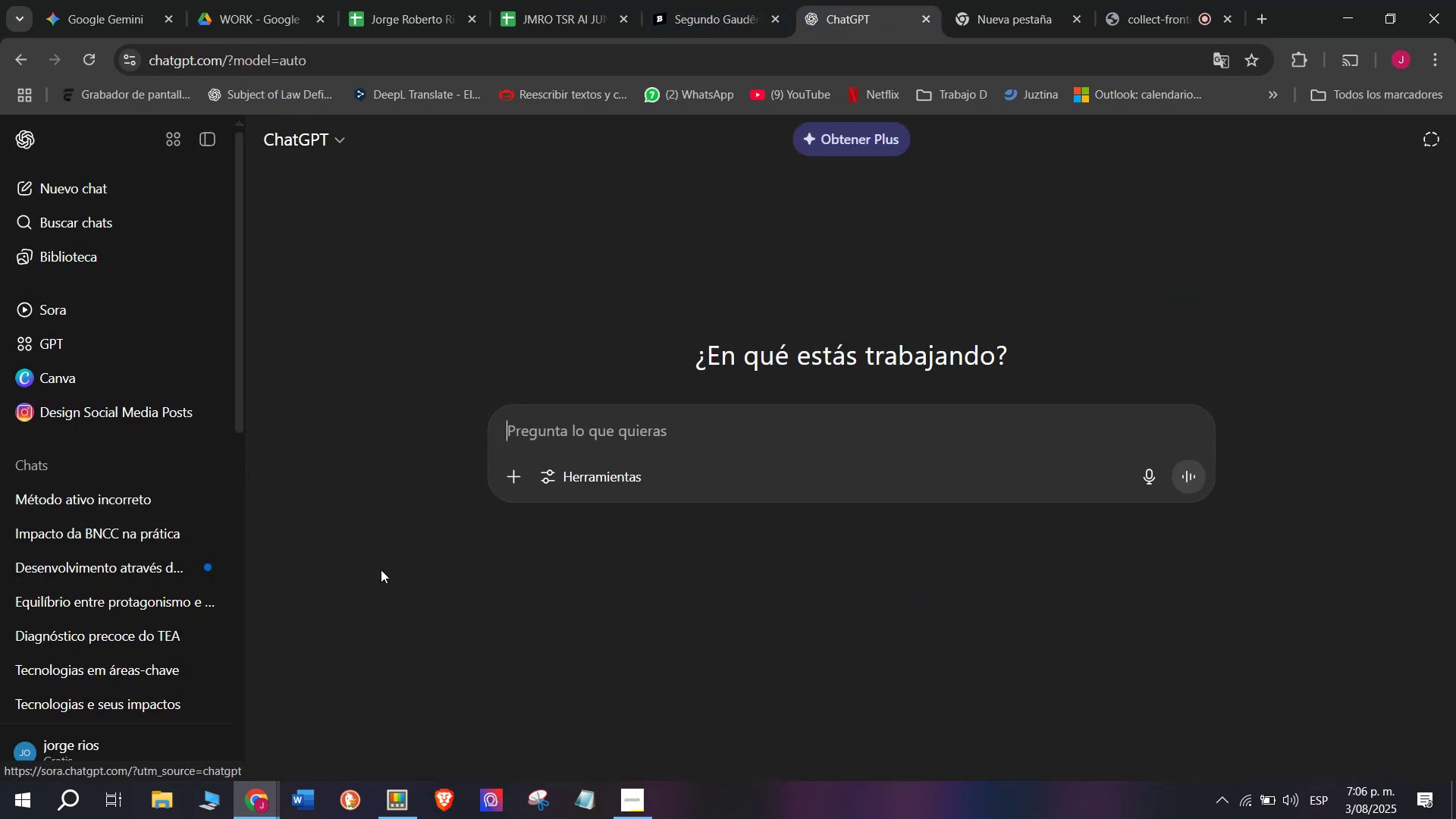 
key(Meta+MetaLeft)
 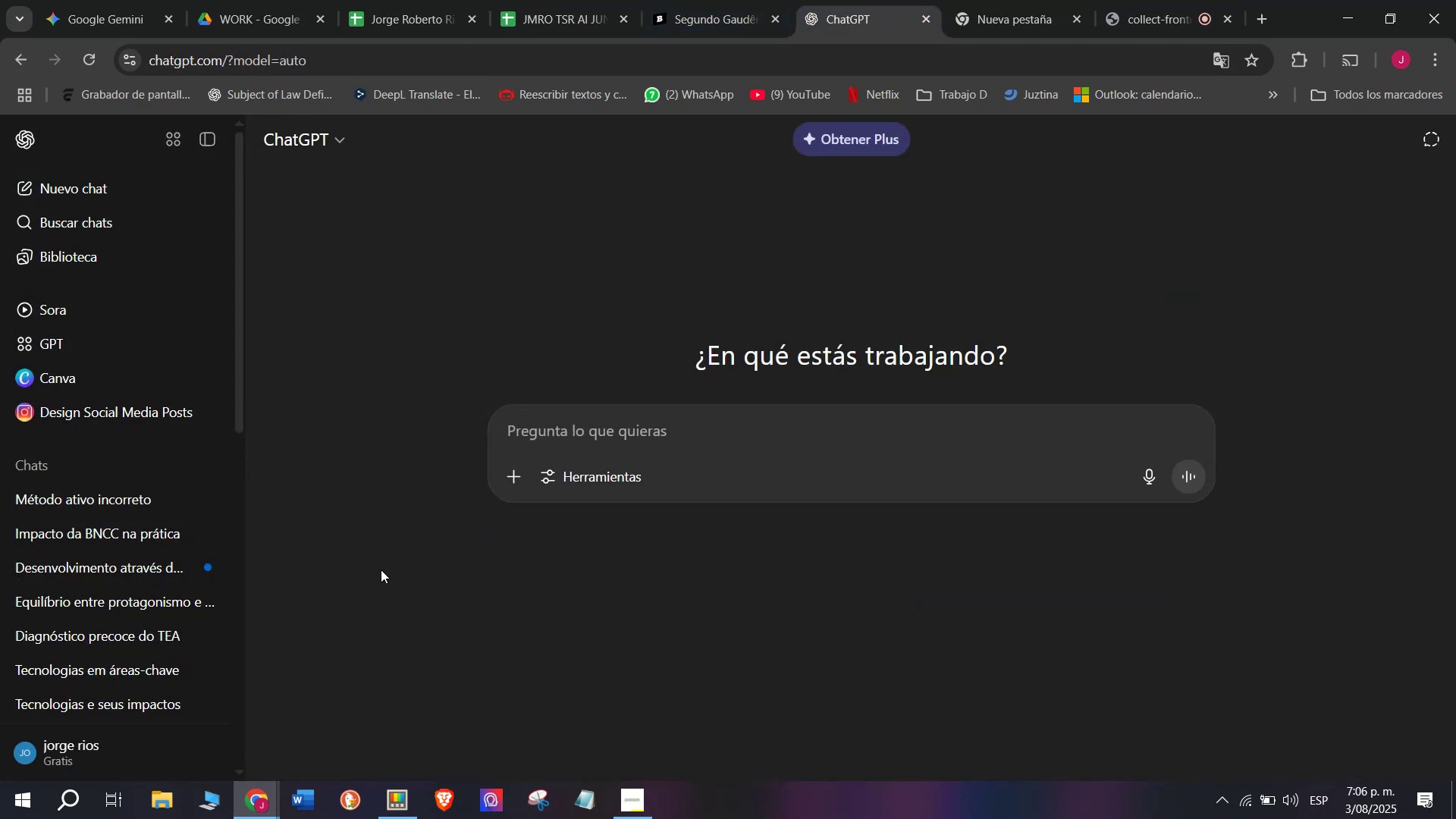 
key(Meta+V)
 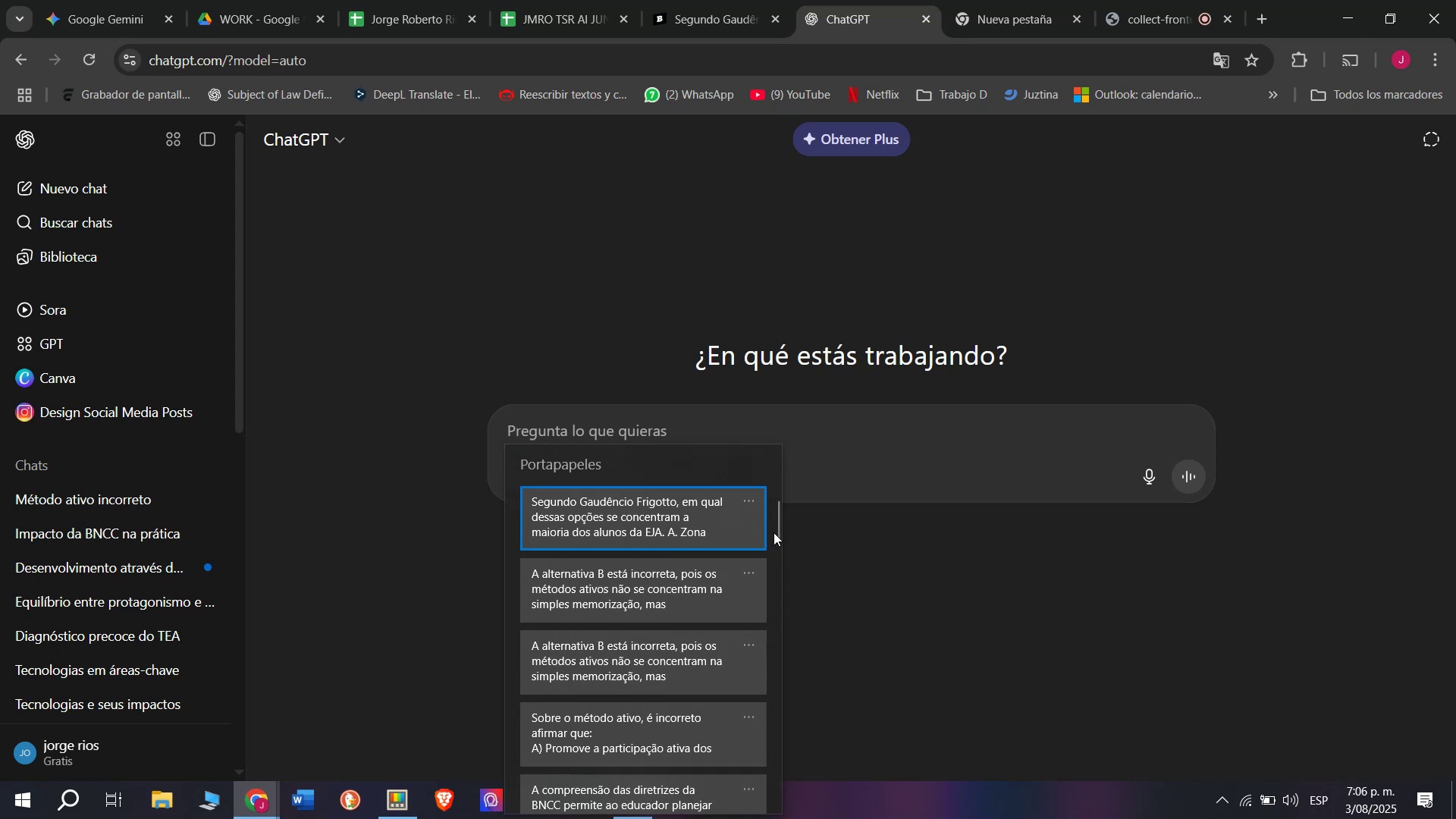 
left_click_drag(start_coordinate=[774, 532], to_coordinate=[742, 817])
 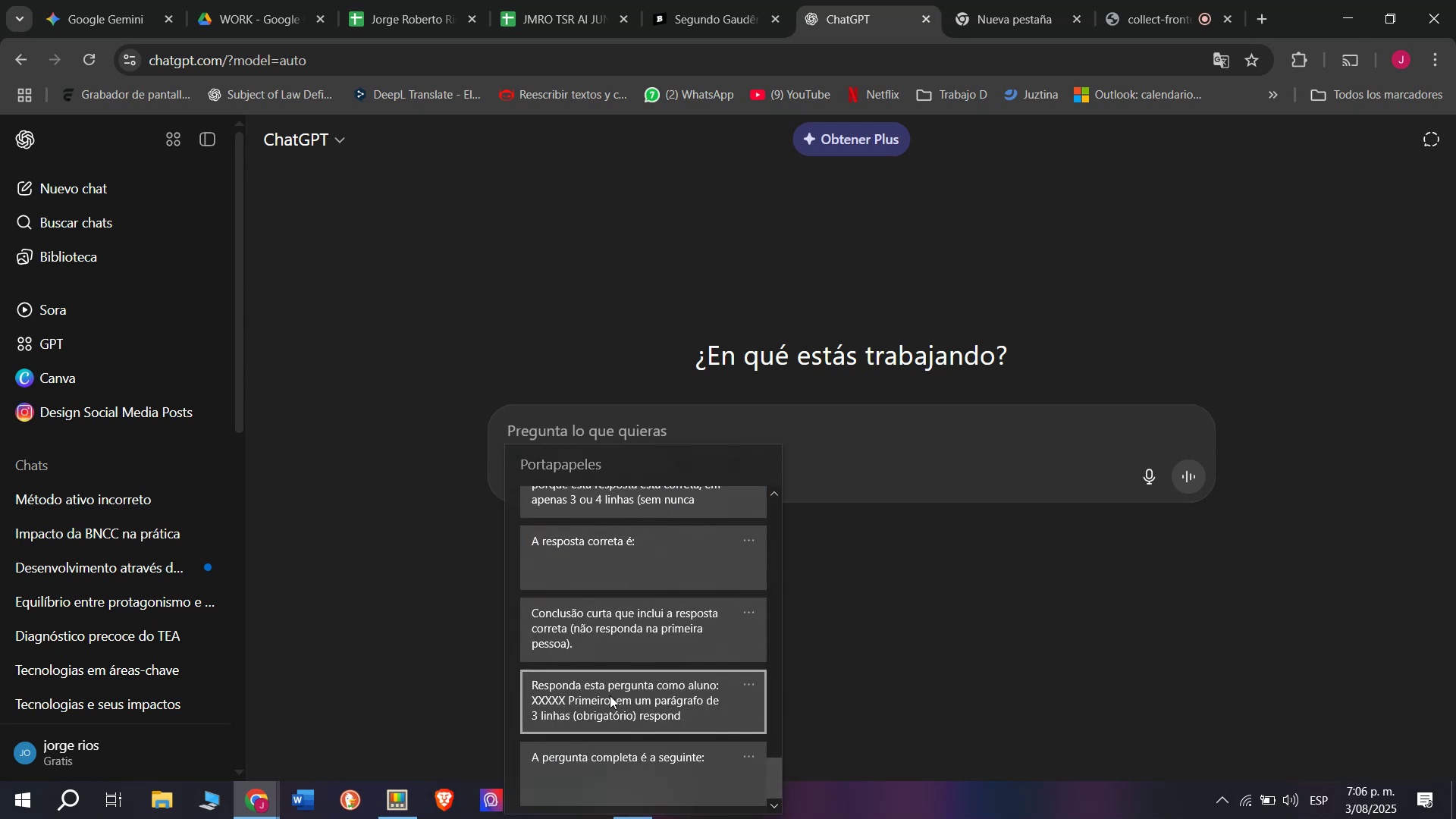 
left_click([610, 695])
 